 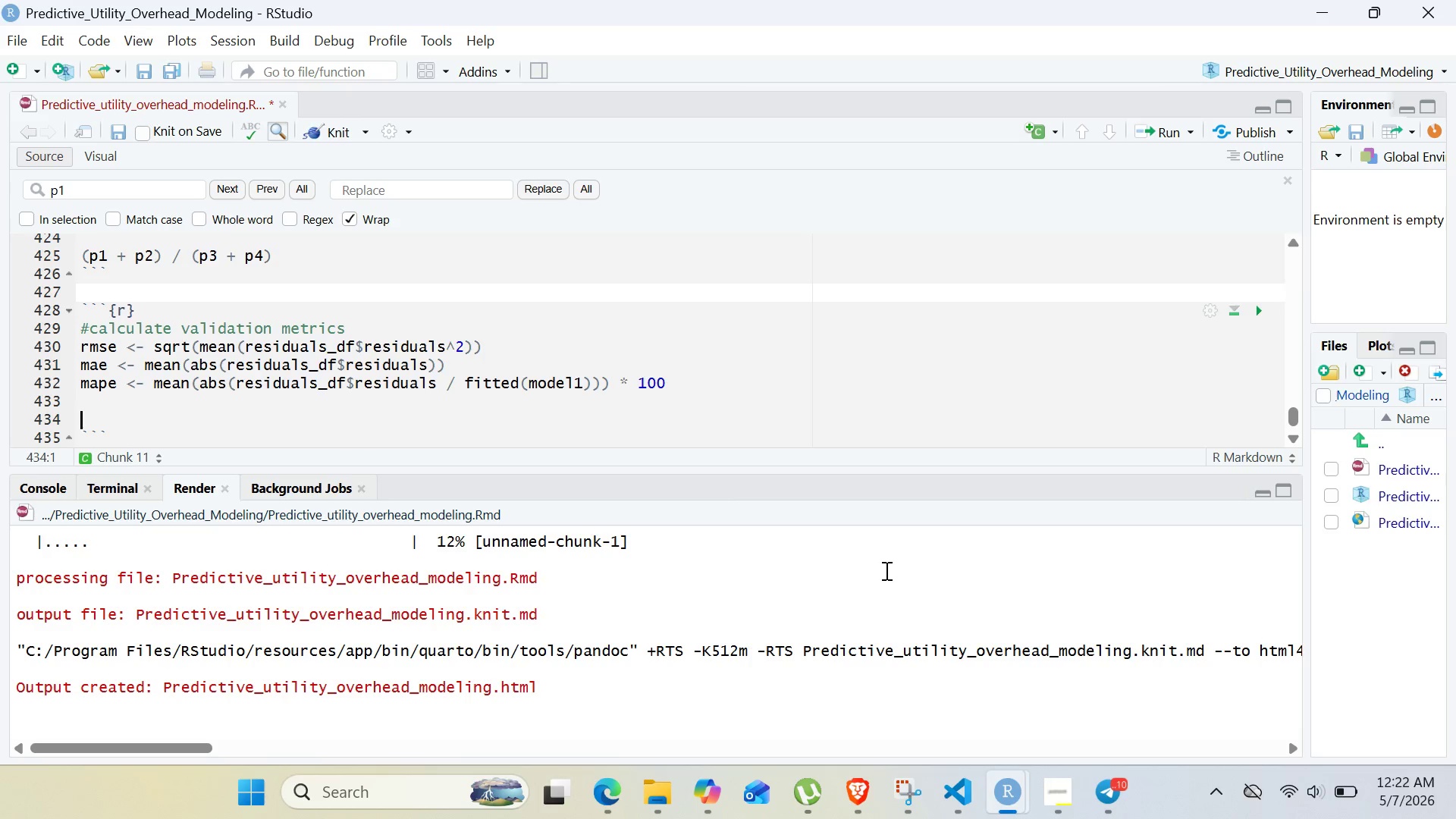 
hold_key(key=ShiftRight, duration=0.67)
 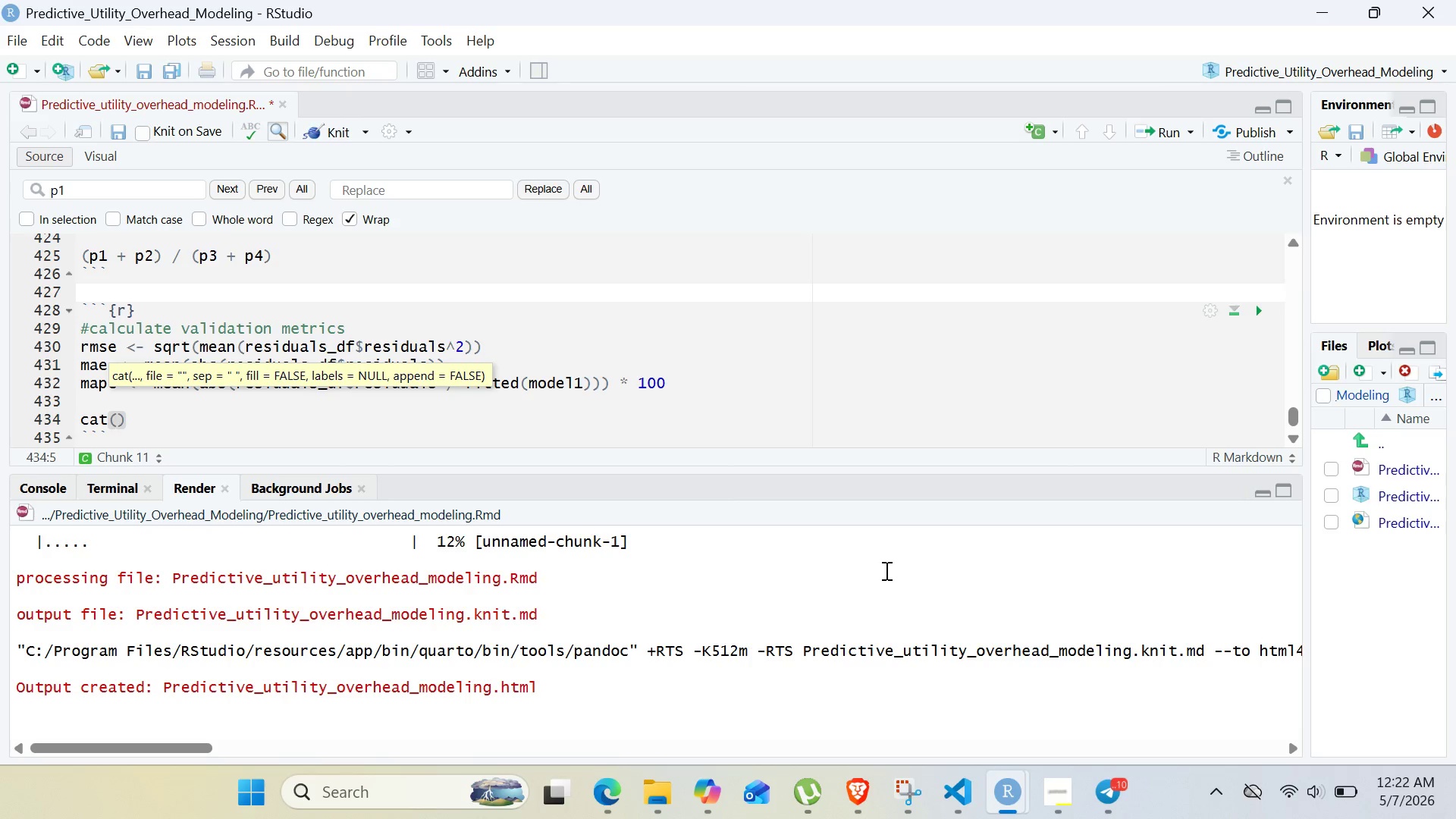 
hold_key(key=ShiftRight, duration=1.19)
 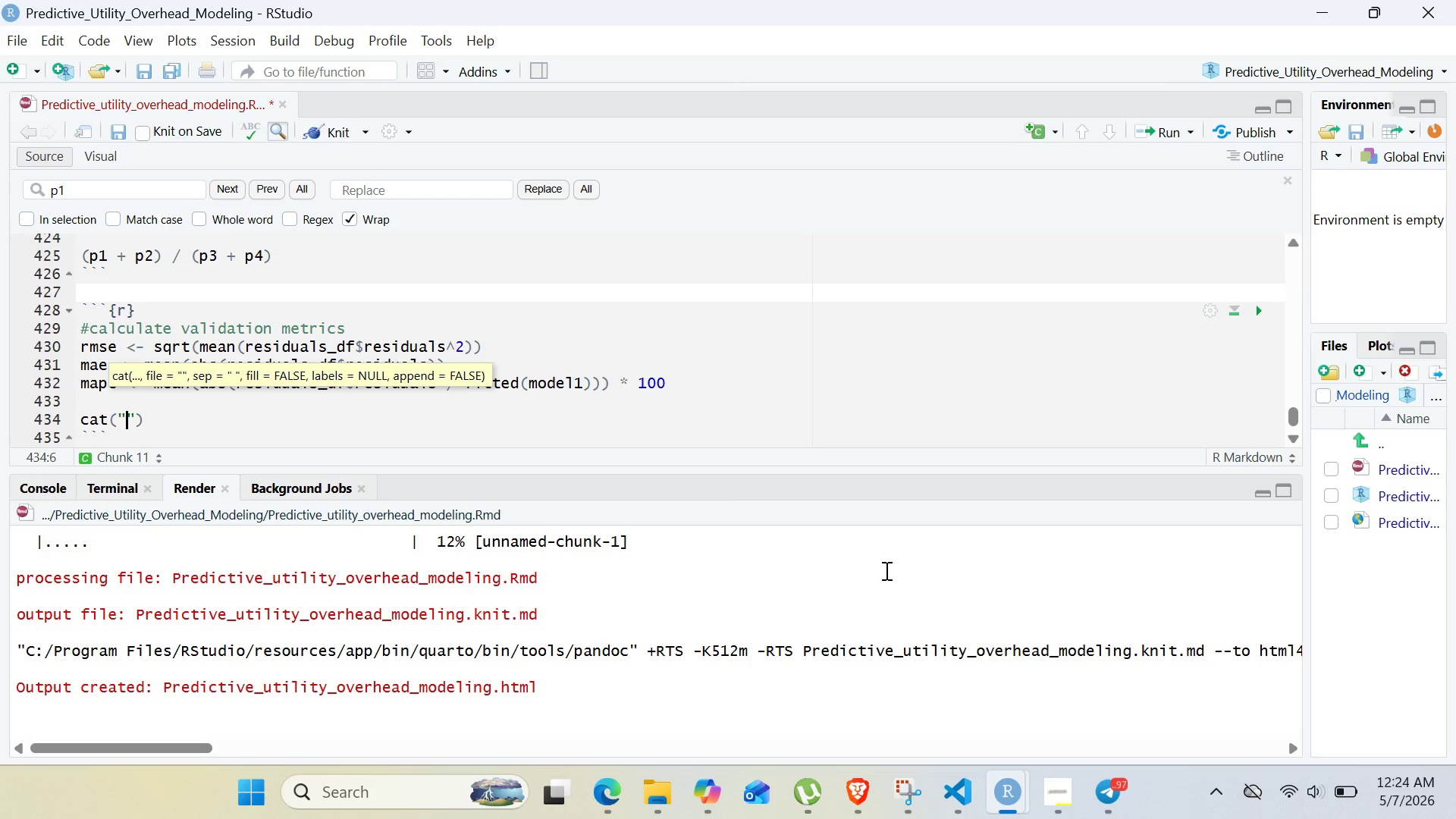 
wait(115.84)
 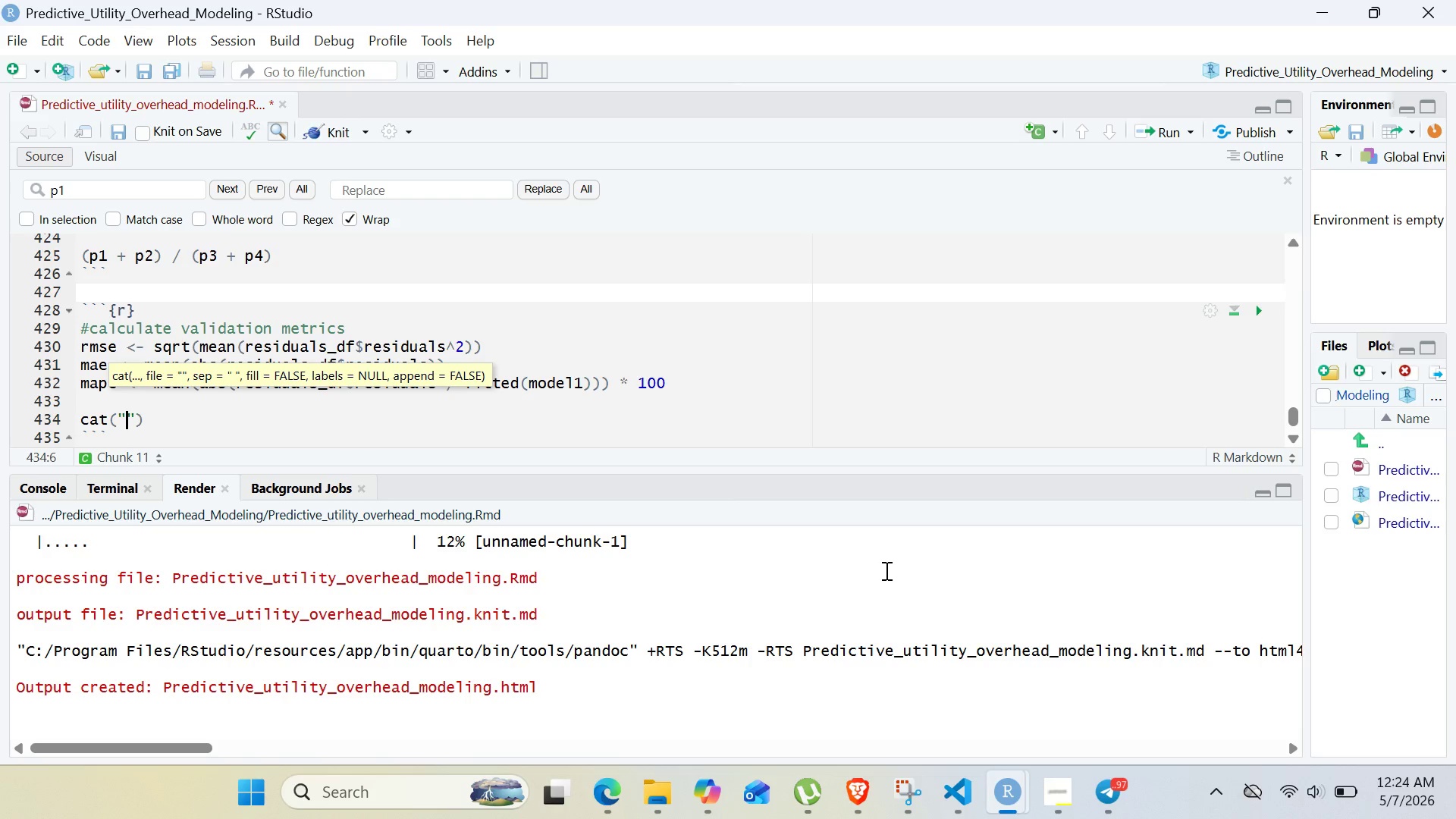 
type(\n Model Validation Metrics)
 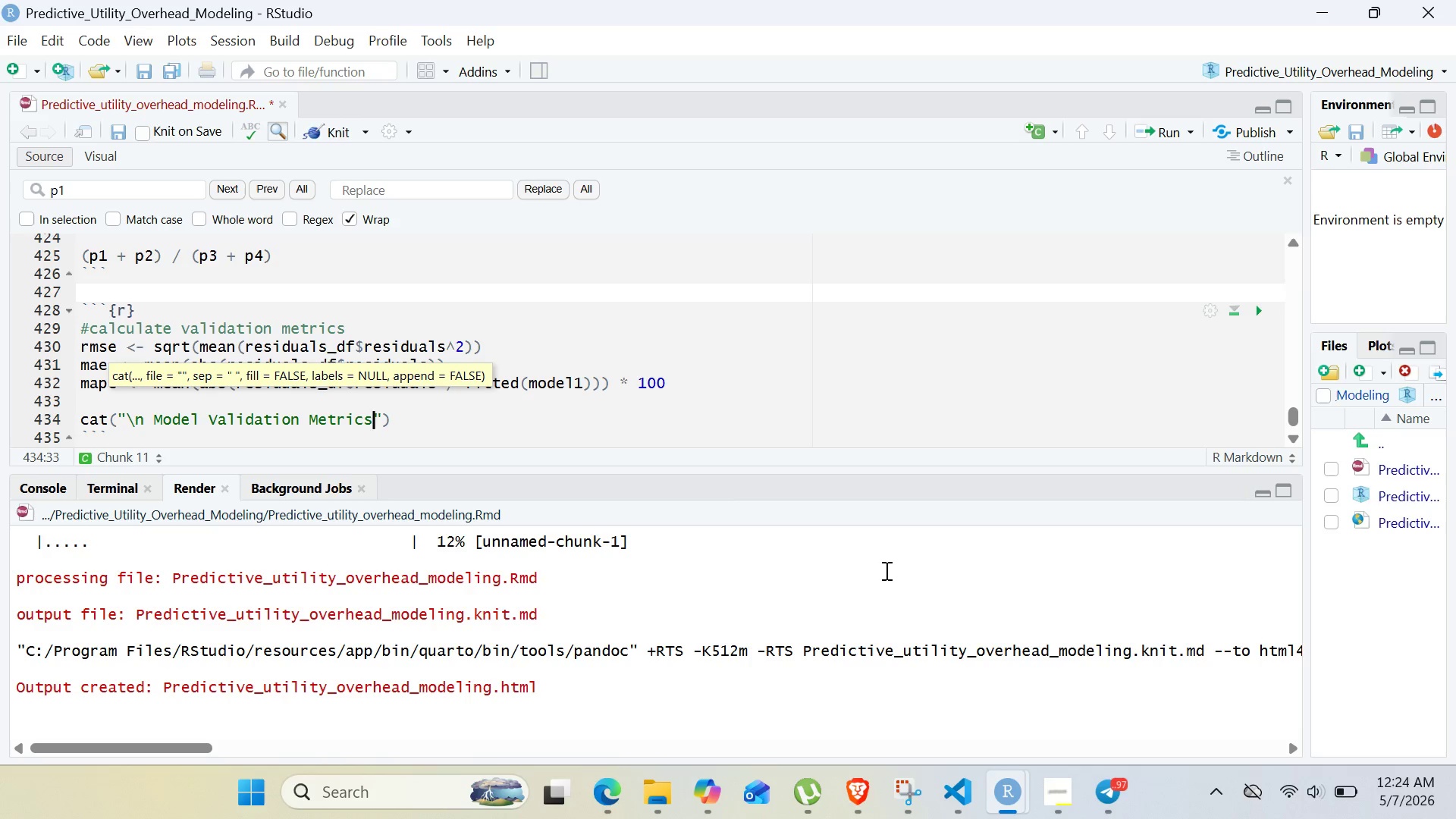 
key(ArrowRight)
 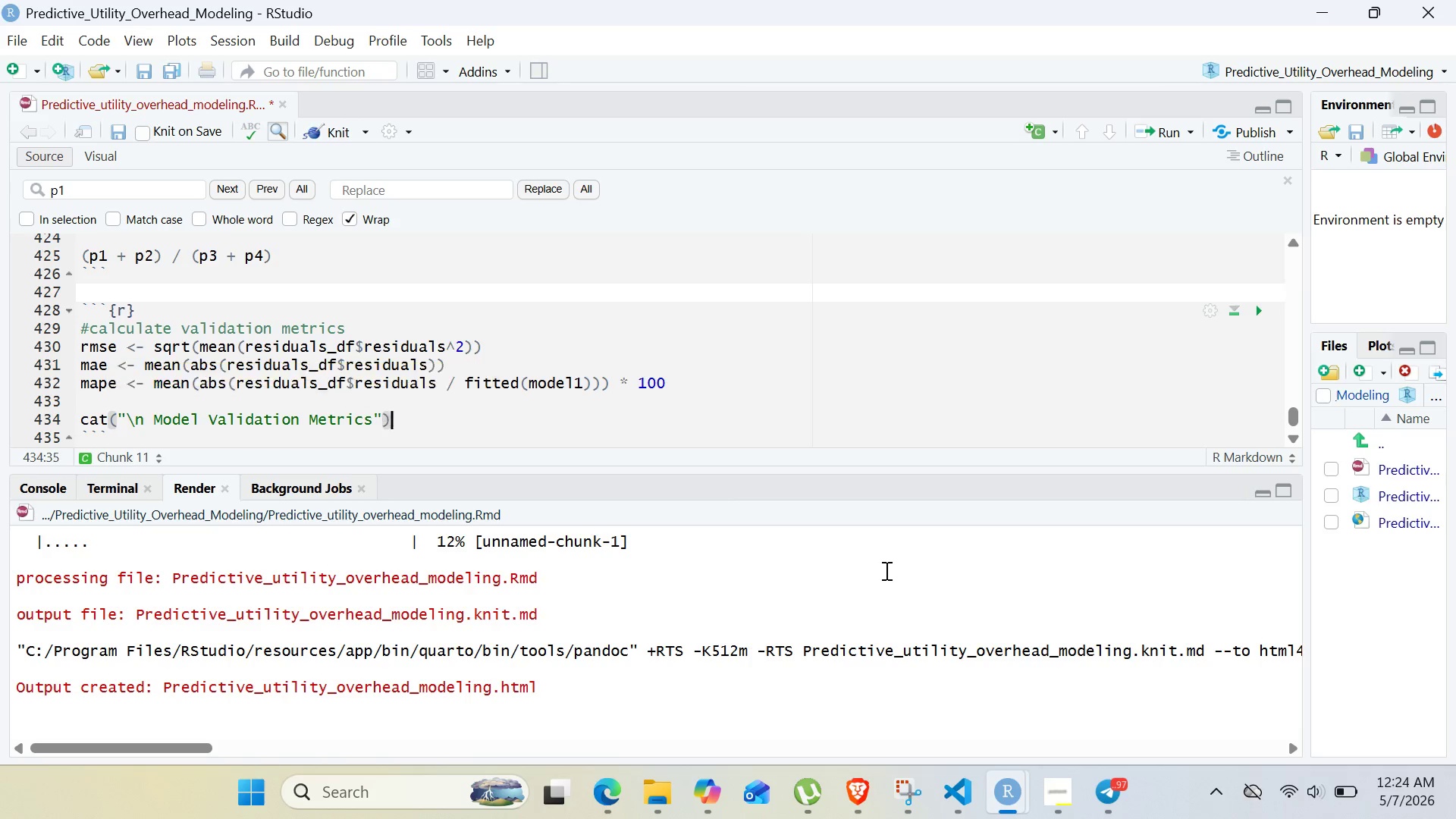 
key(ArrowRight)
 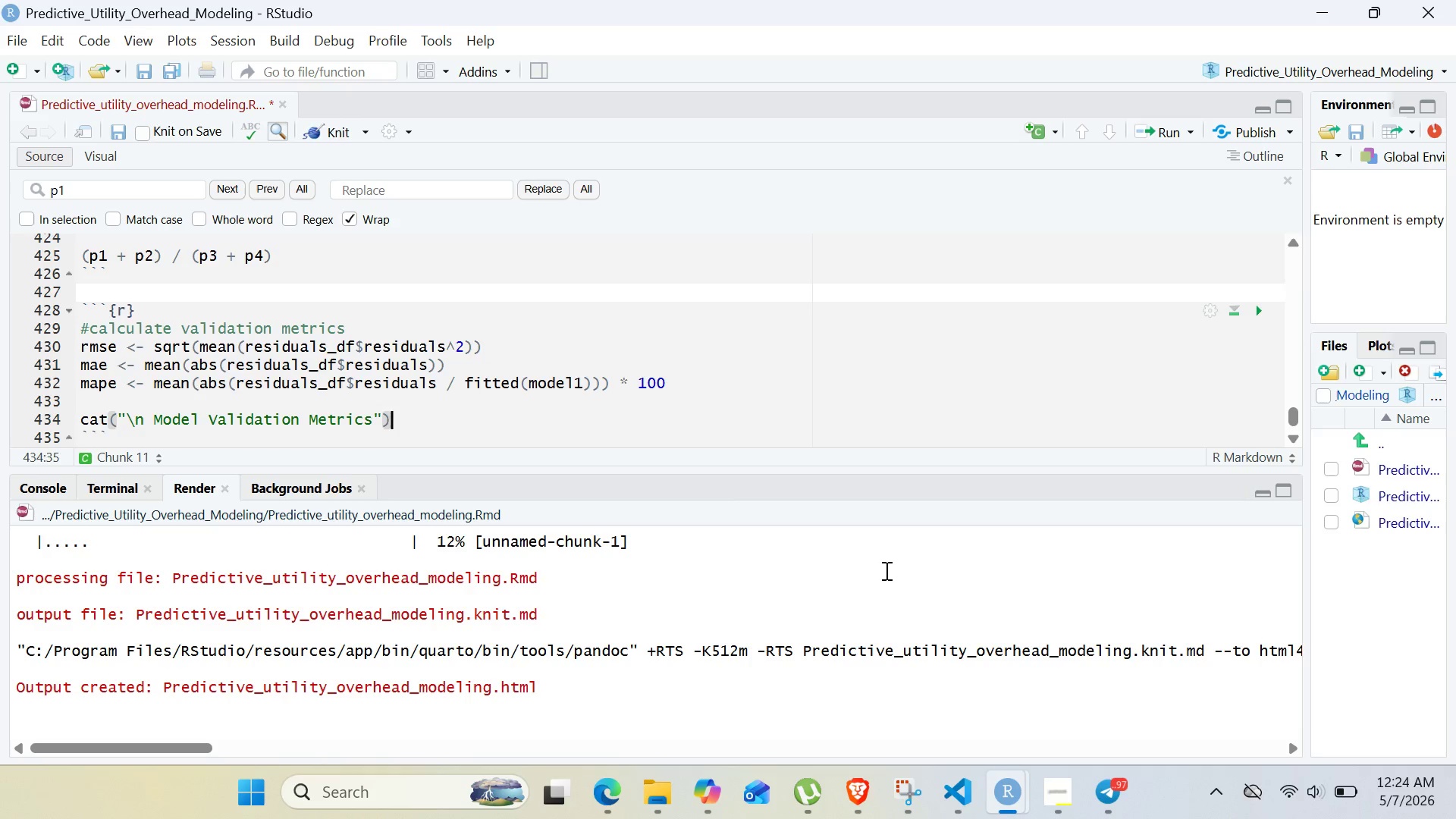 
key(Enter)
 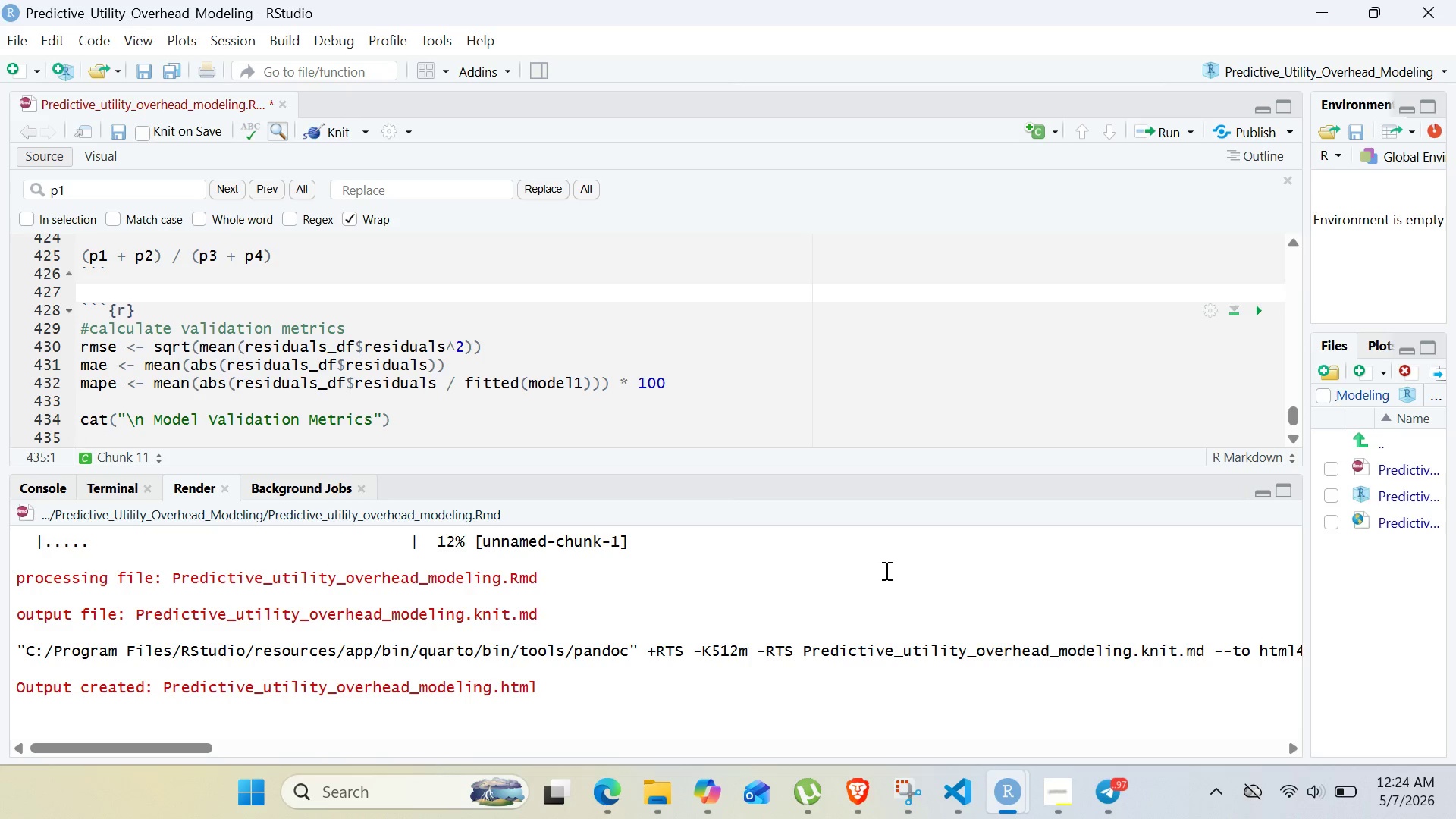 
type(cat(")
 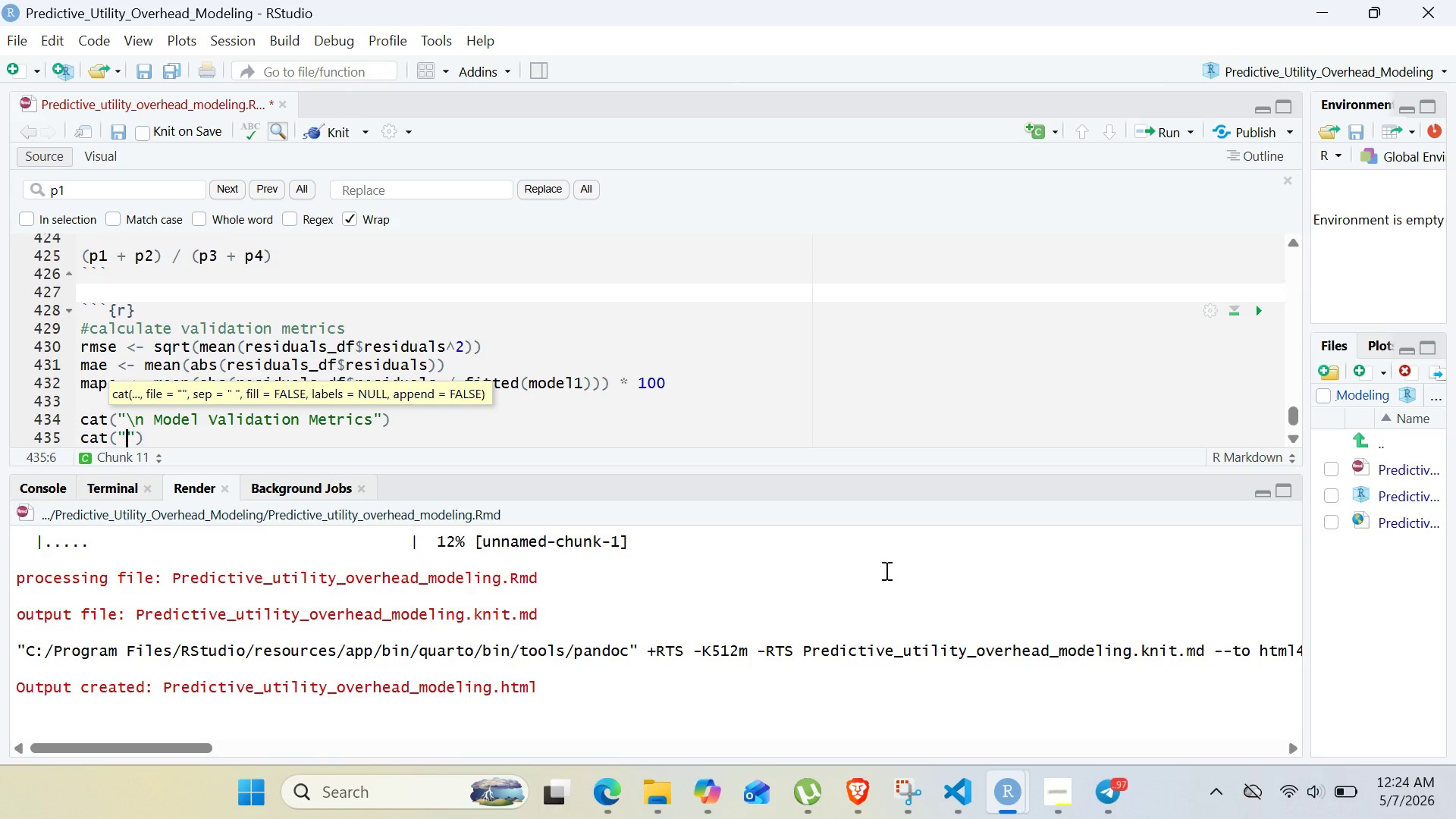 
hold_key(key=Equal, duration=1.31)
 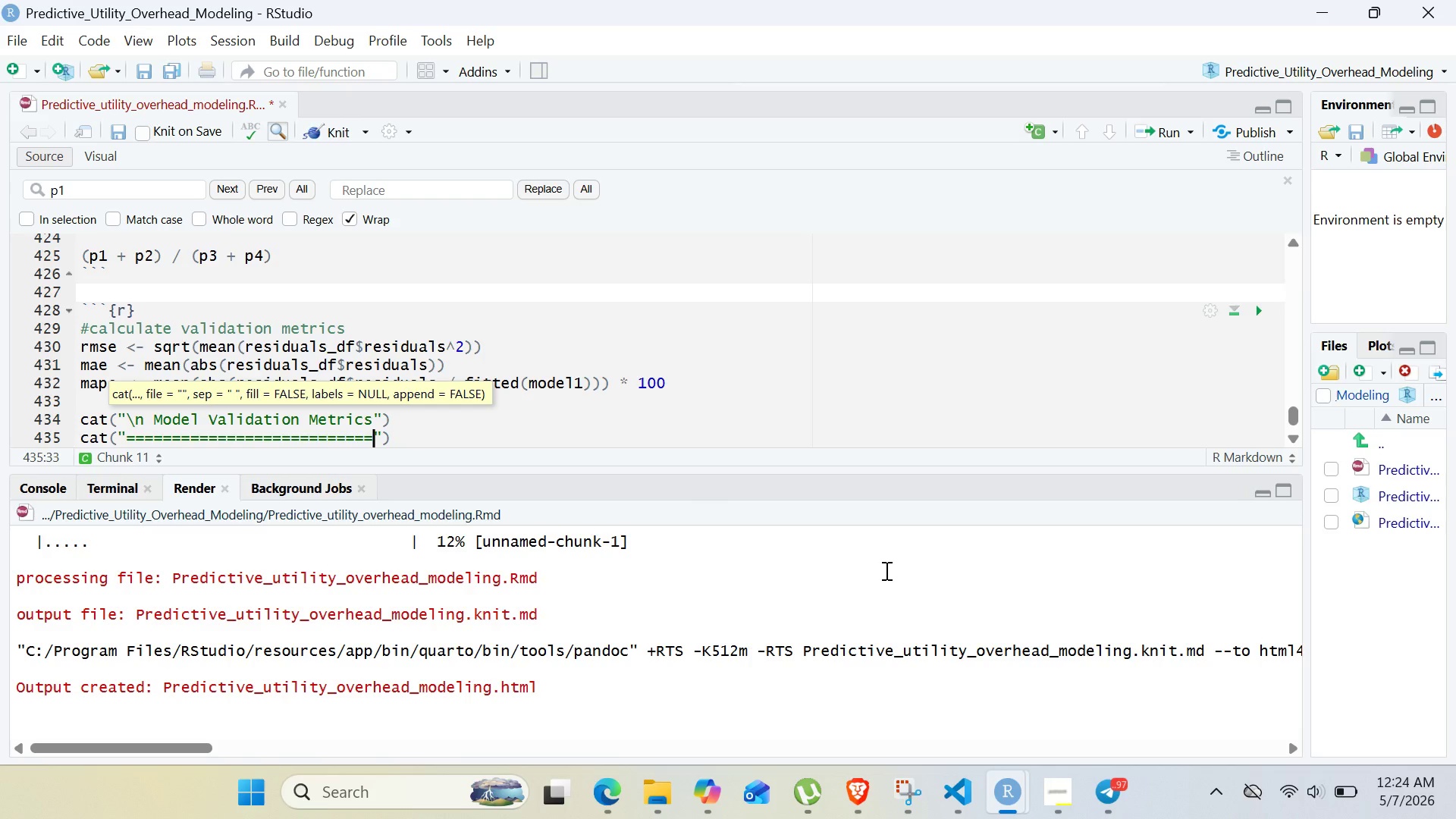 
key(ArrowRight)
 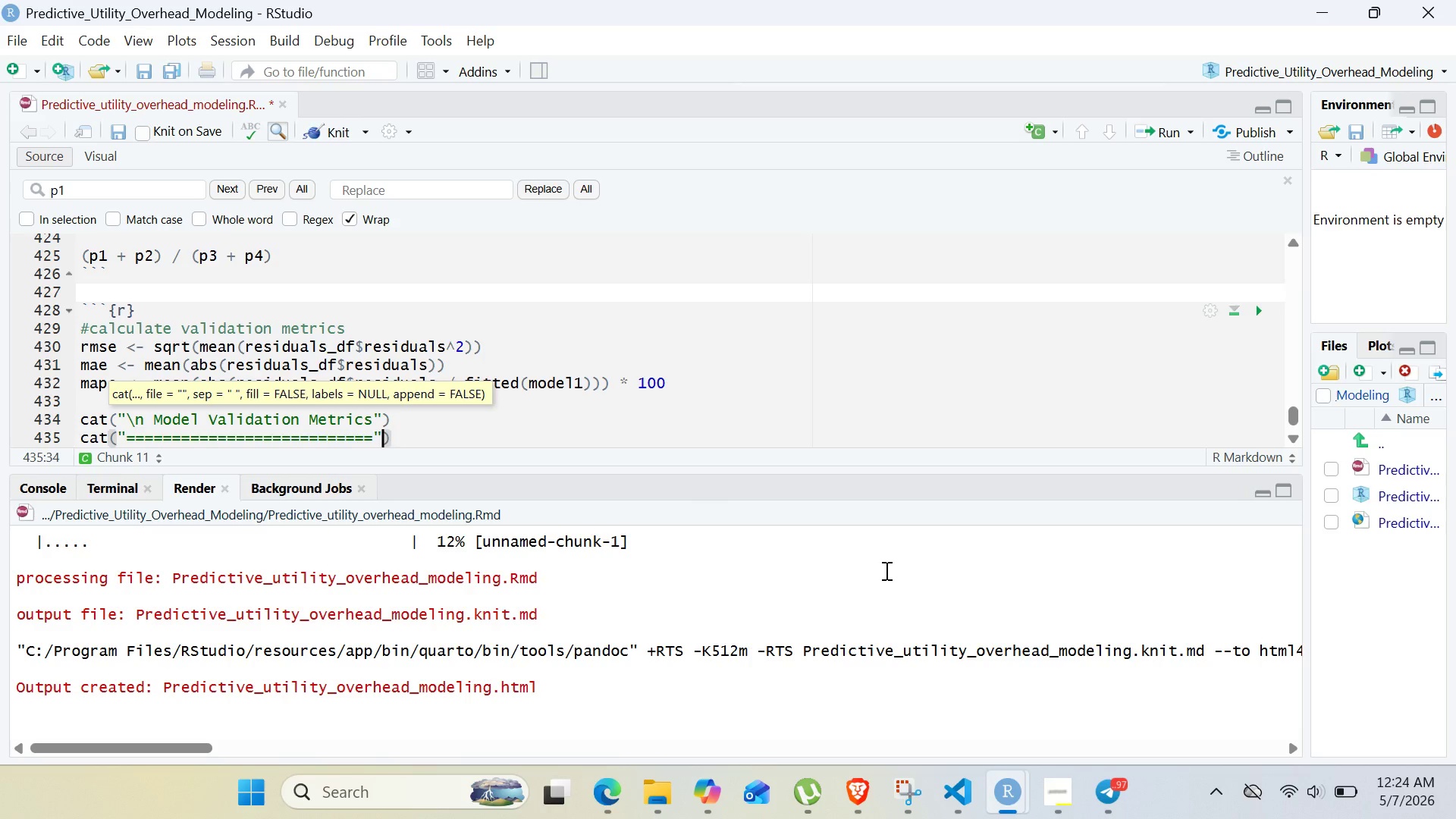 
key(ArrowRight)
 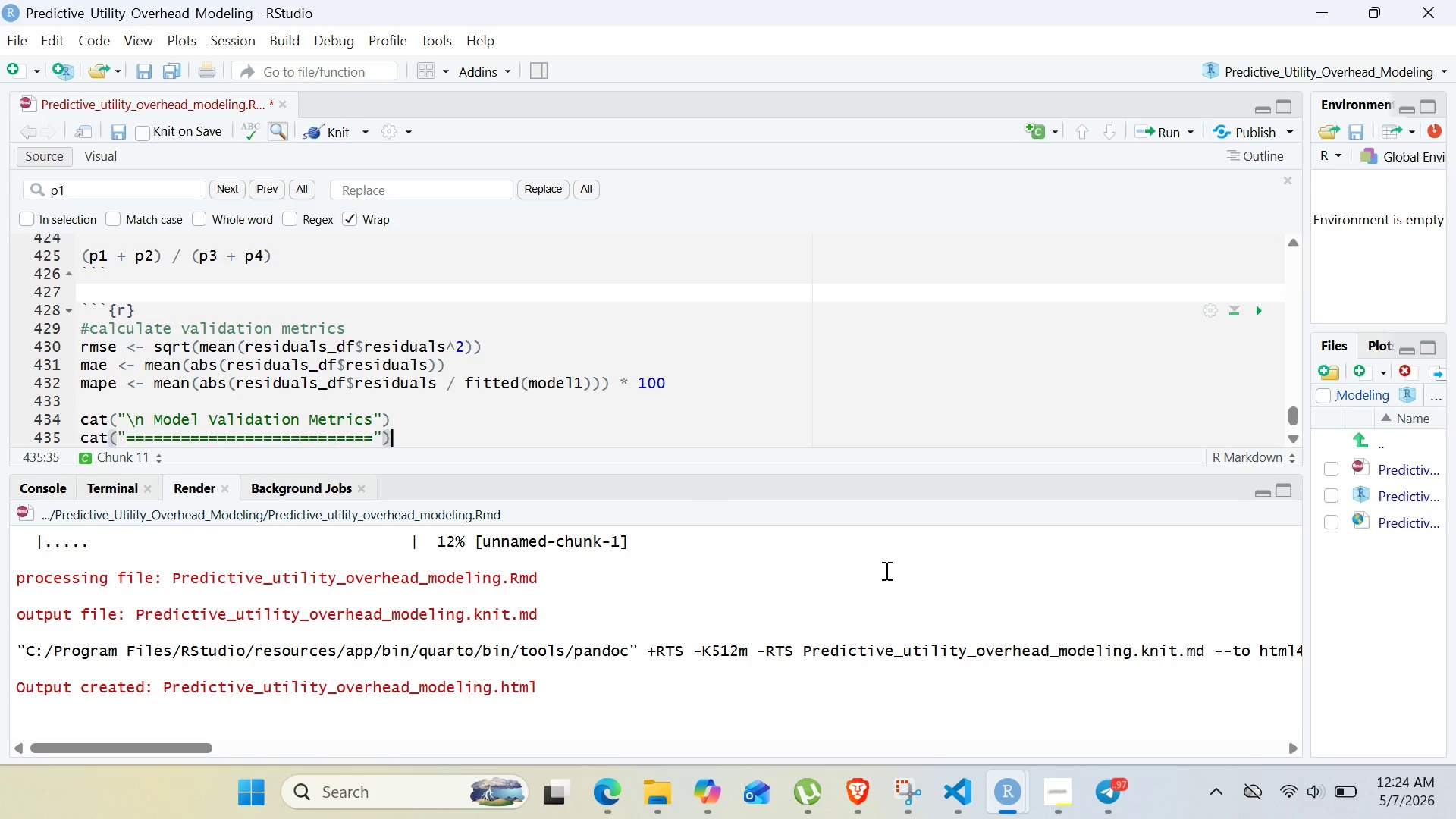 
key(Enter)
 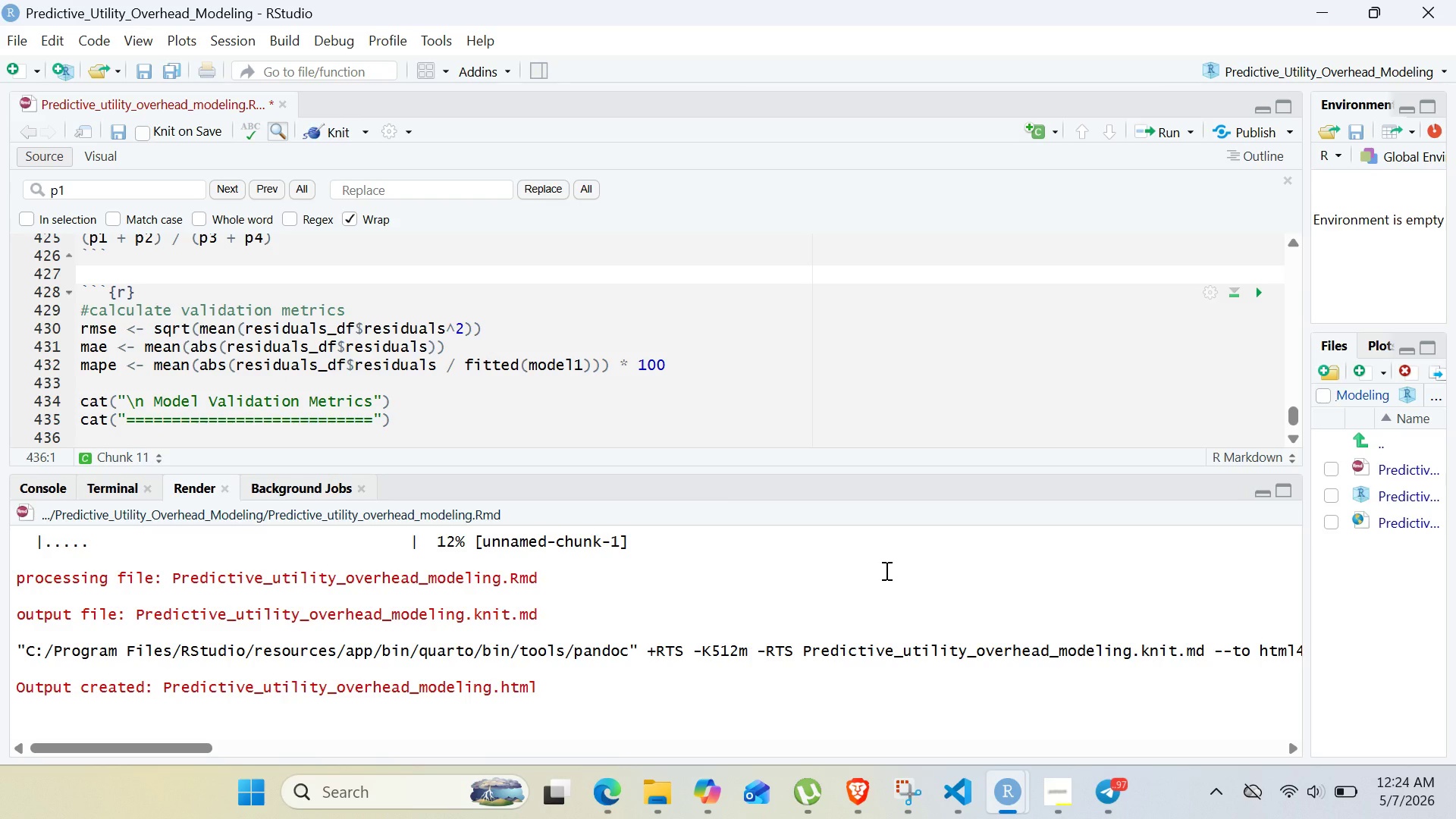 
type(cat(PASTE)
 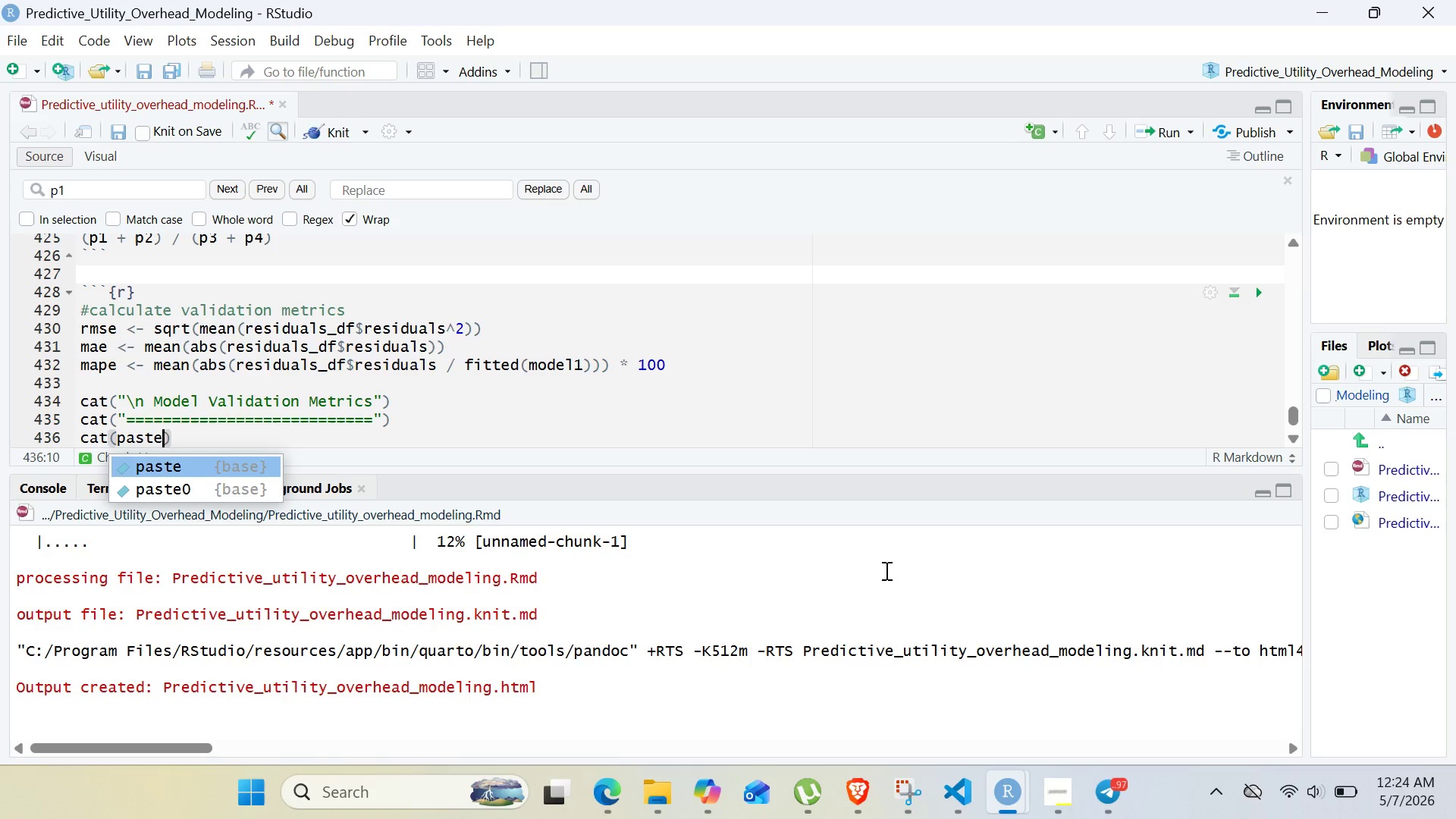 
key(ArrowDown)
 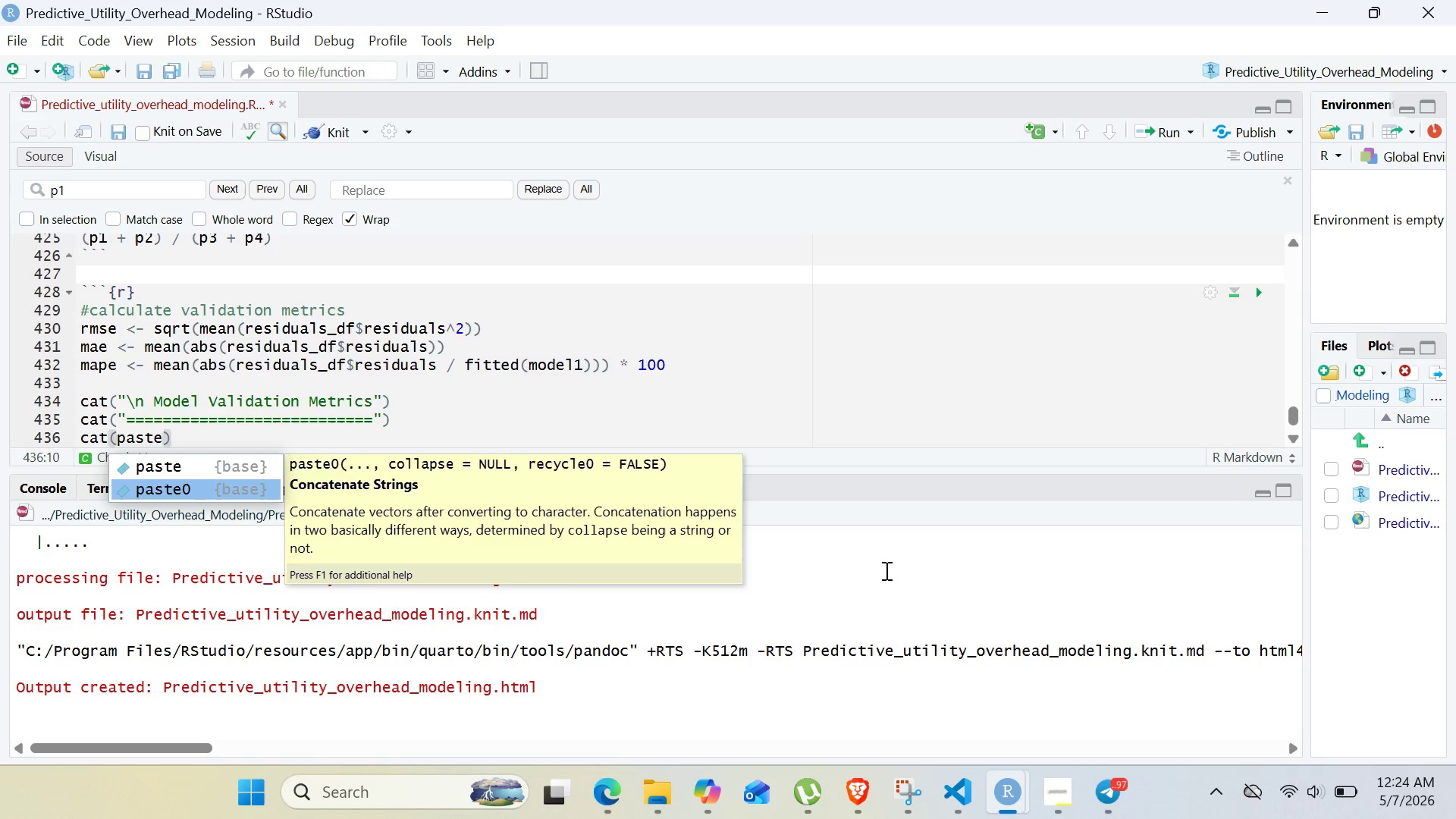 
key(Enter)
 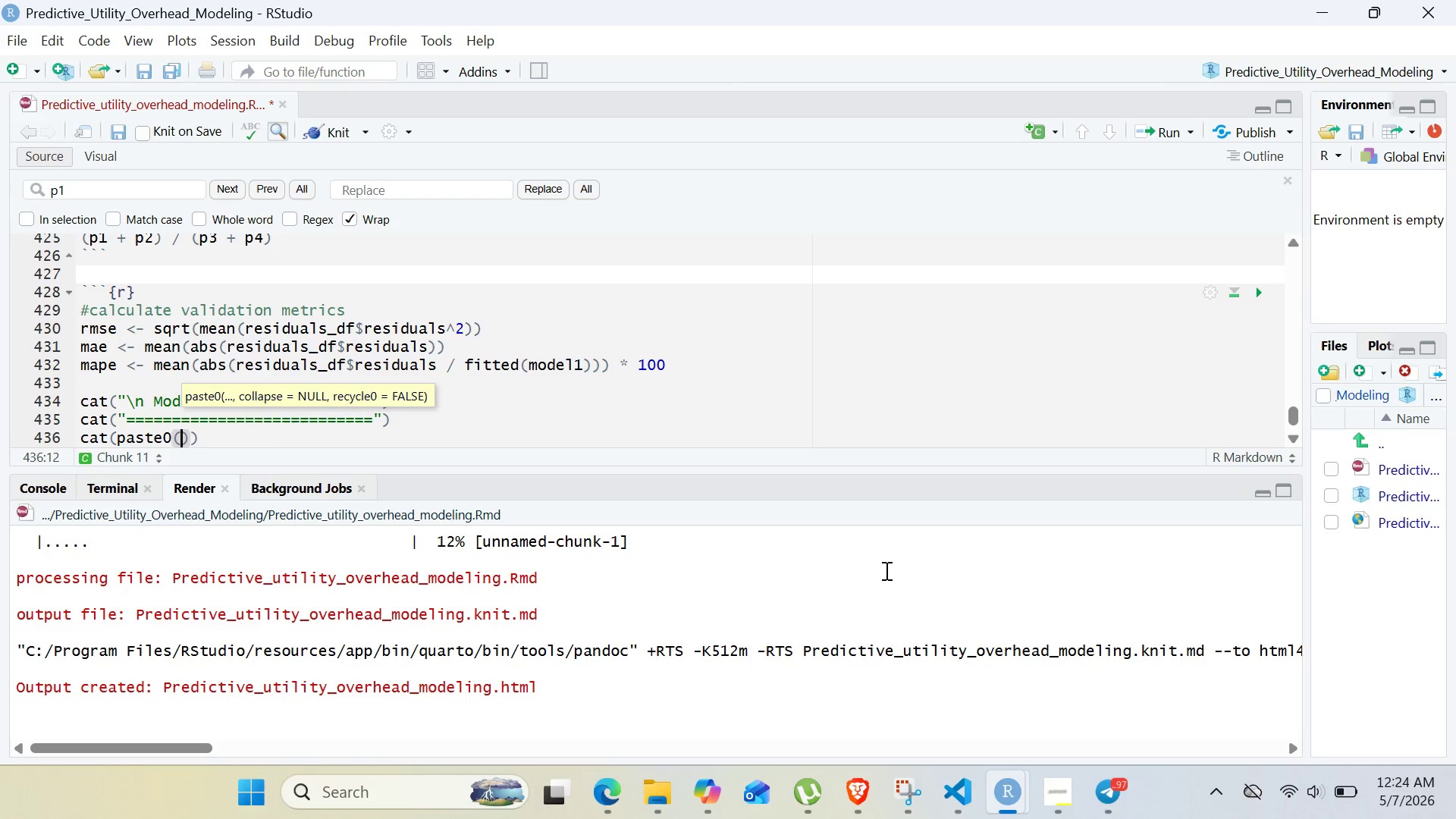 
wait(10.5)
 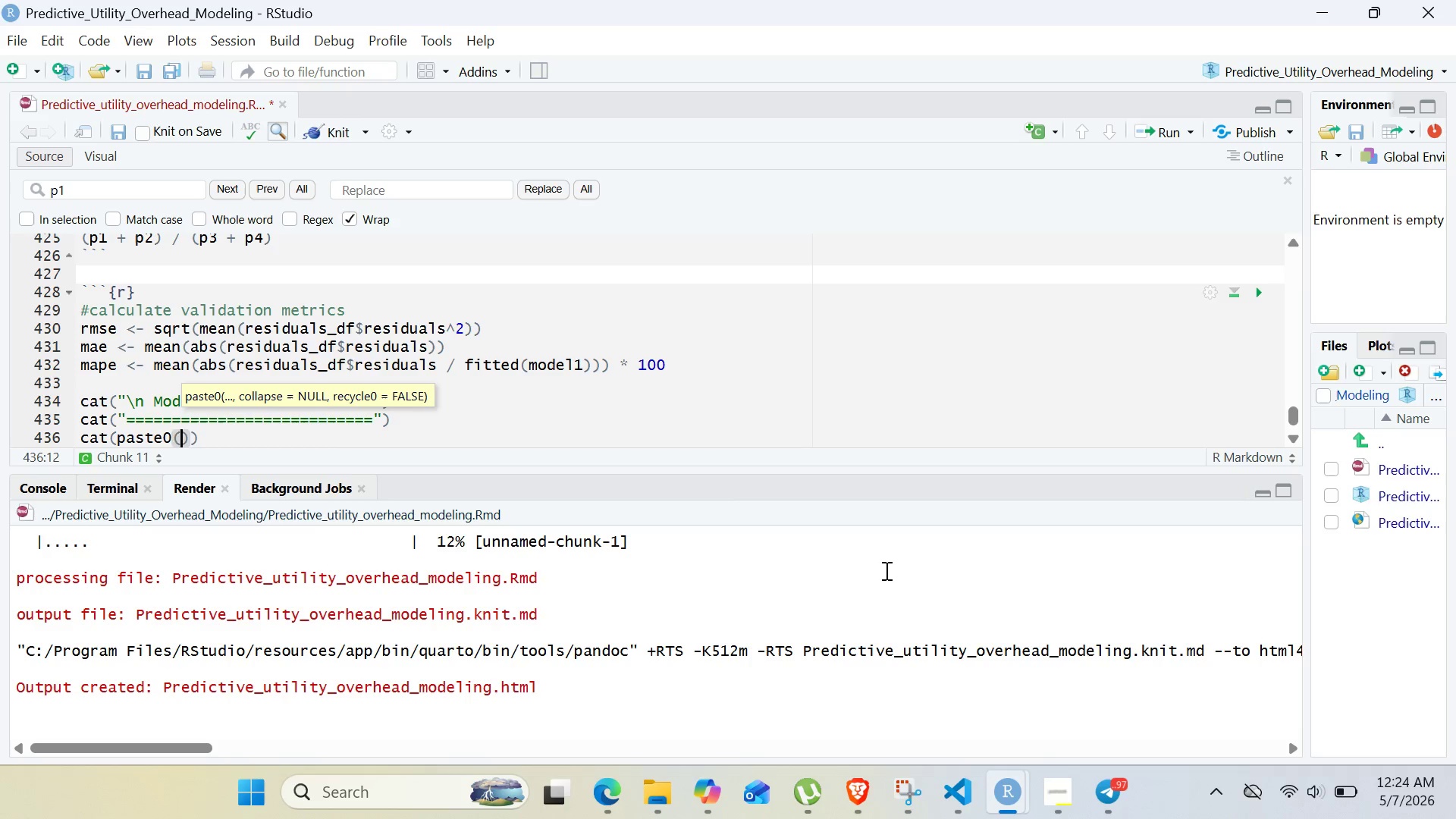 
key(Shift+Quote)
 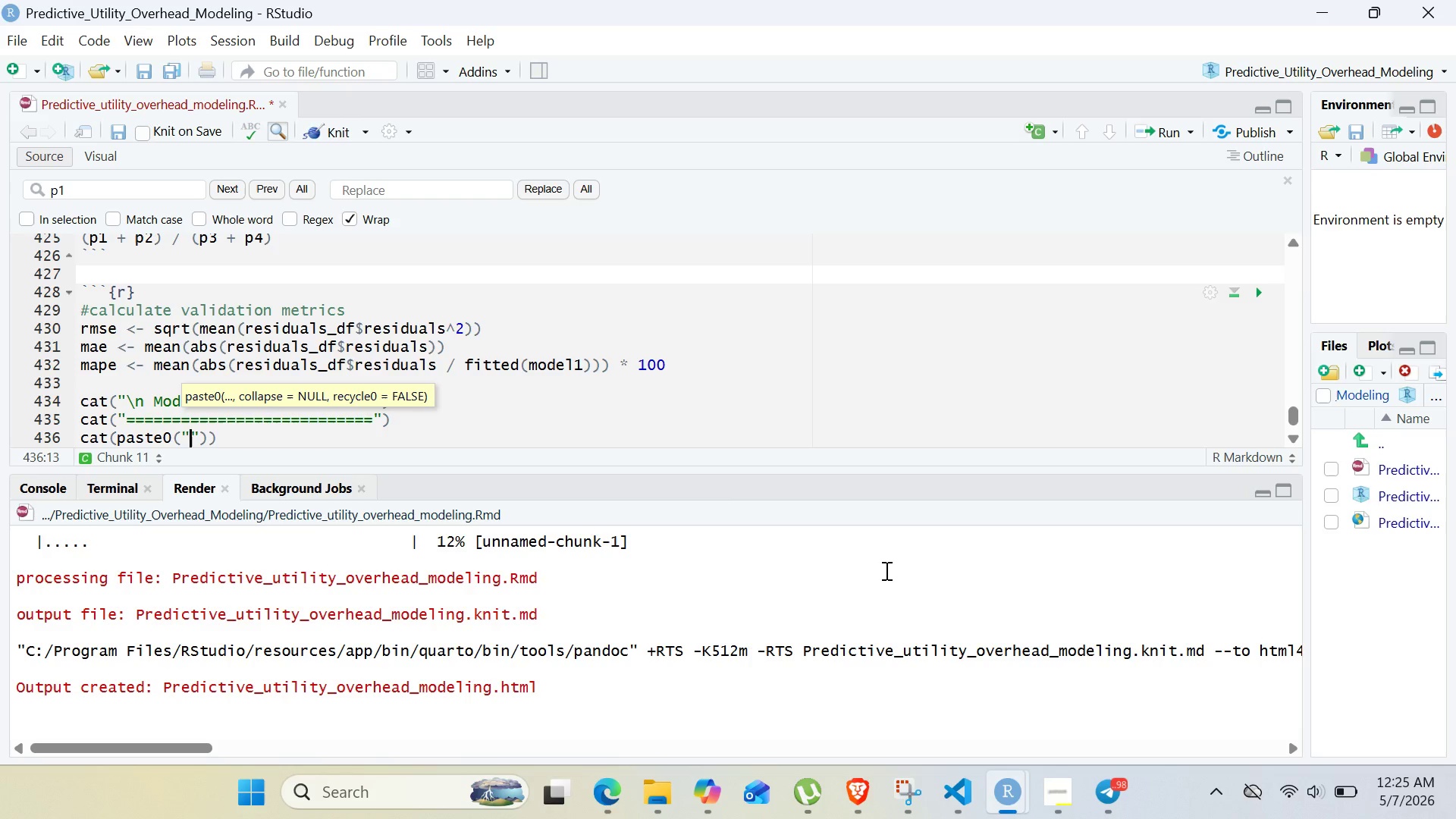 
type(ROot Mean )
 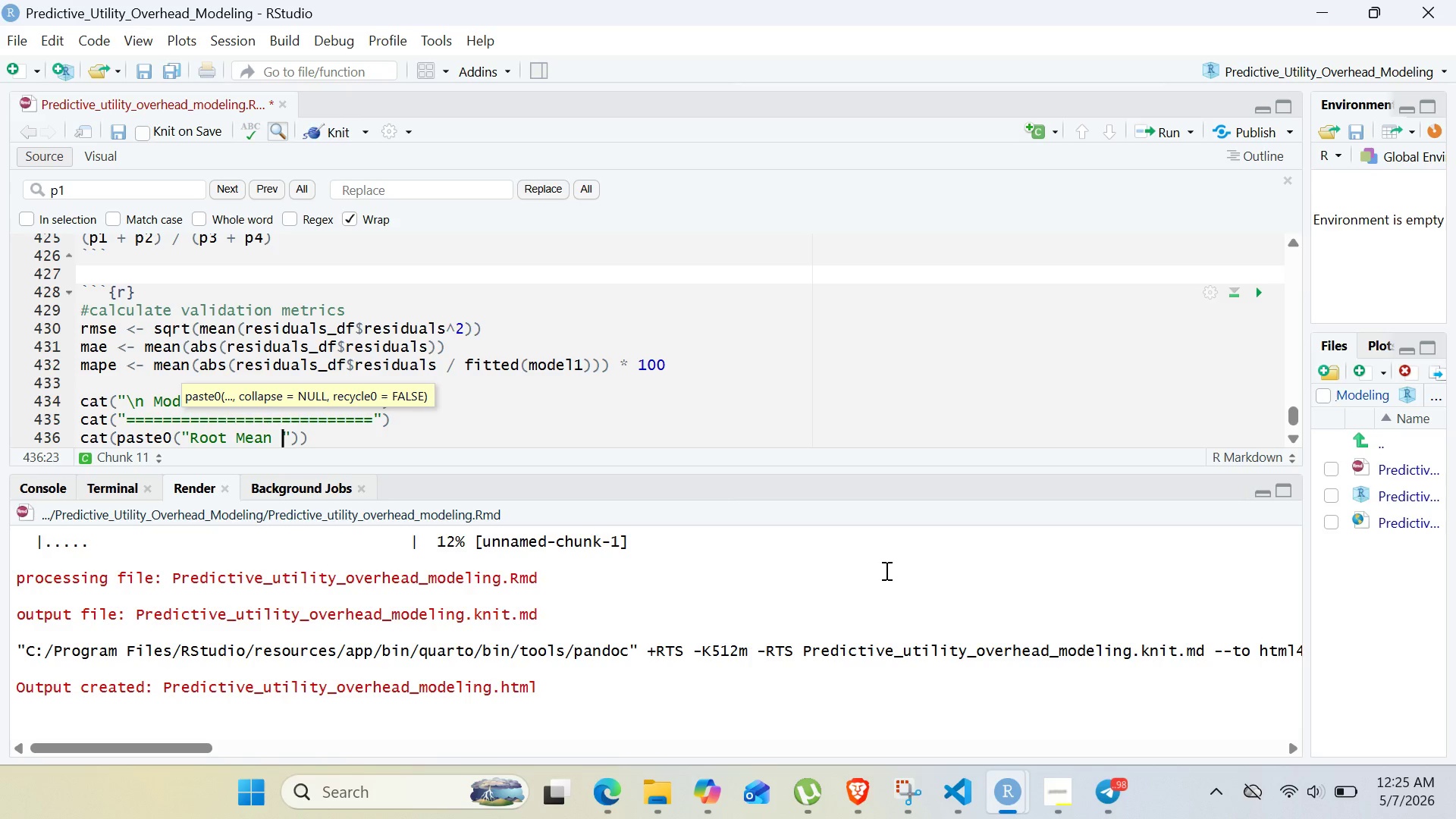 
wait(11.81)
 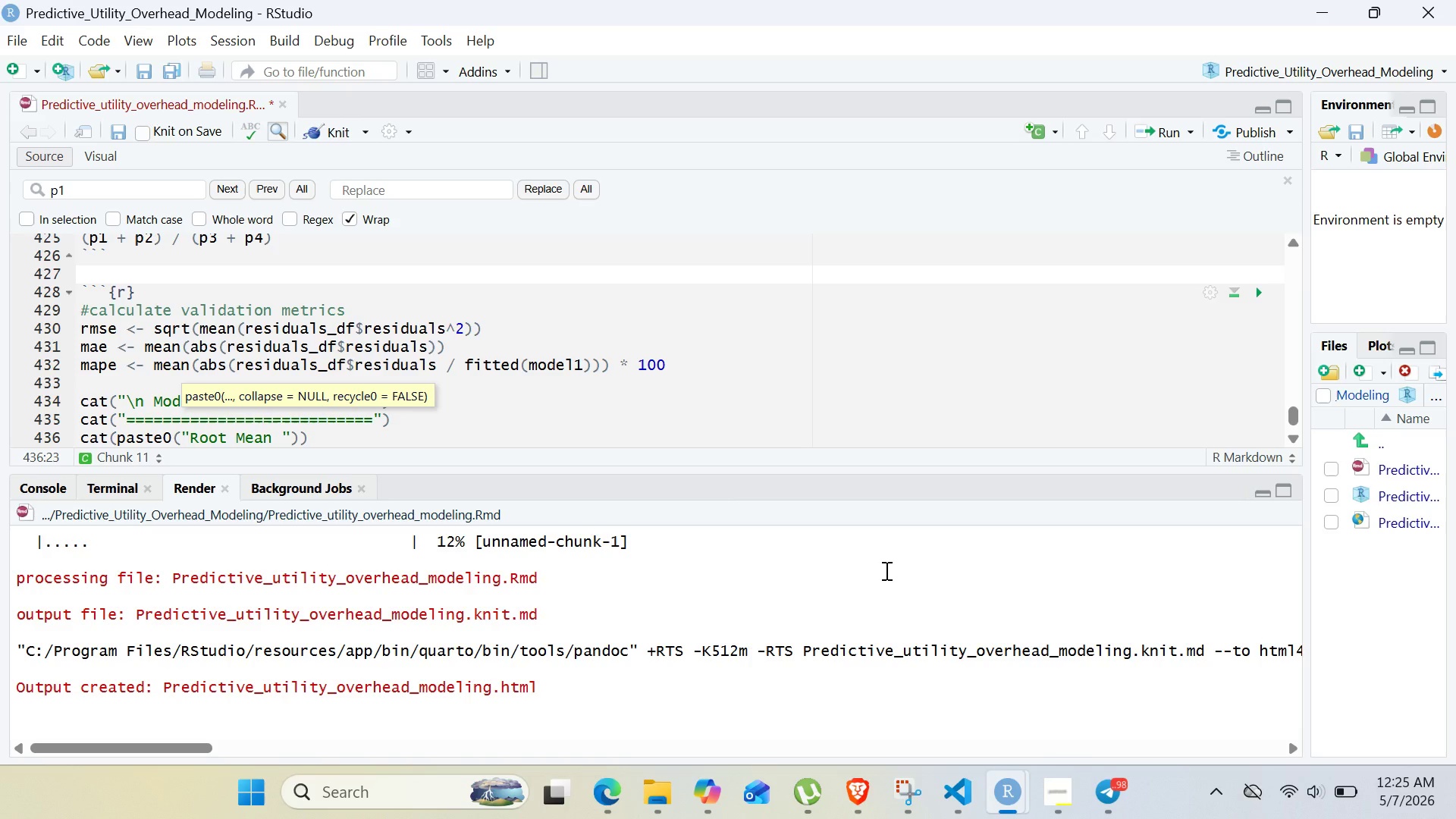 
type(Square)
 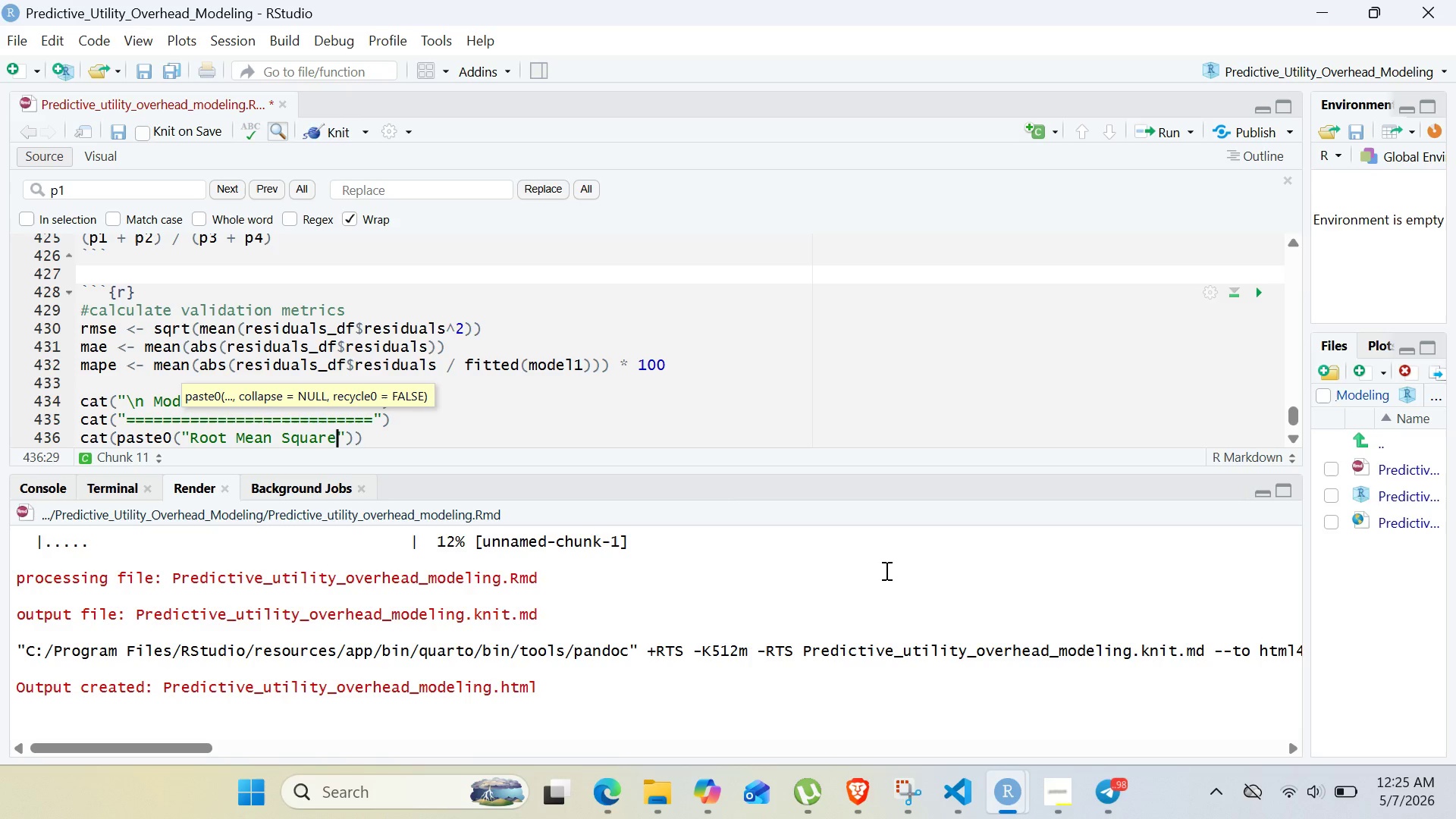 
wait(16.95)
 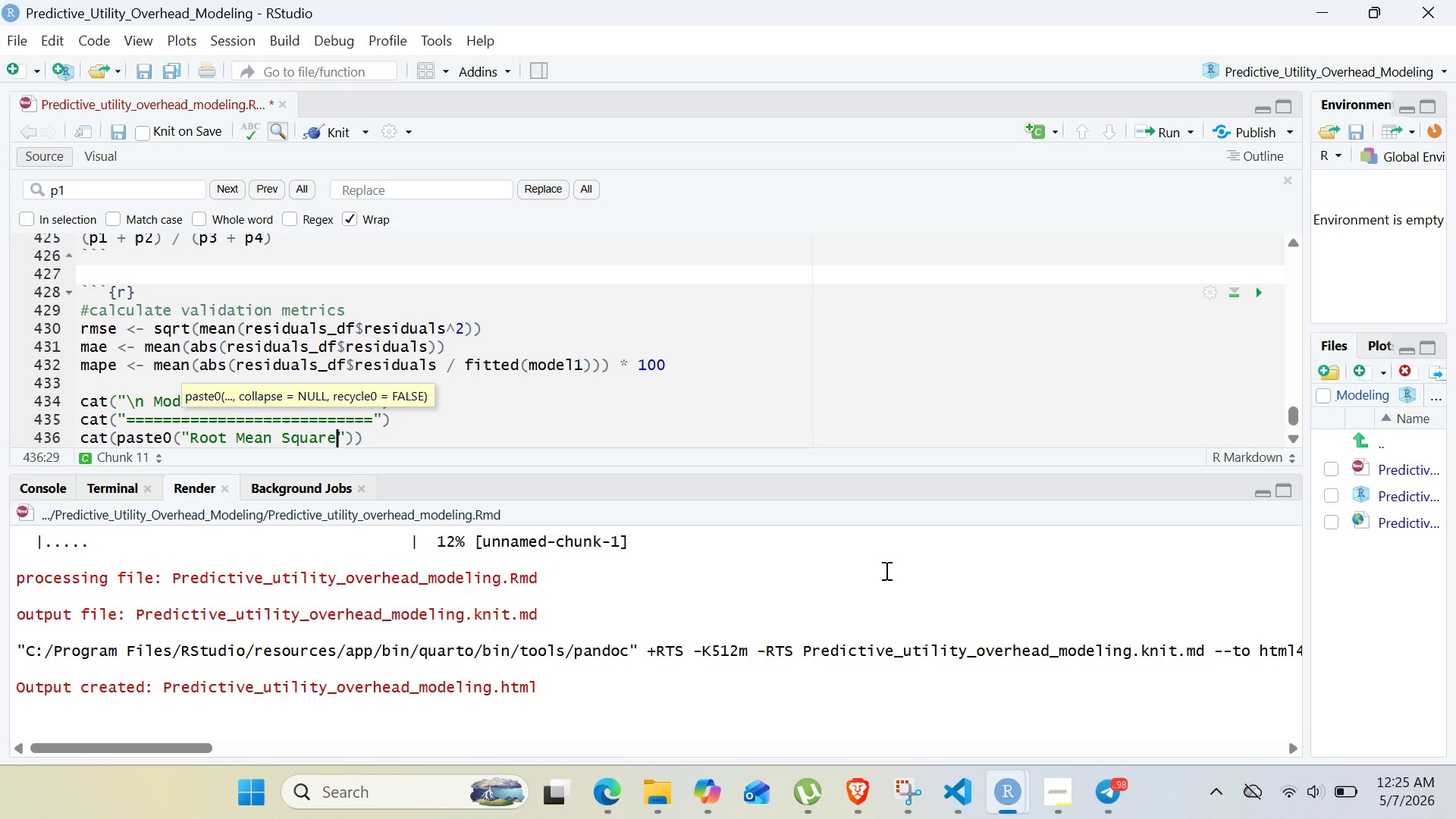 
type( Error ())
 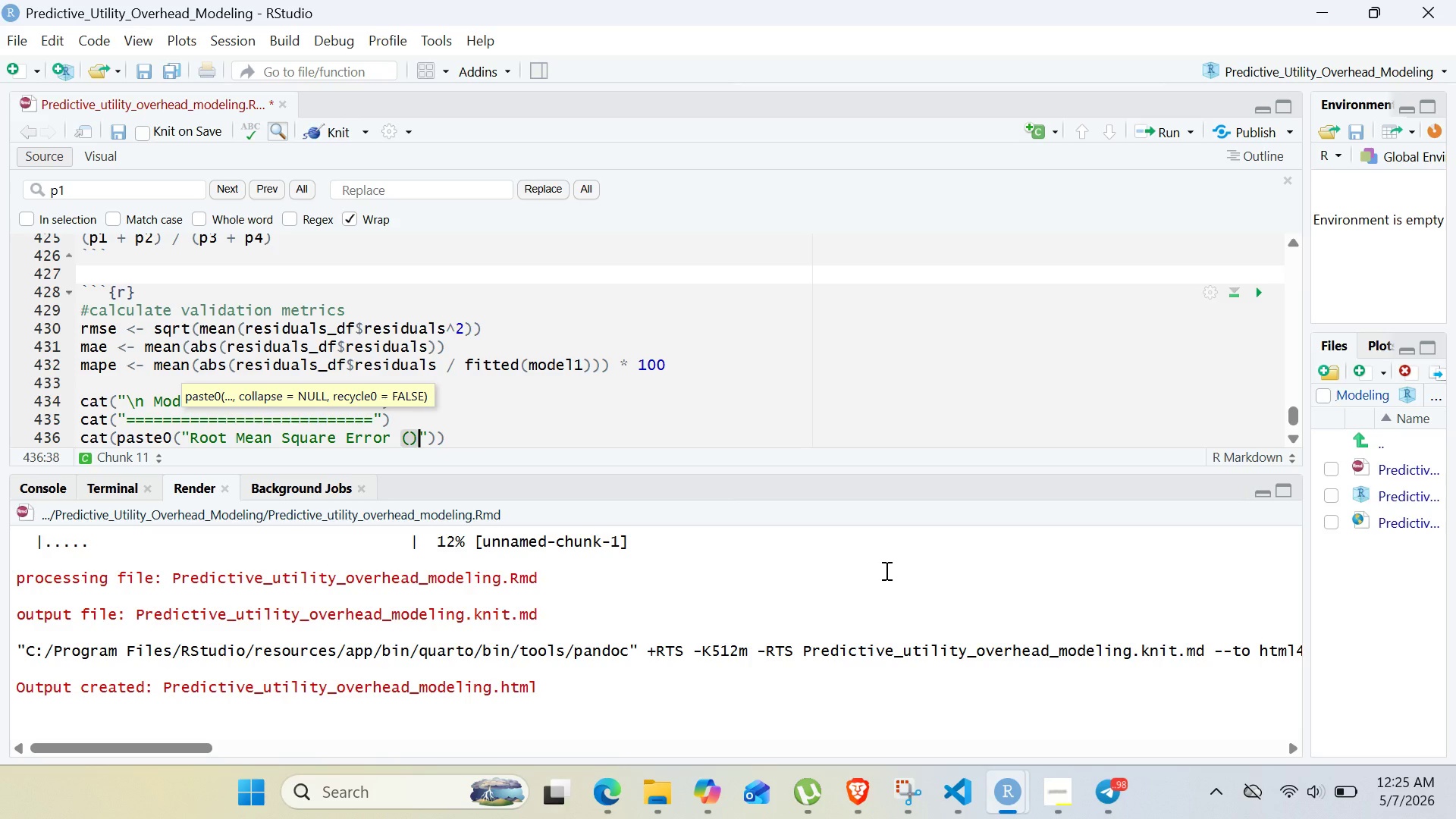 
key(Shift+ArrowLeft)
 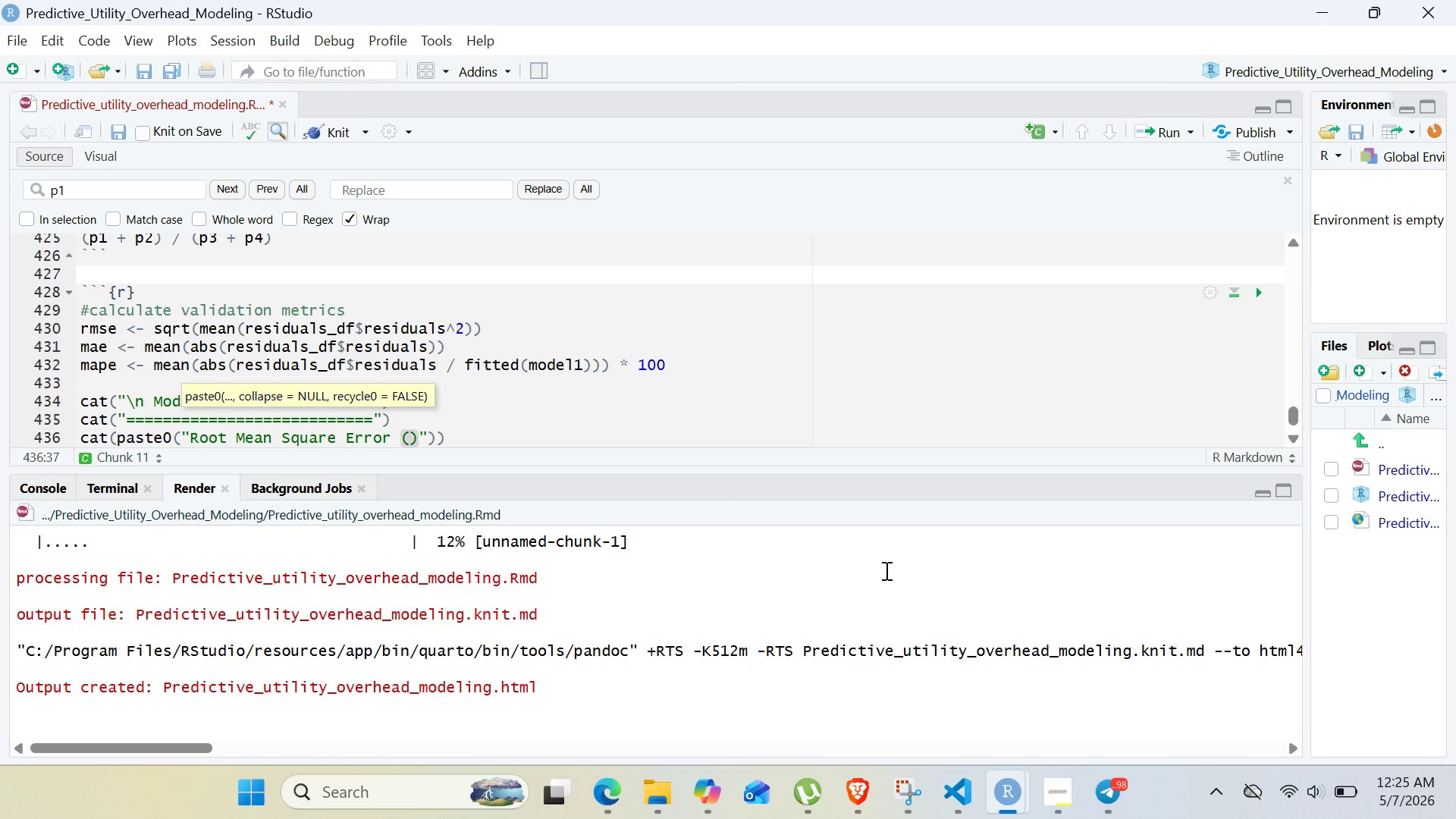 
type(RME)
 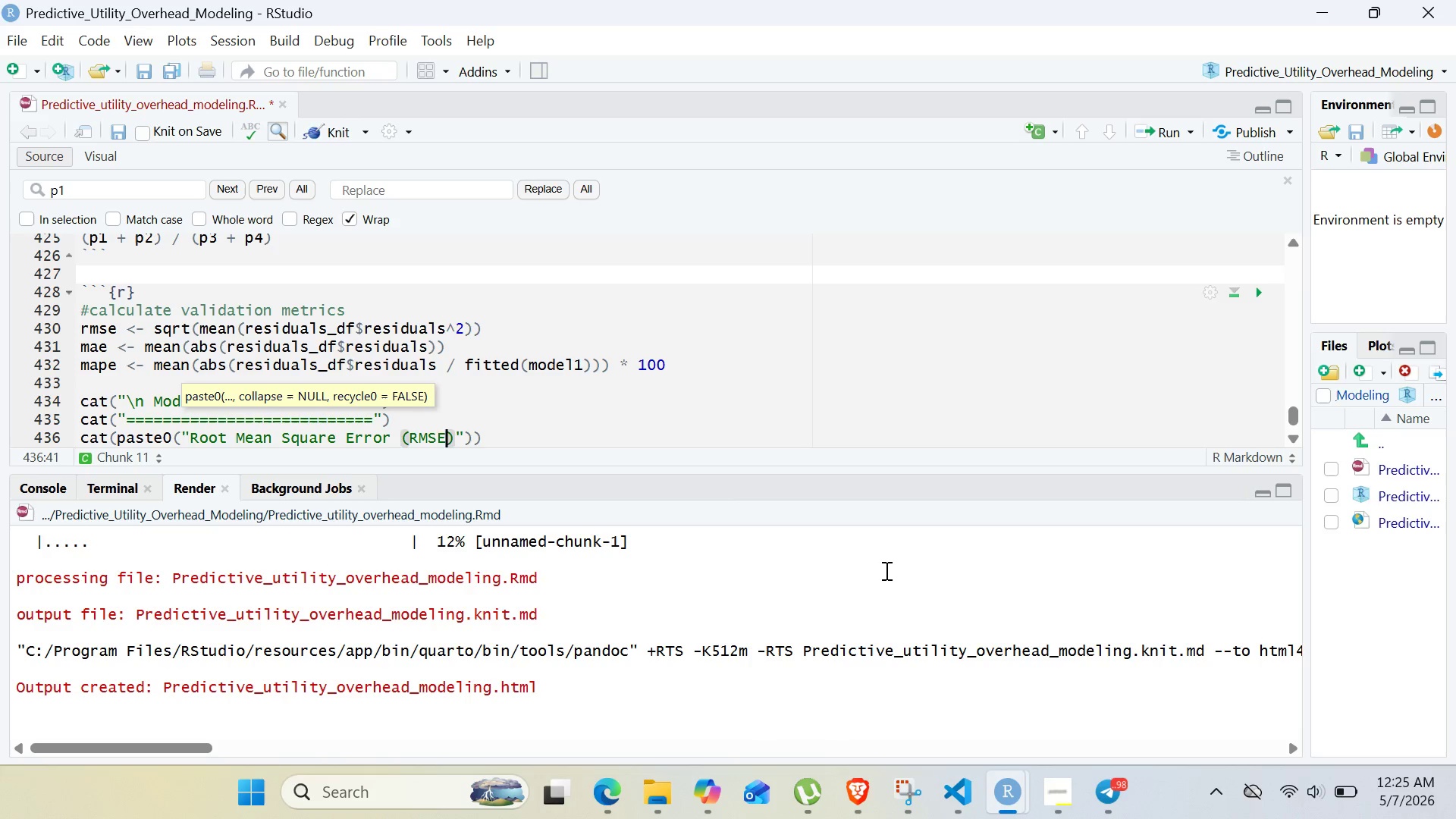 
hold_key(key=S, duration=0.34)
 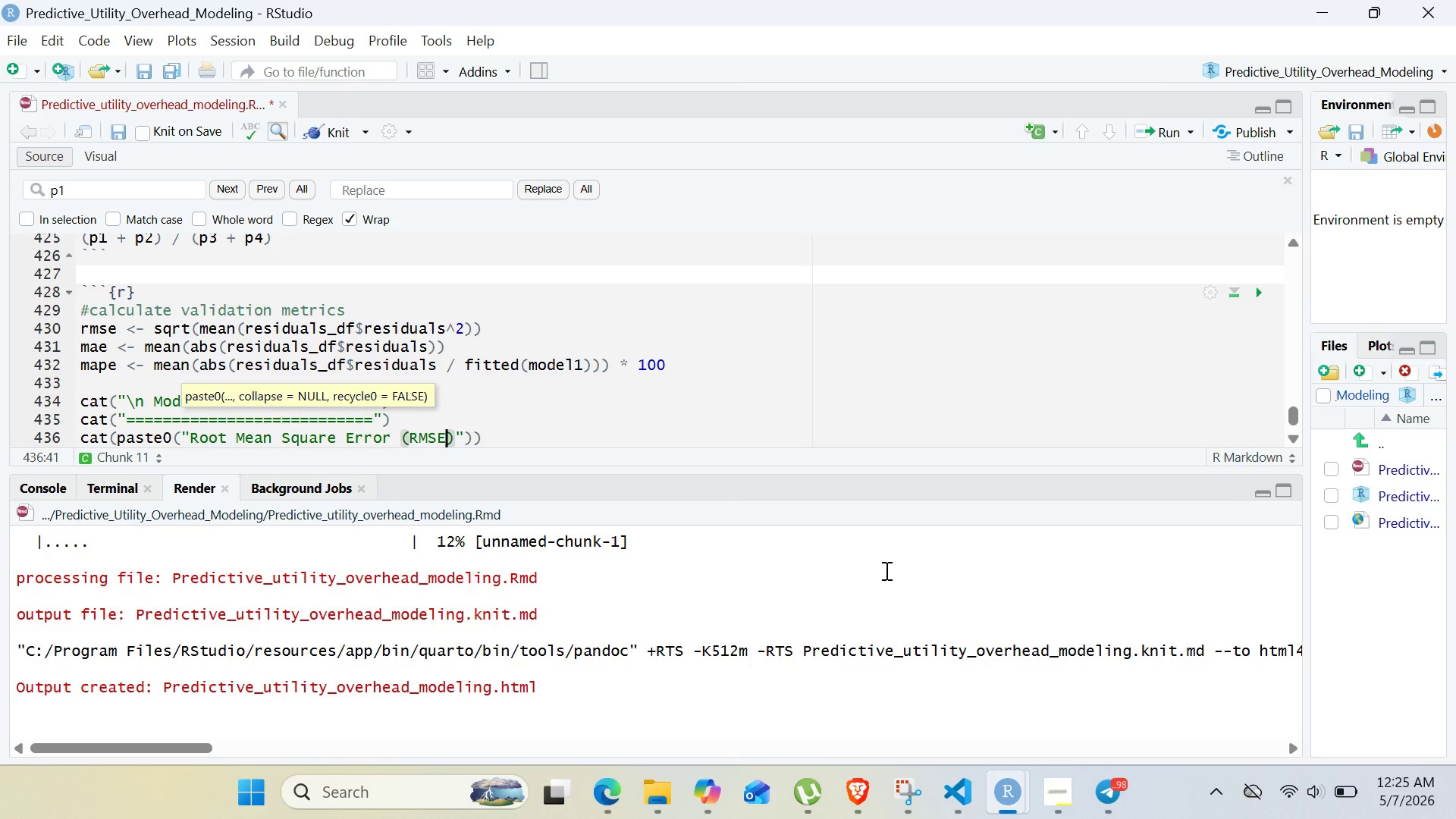 
key(Shift+ArrowRight)
 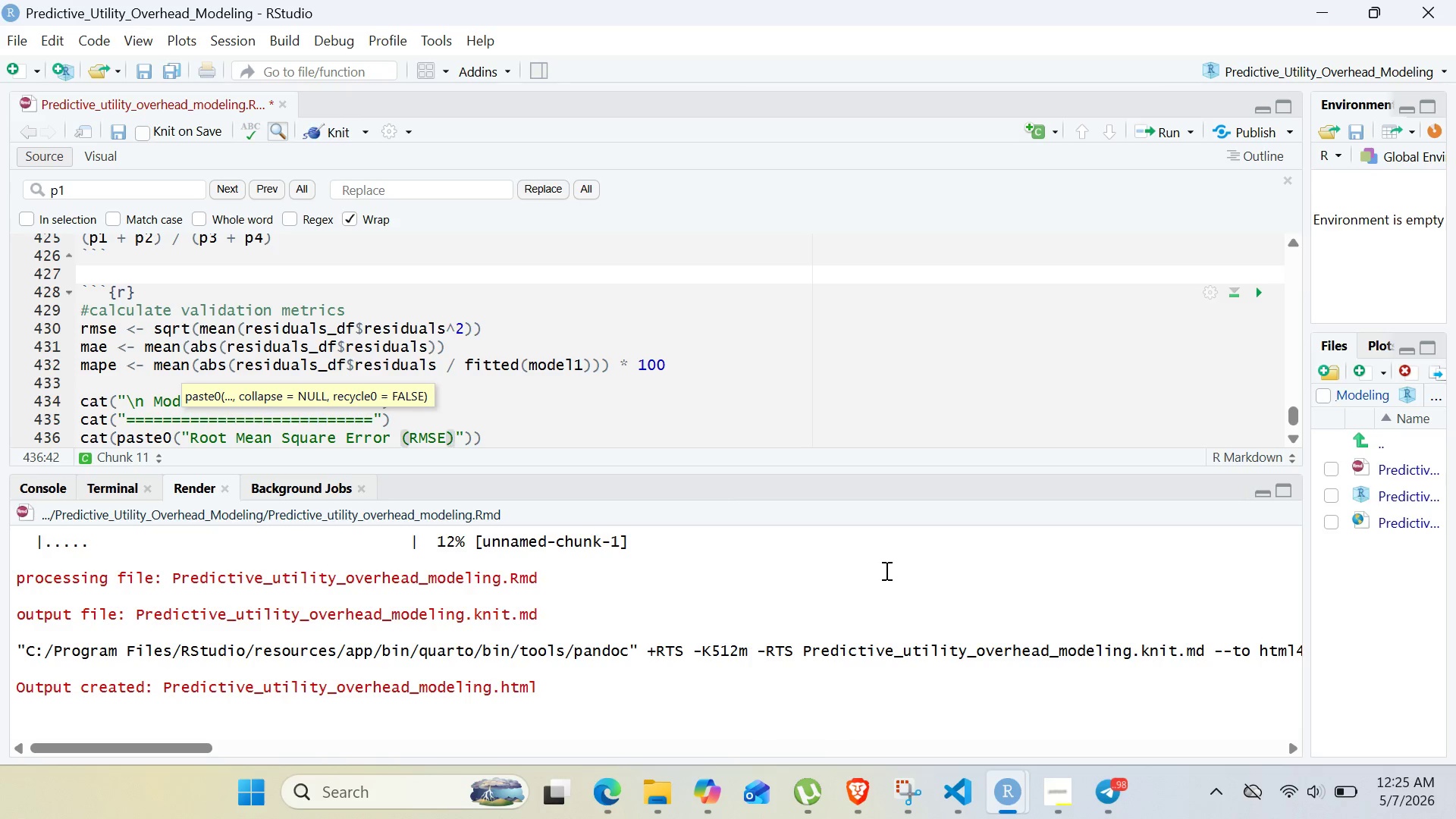 
key(Shift+Semicolon)
 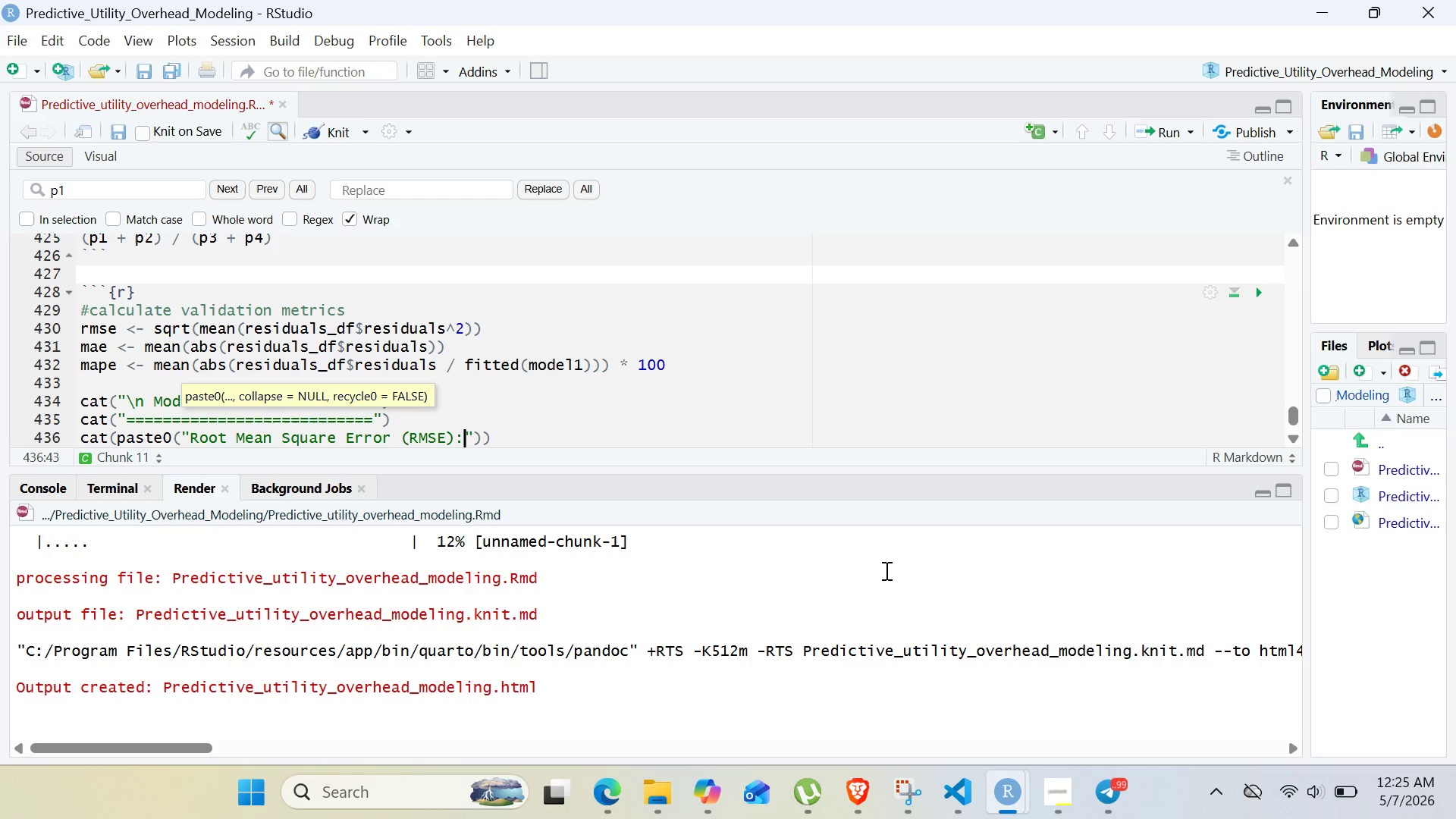 
key(Shift+Space)
 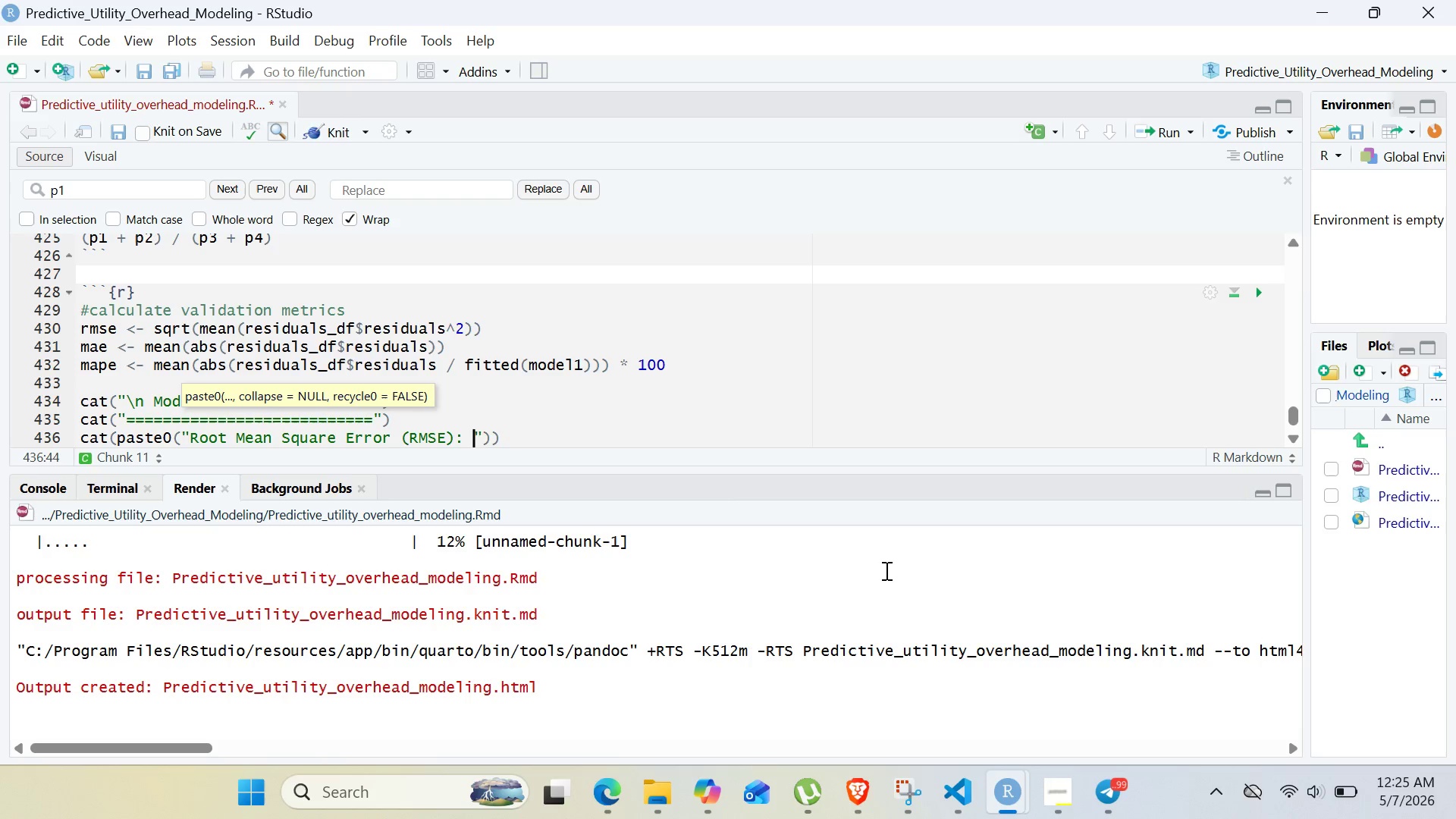 
hold_key(key=ShiftLeft, duration=0.34)
 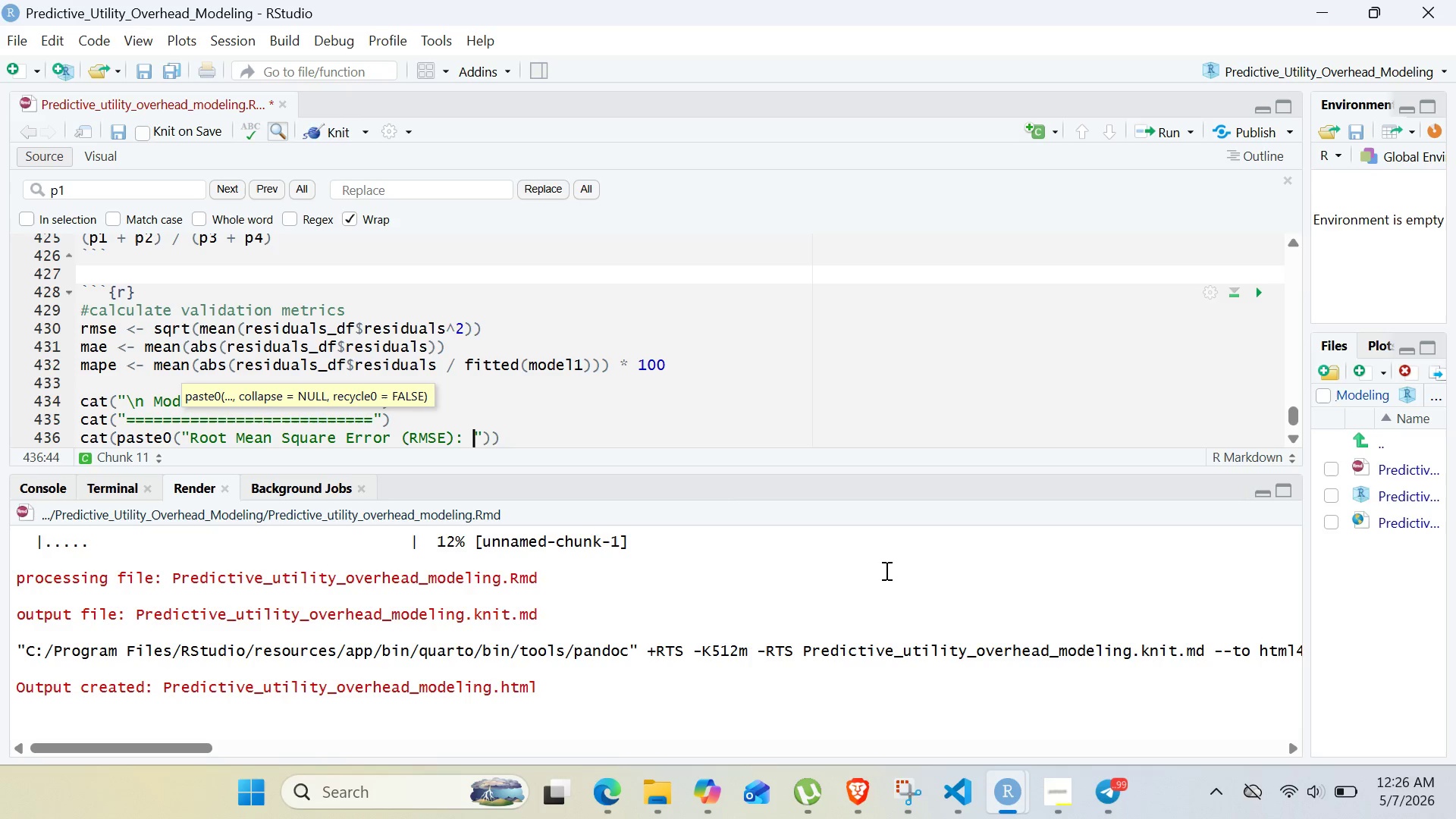 
key(Shift+4)
 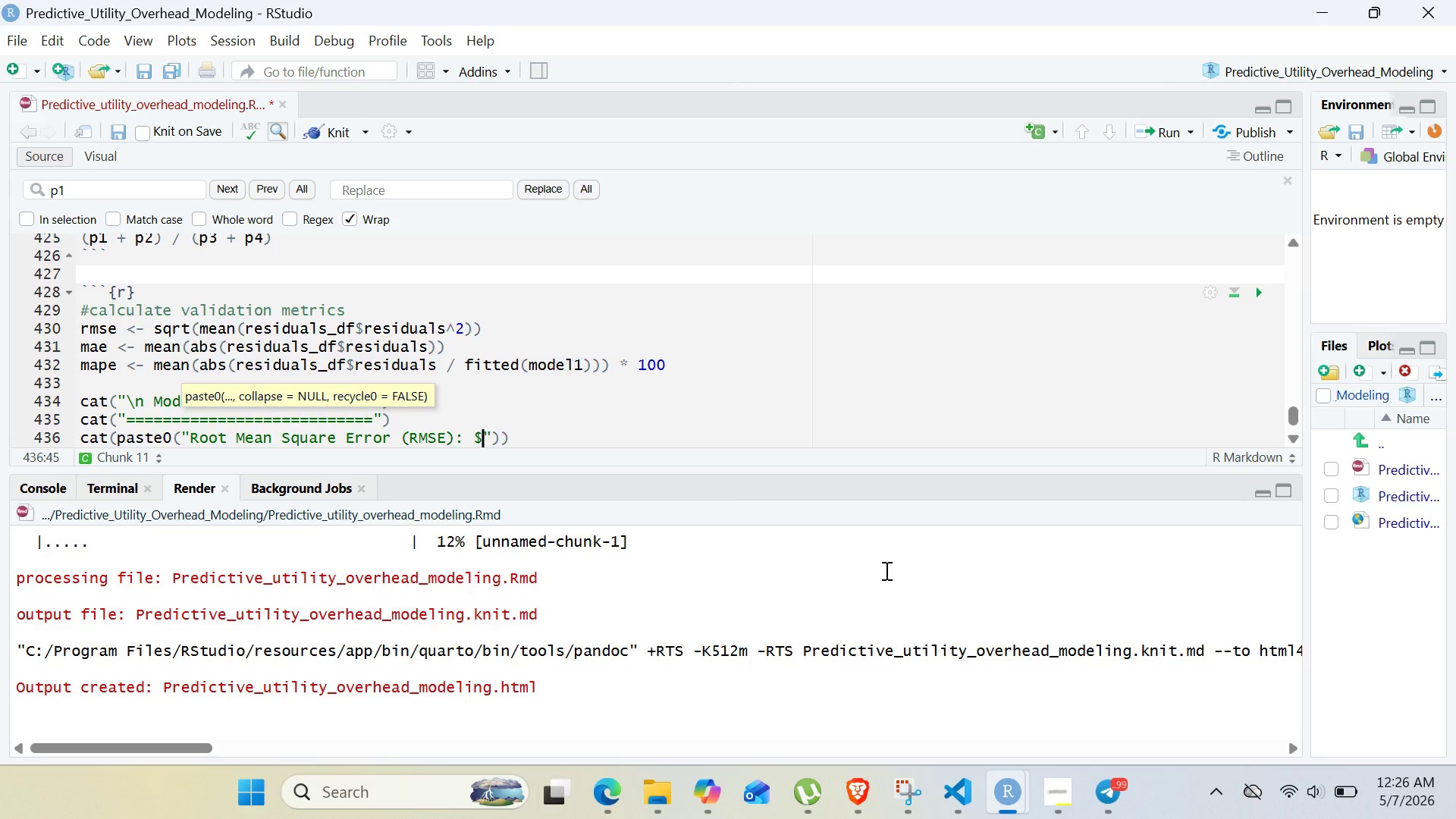 
key(ArrowRight)
 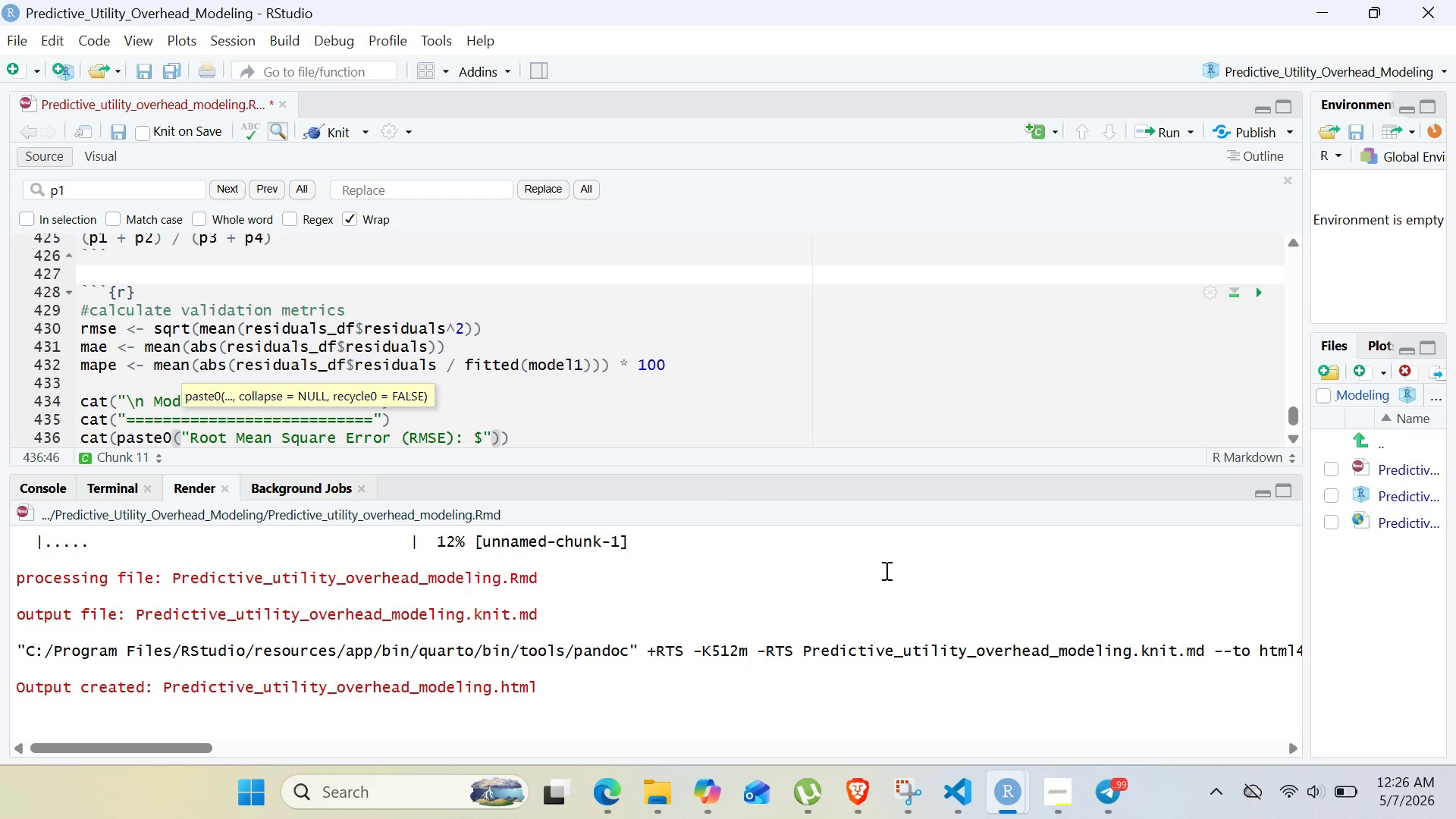 
key(Comma)
 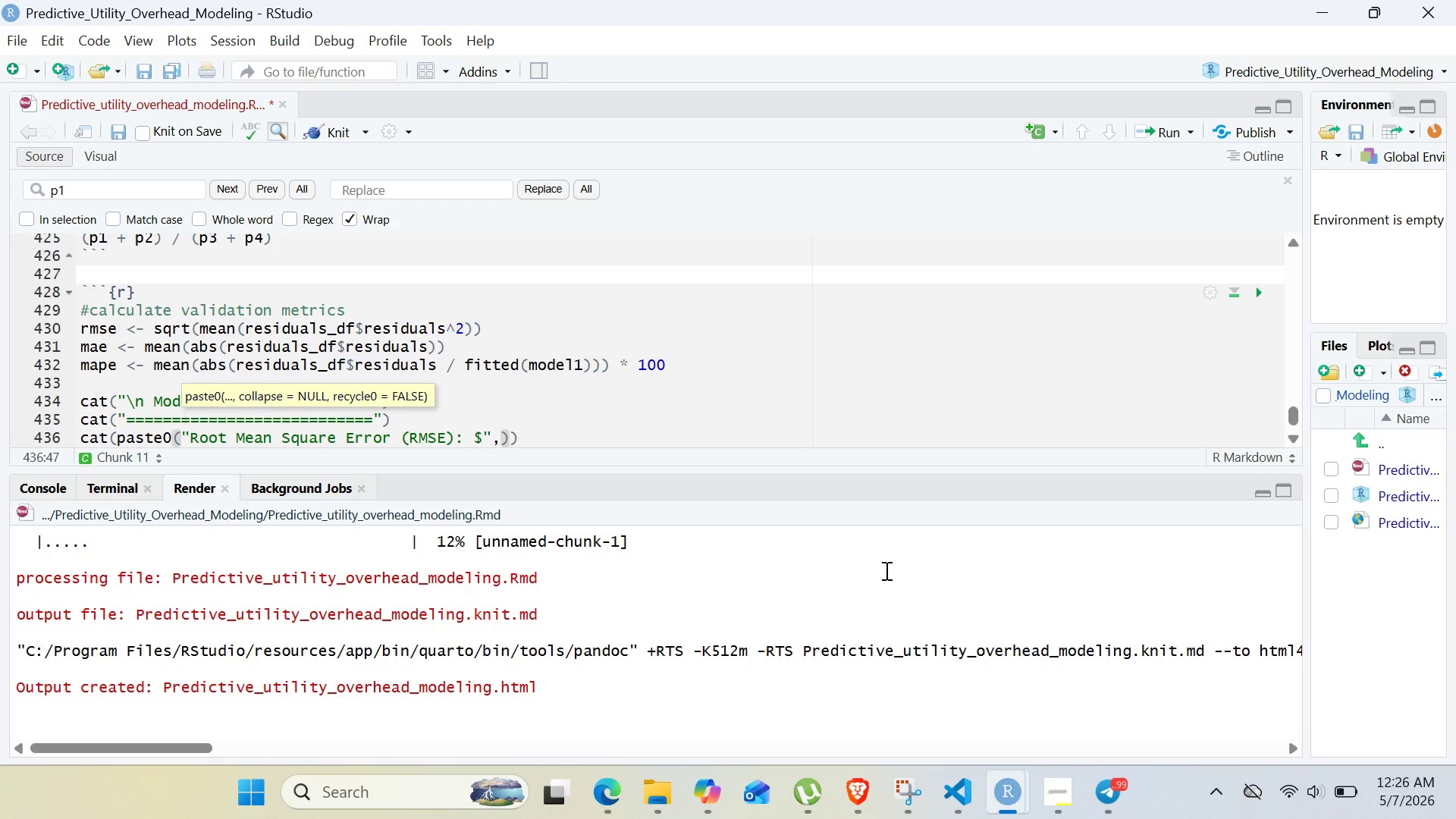 
wait(6.05)
 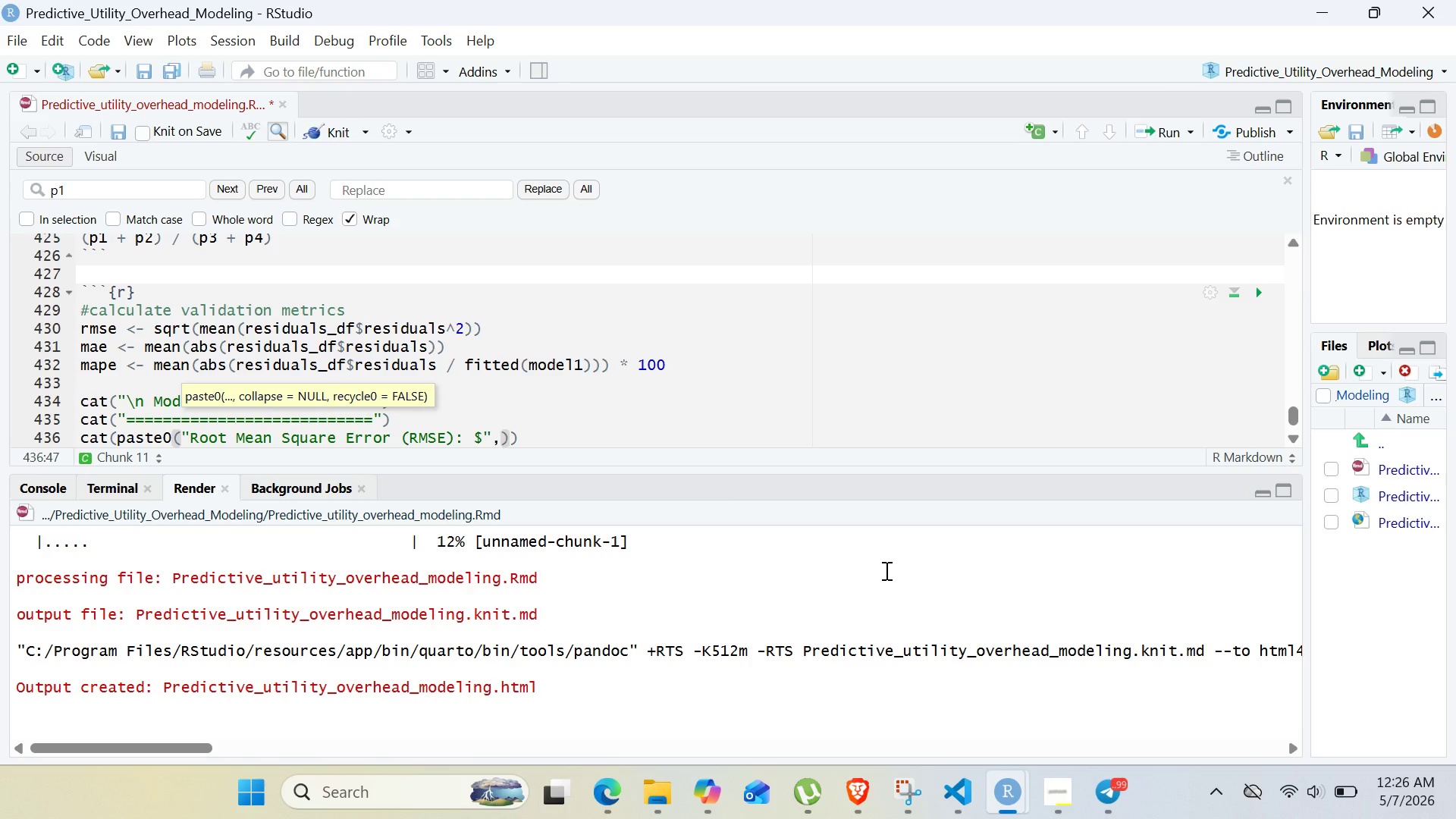 
type( round()
 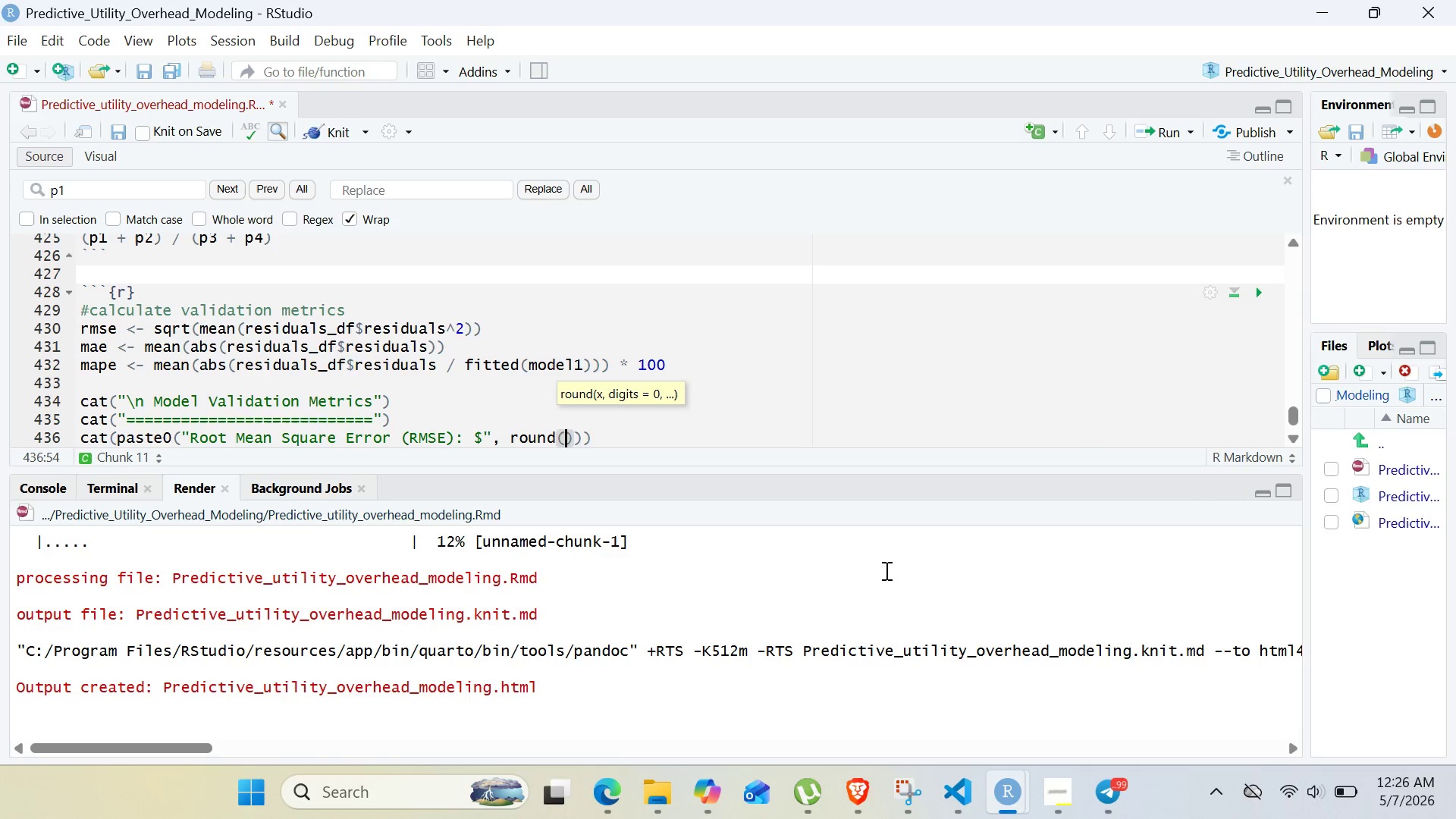 
type(rmse, 2)
 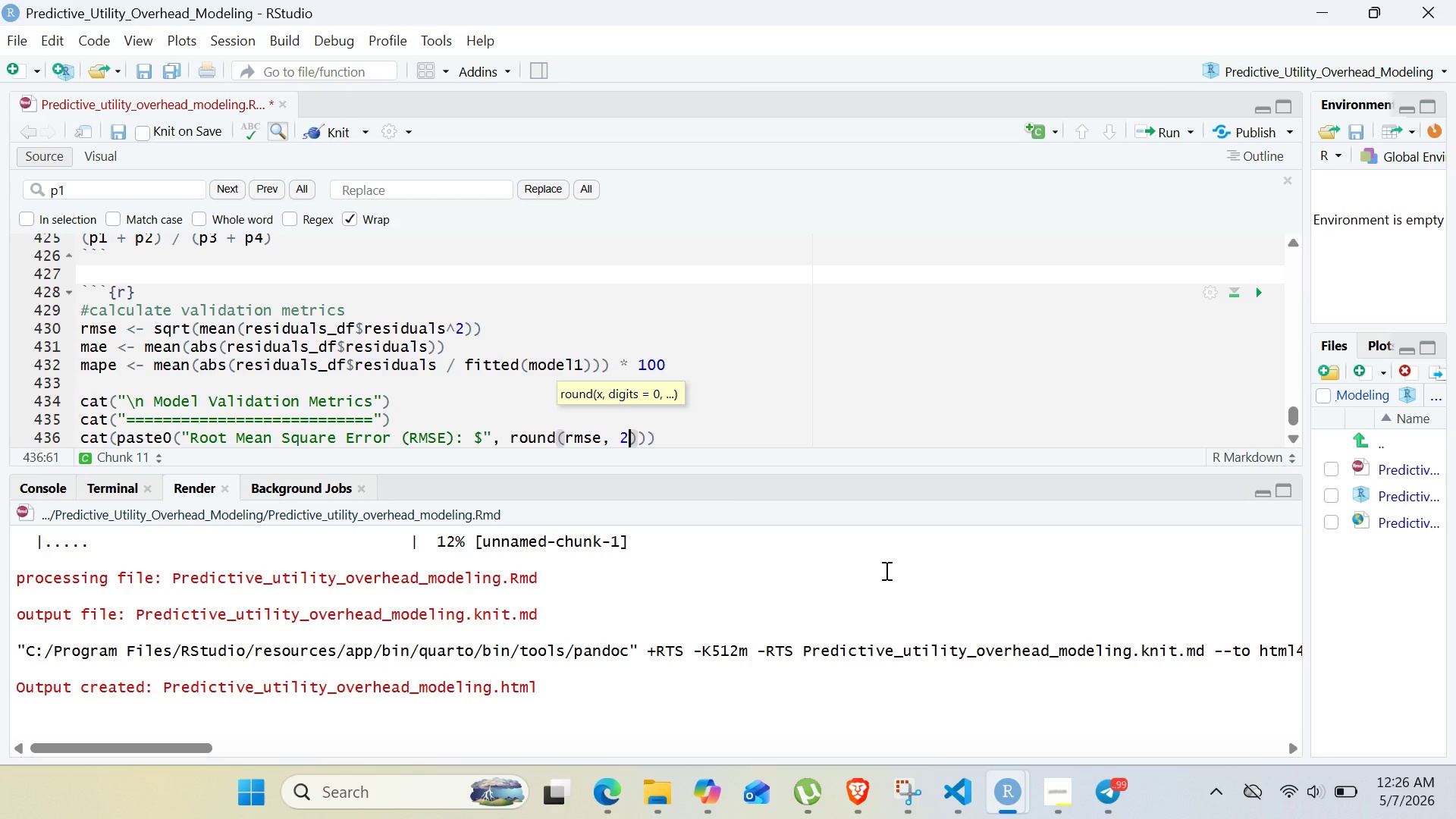 
key(ArrowRight)
 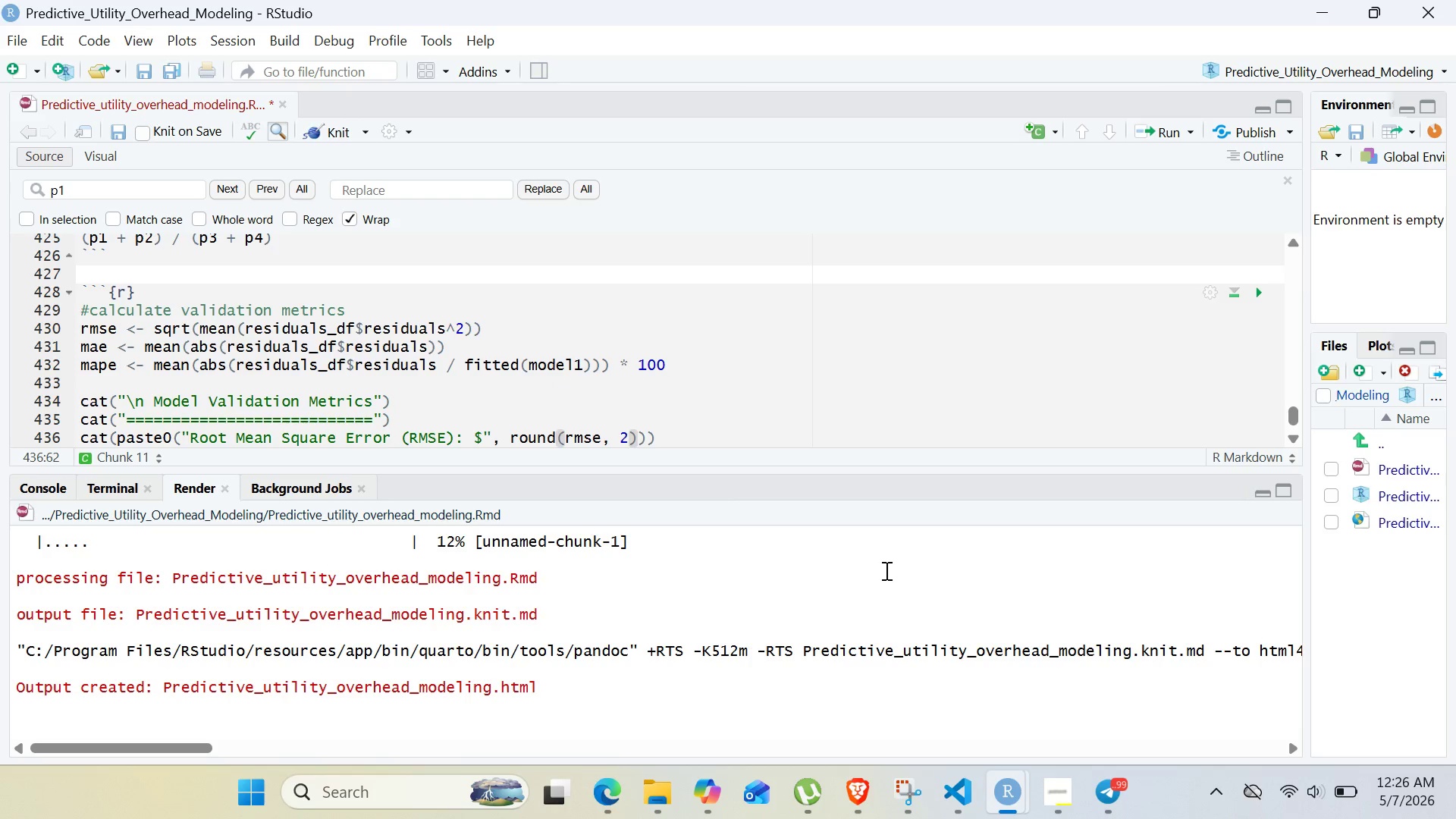 
key(Comma)
 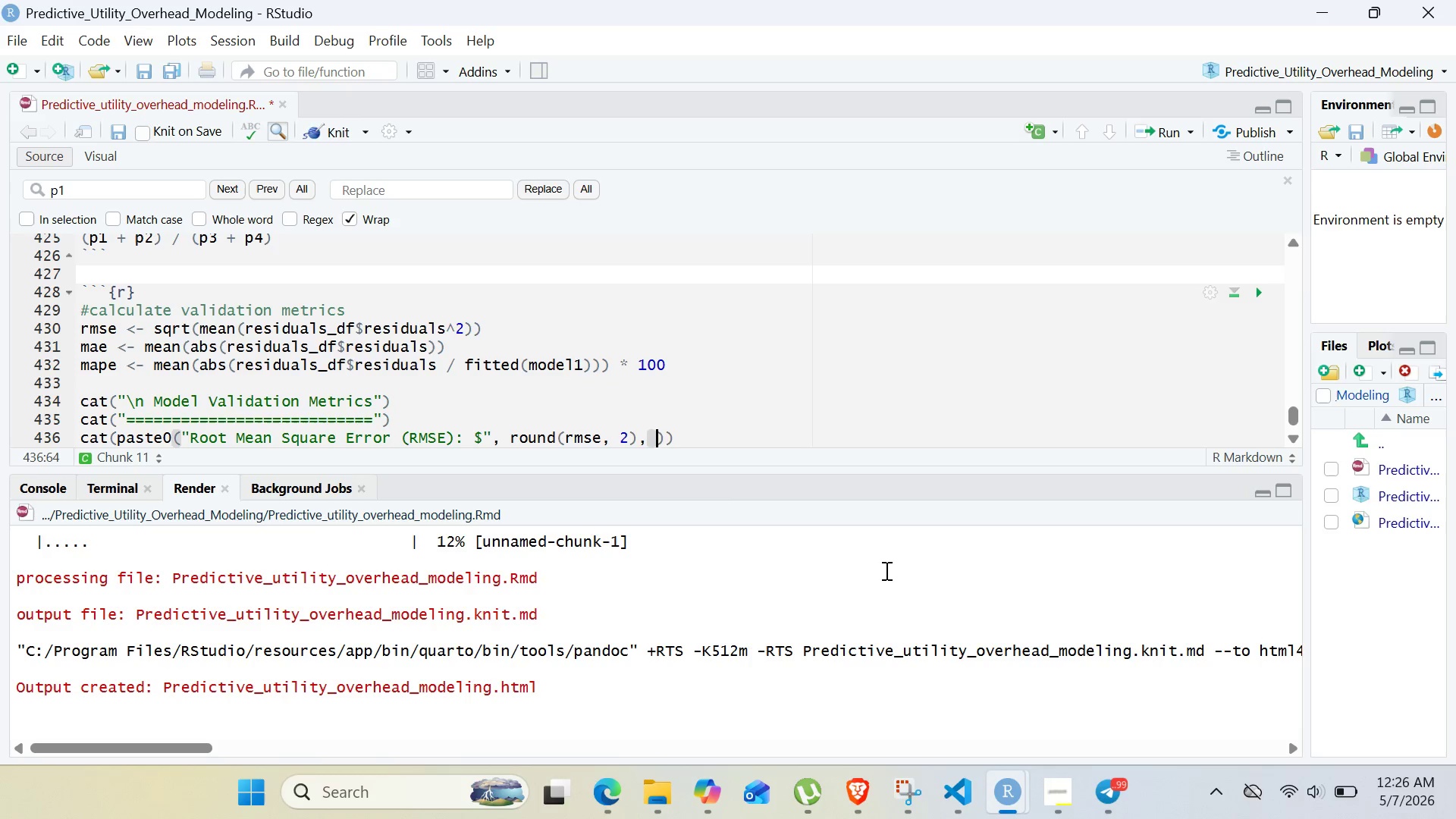 
key(Space)
 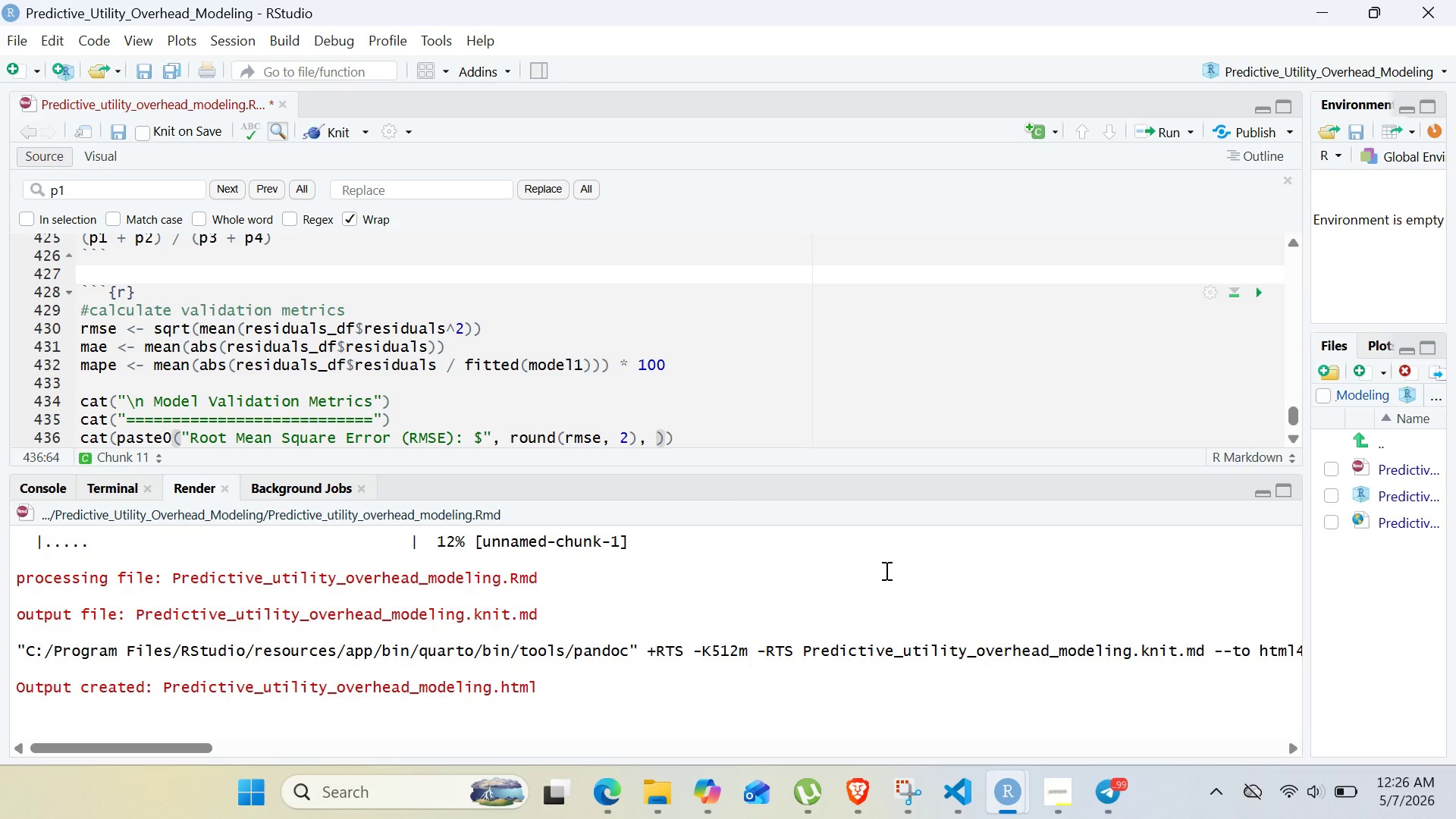 
key(Shift+Quote)
 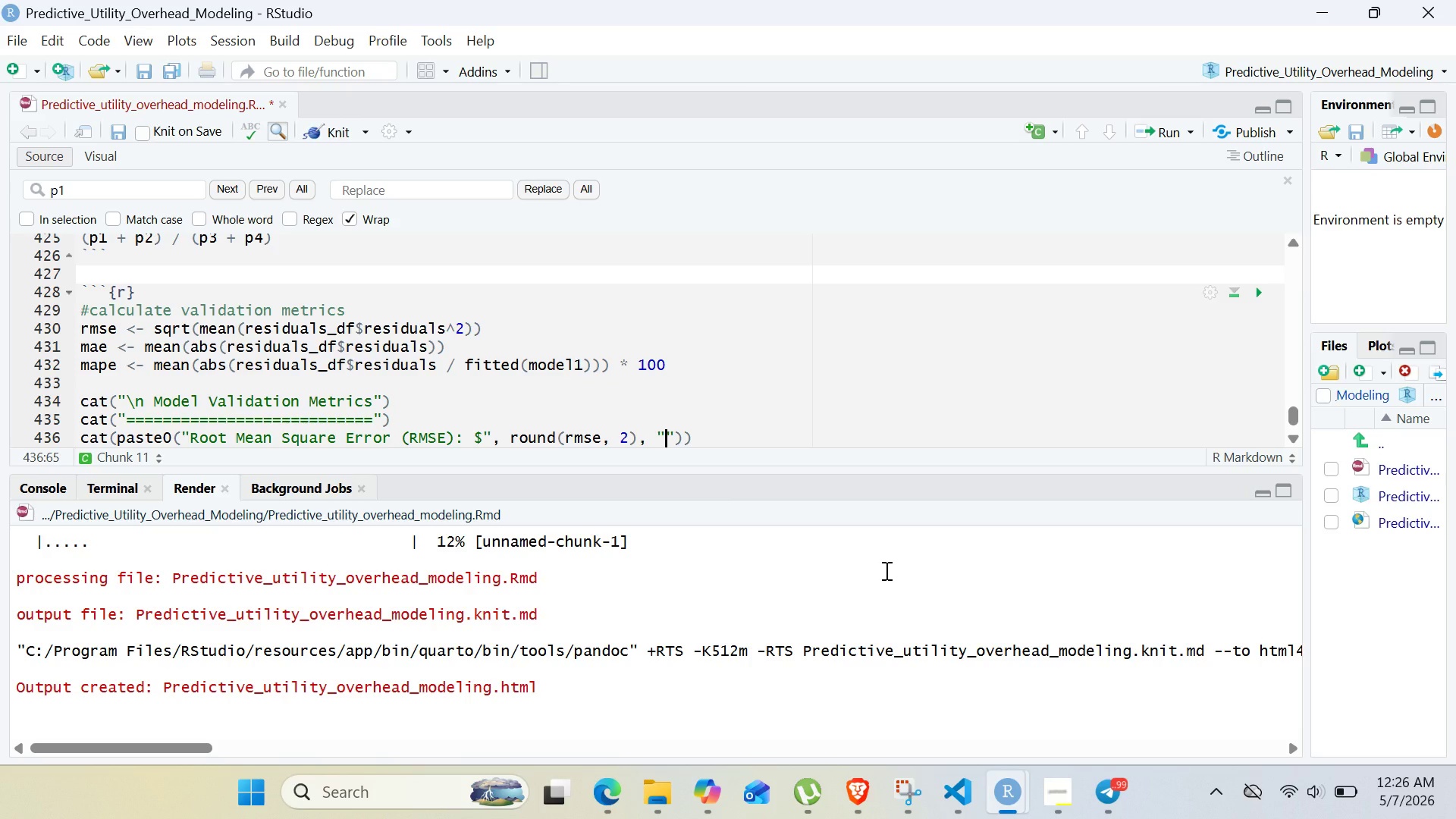 
key(Backslash)
 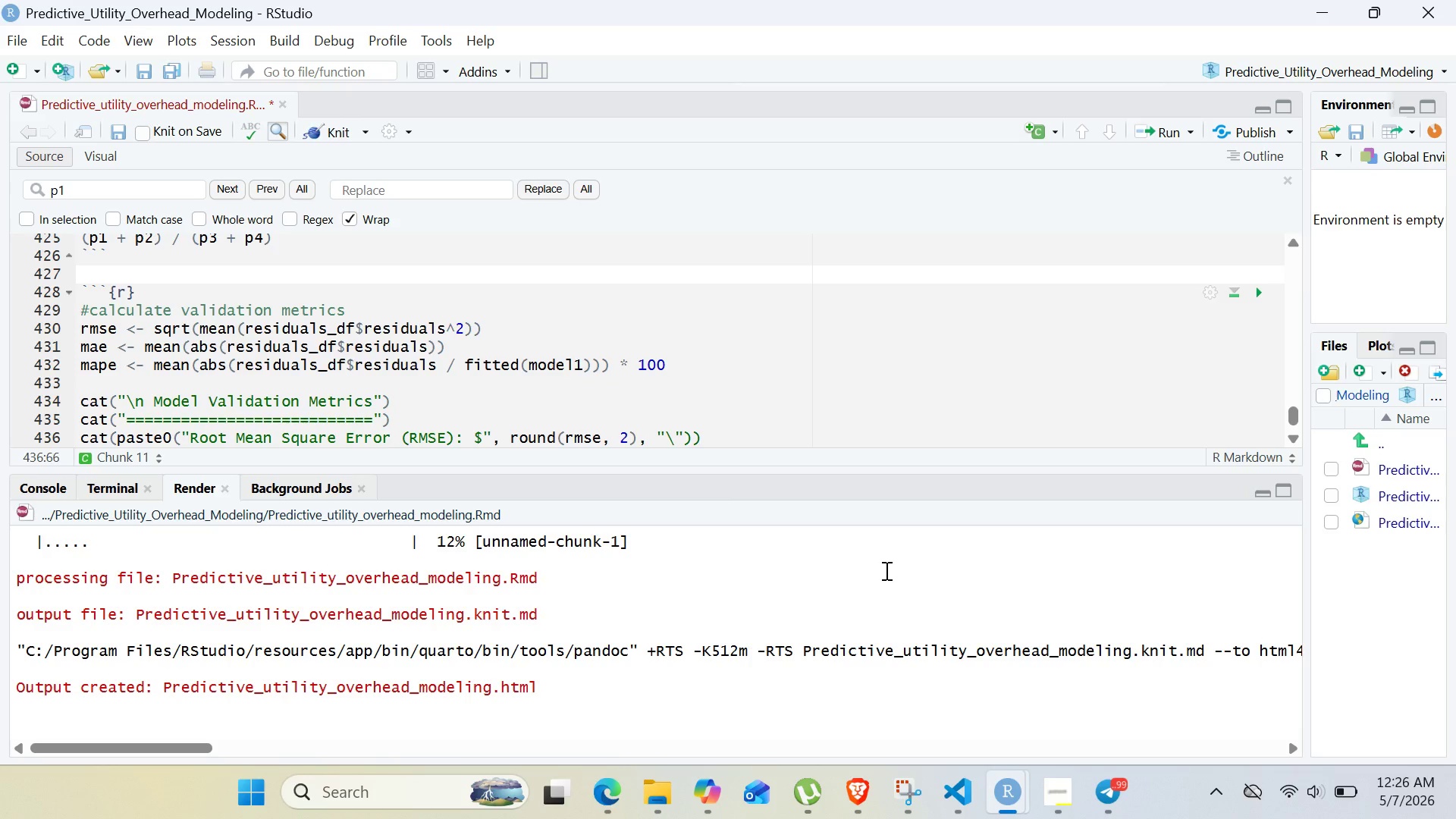 
key(N)
 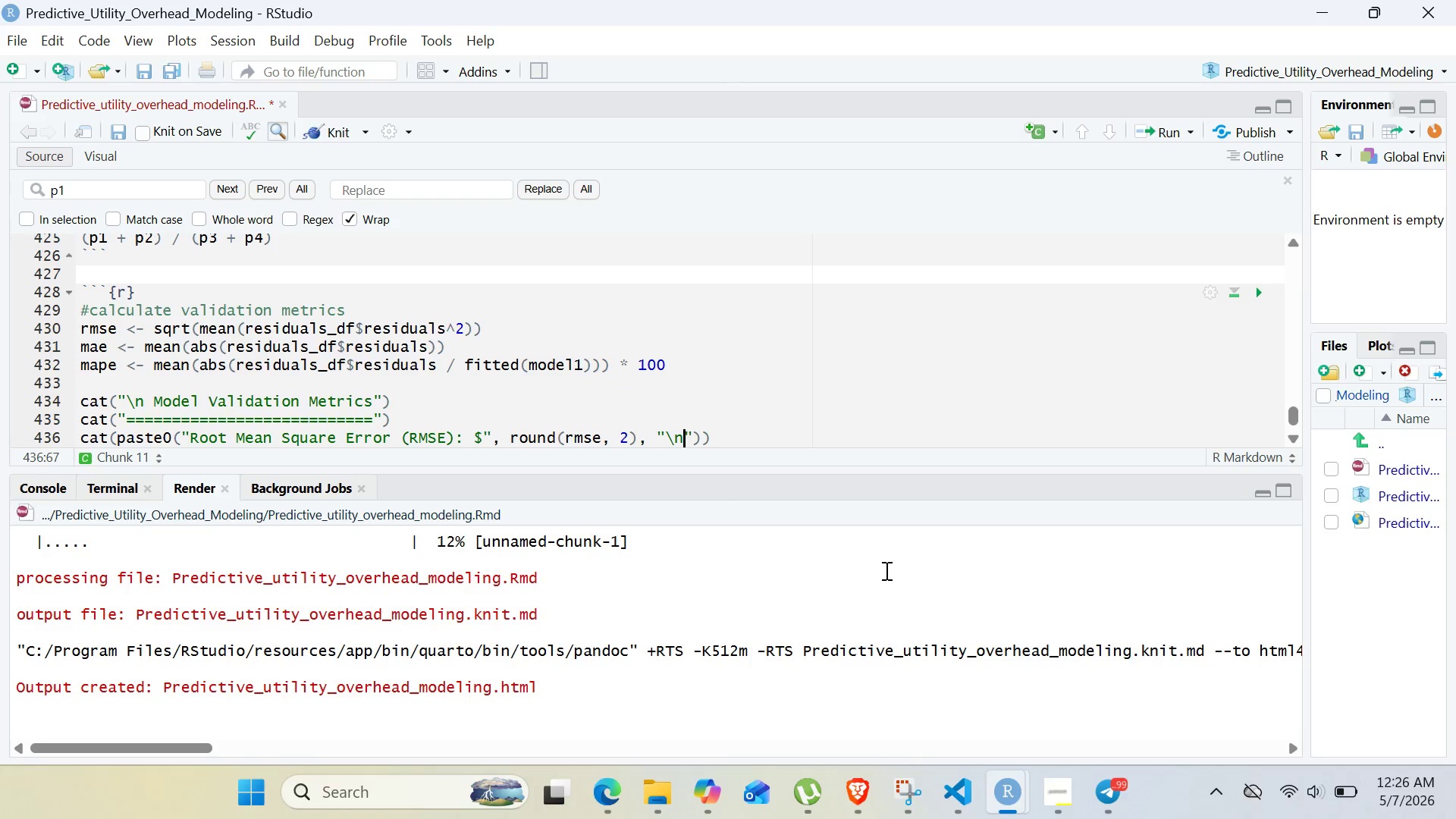 
key(ArrowRight)
 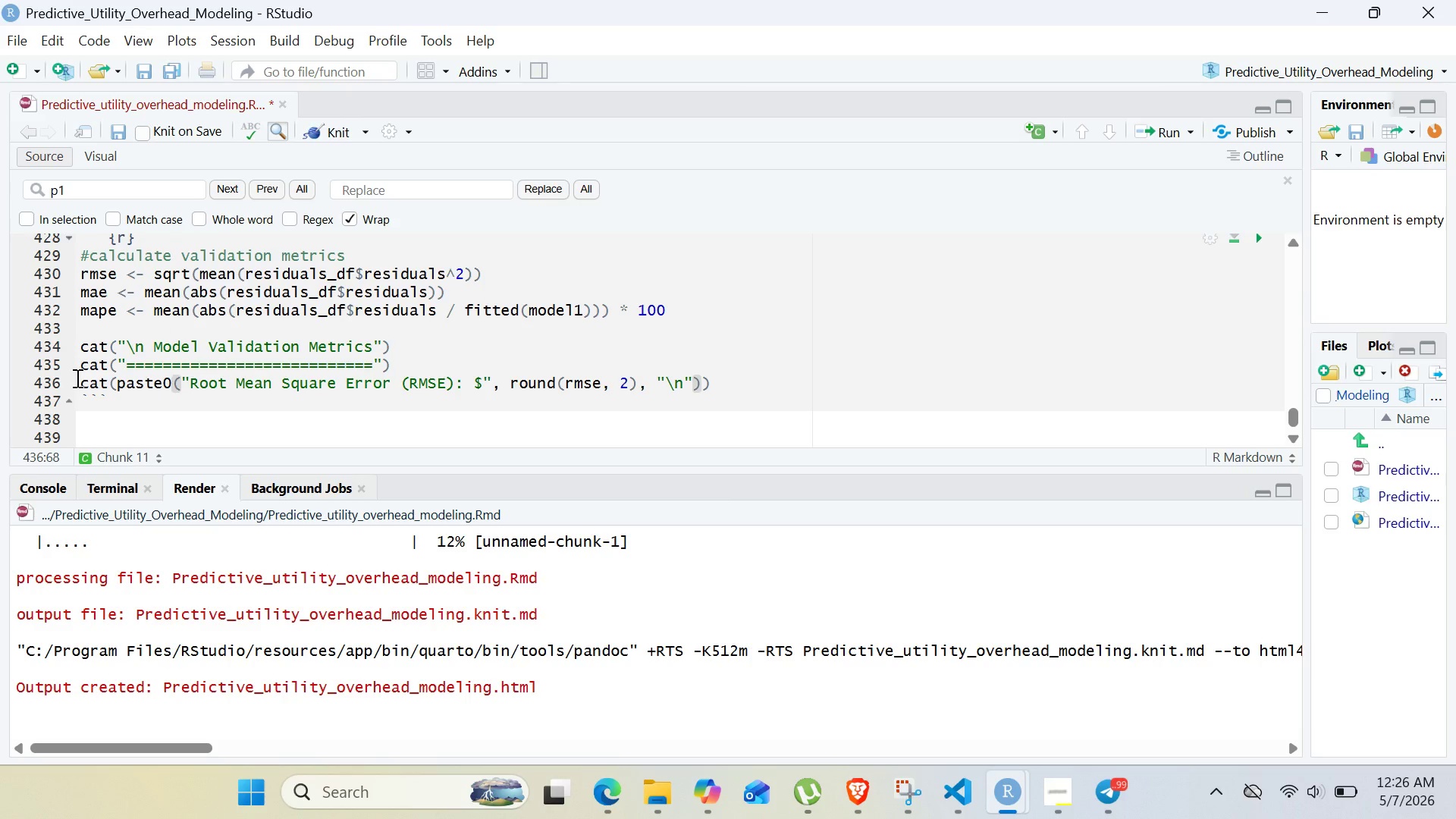 
wait(7.84)
 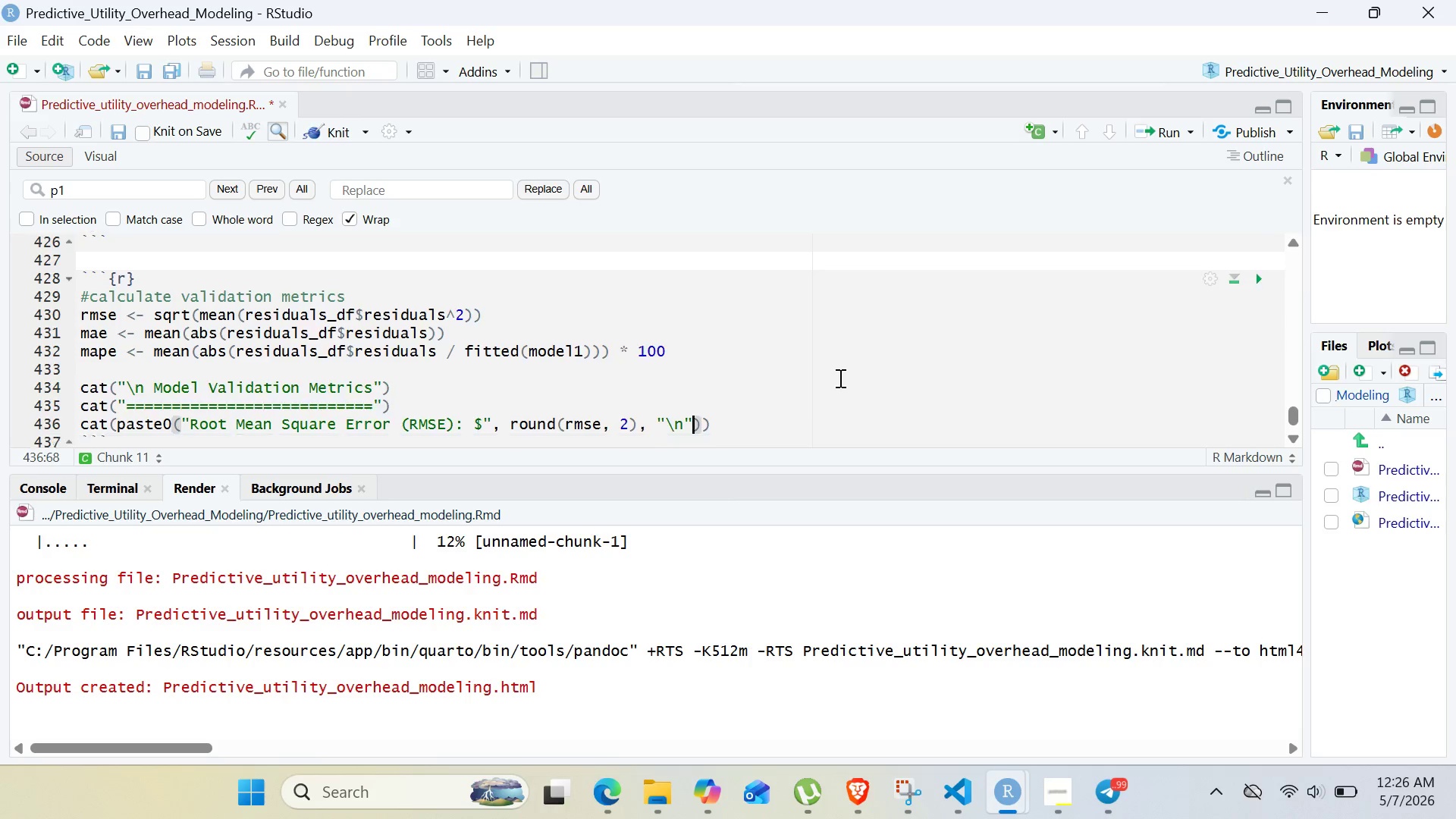 
left_click_drag(start_coordinate=[80, 383], to_coordinate=[736, 388])
 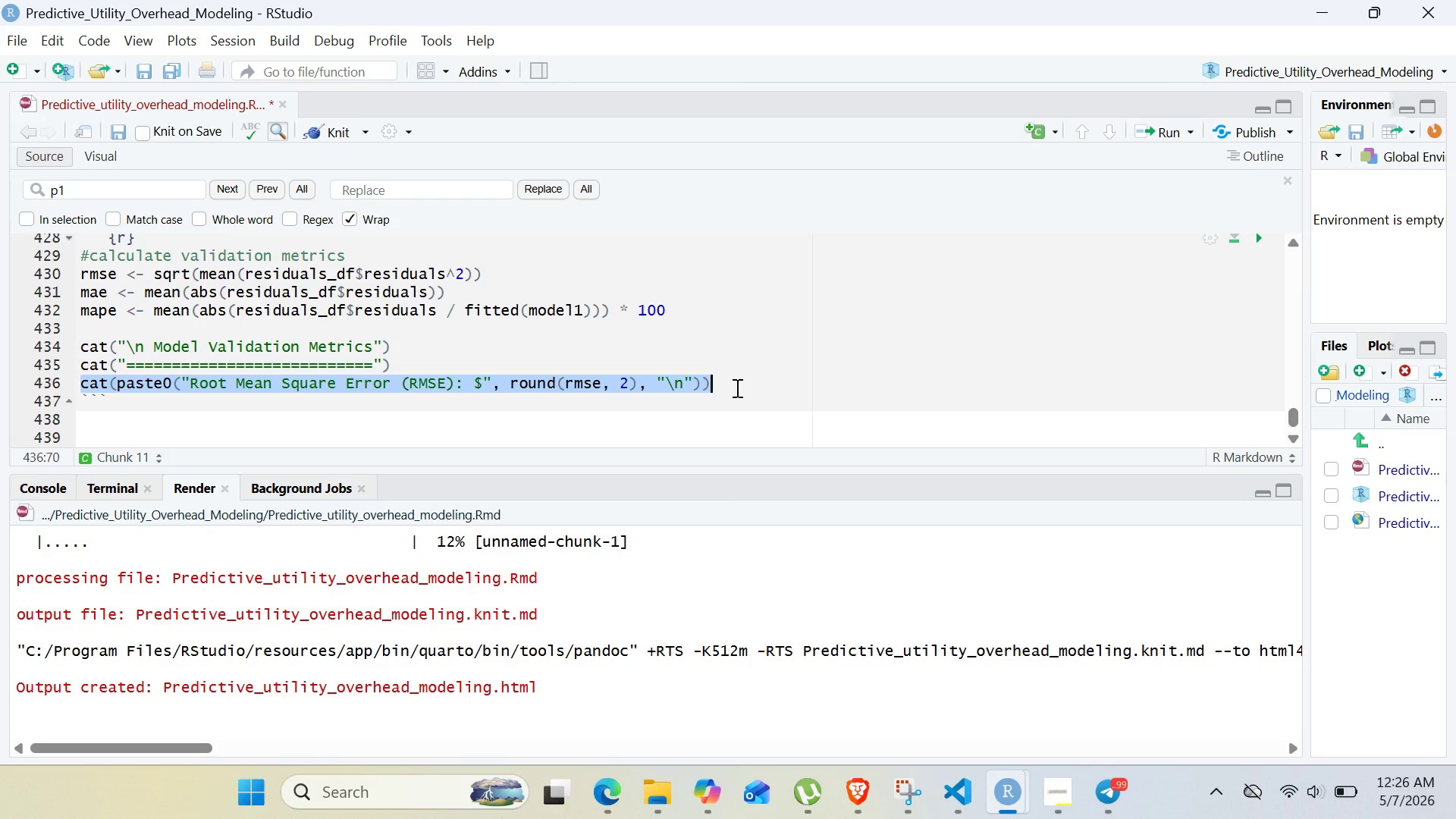 
key(Control+C)
 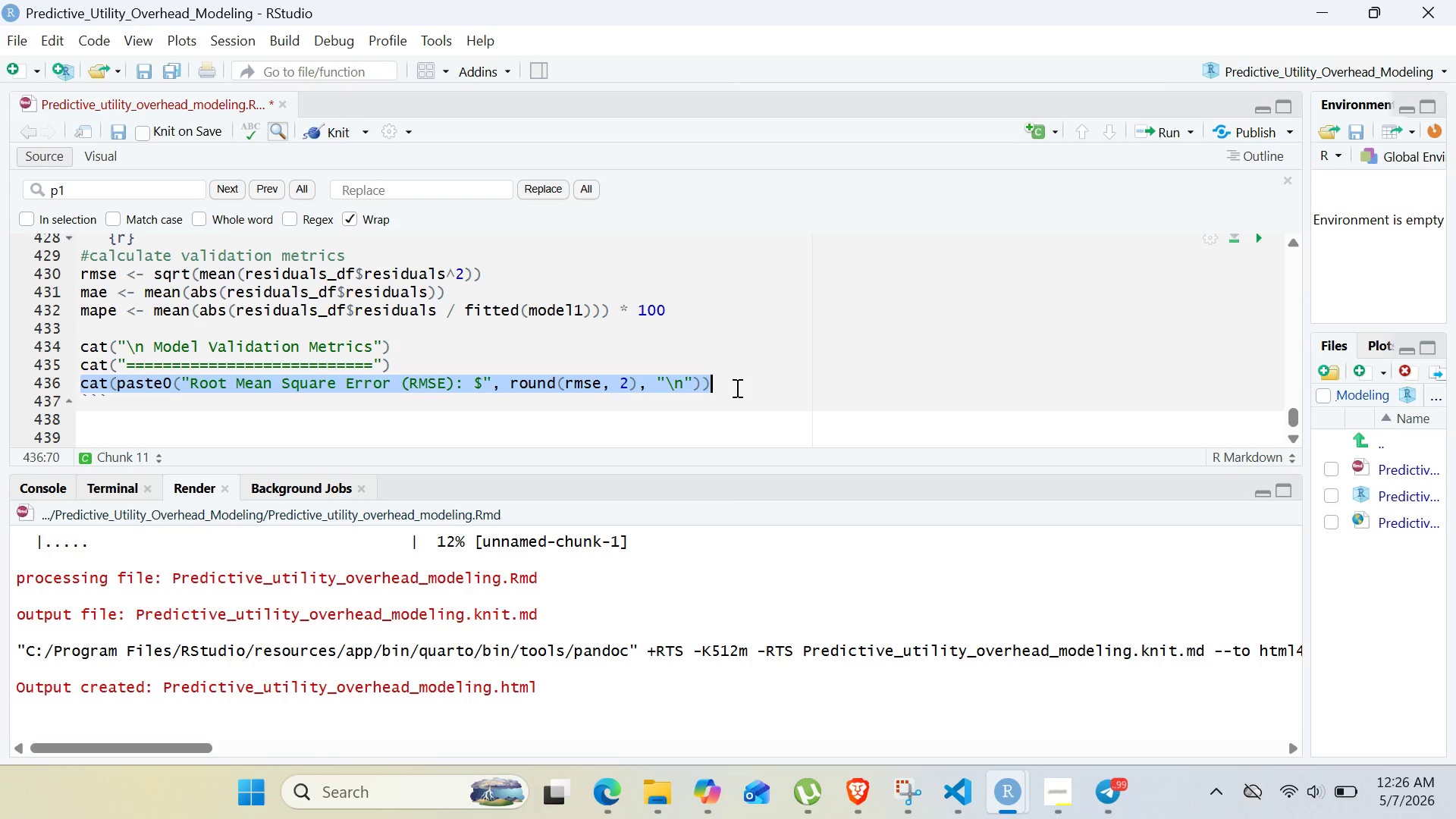 
left_click([736, 388])
 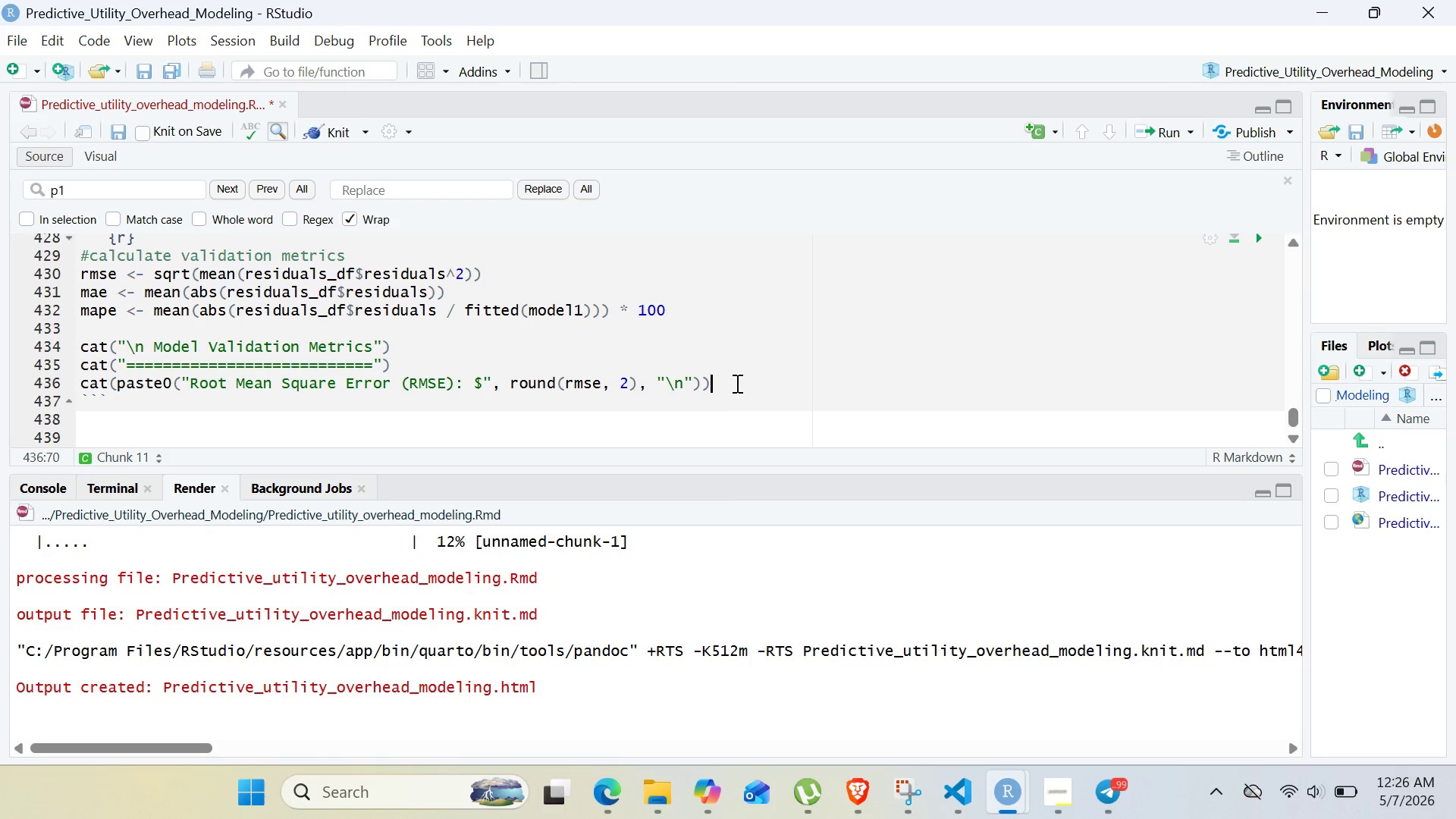 
left_click([736, 383])
 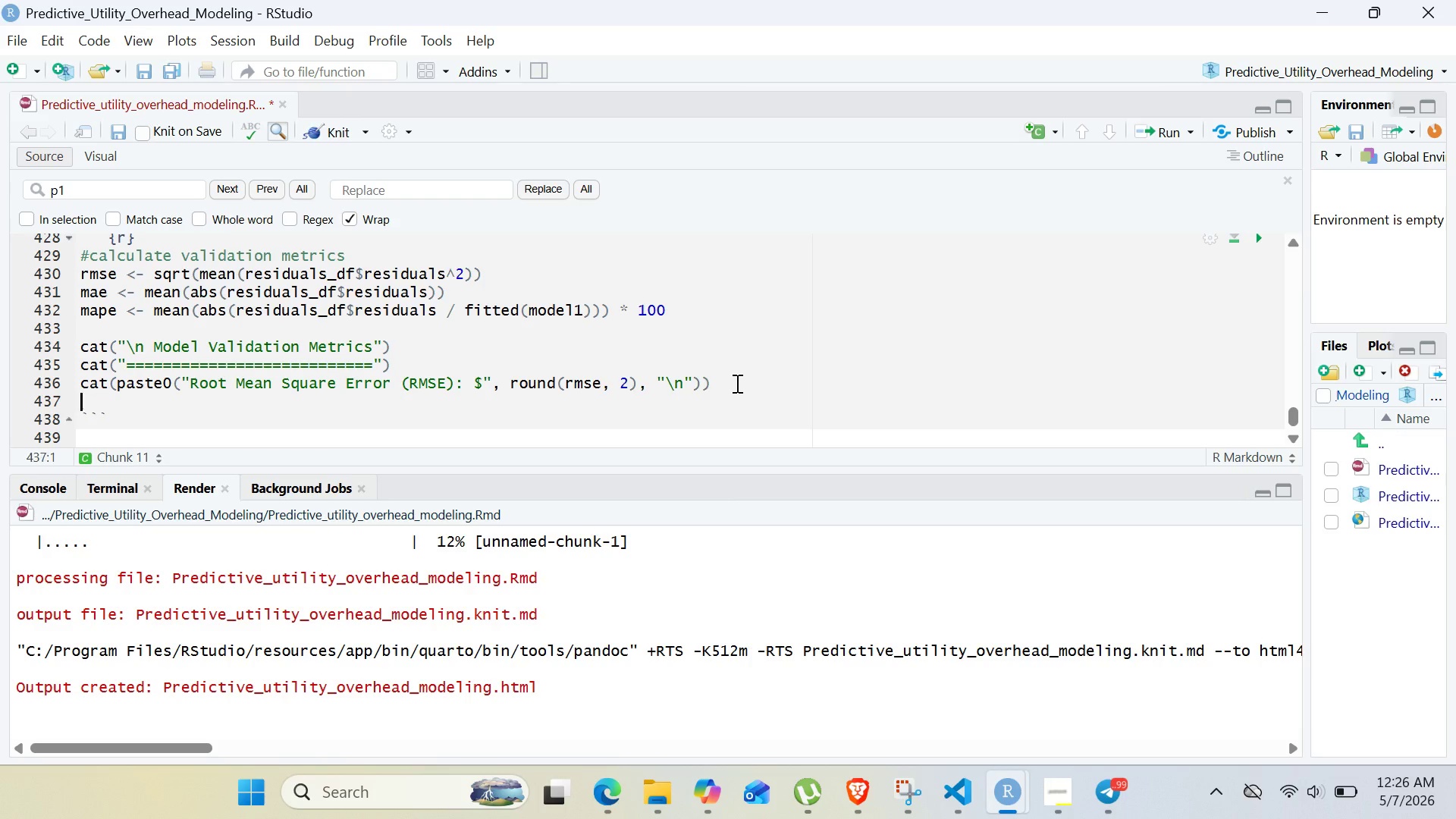 
key(Enter)
 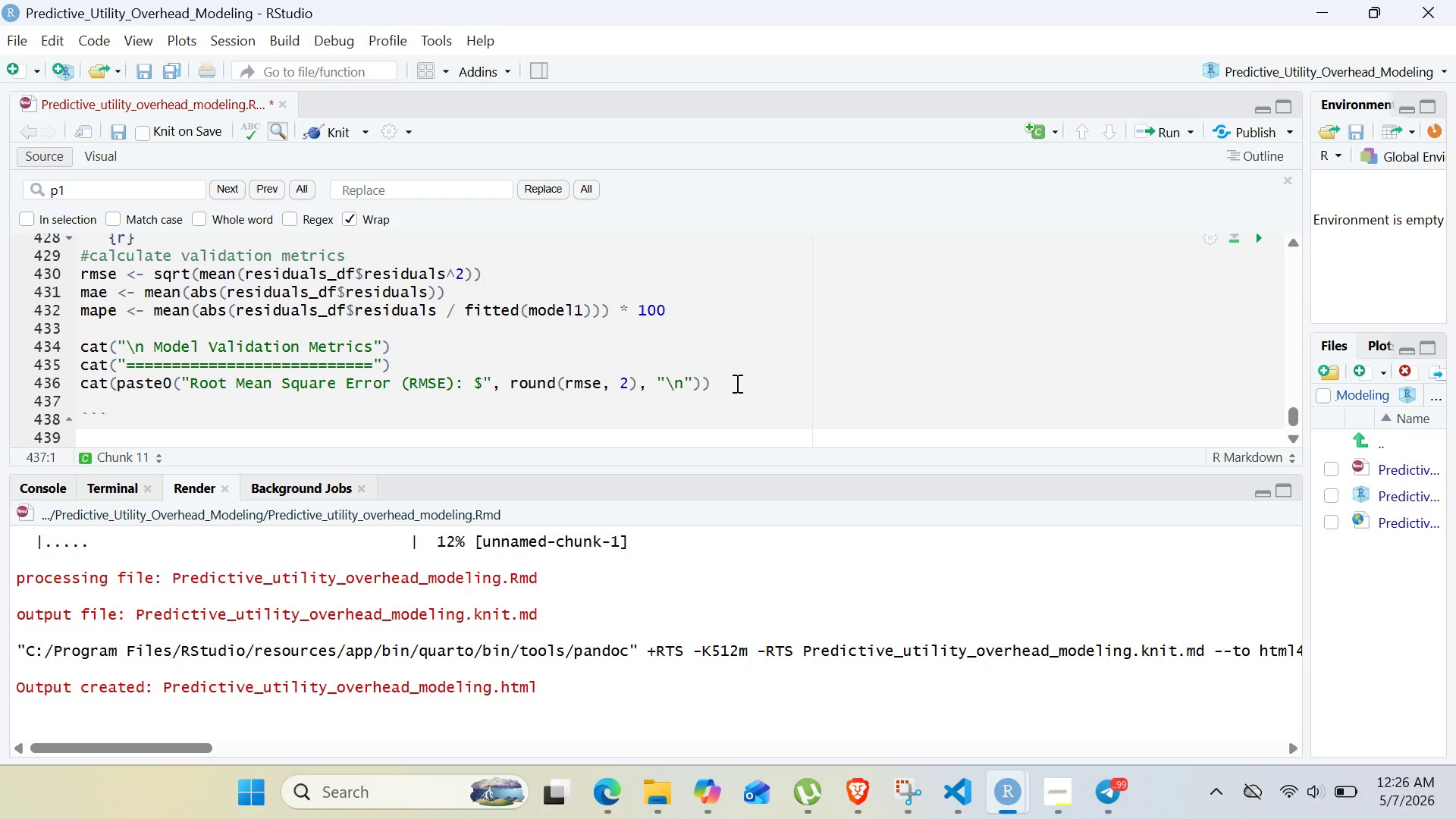 
key(Control+V)
 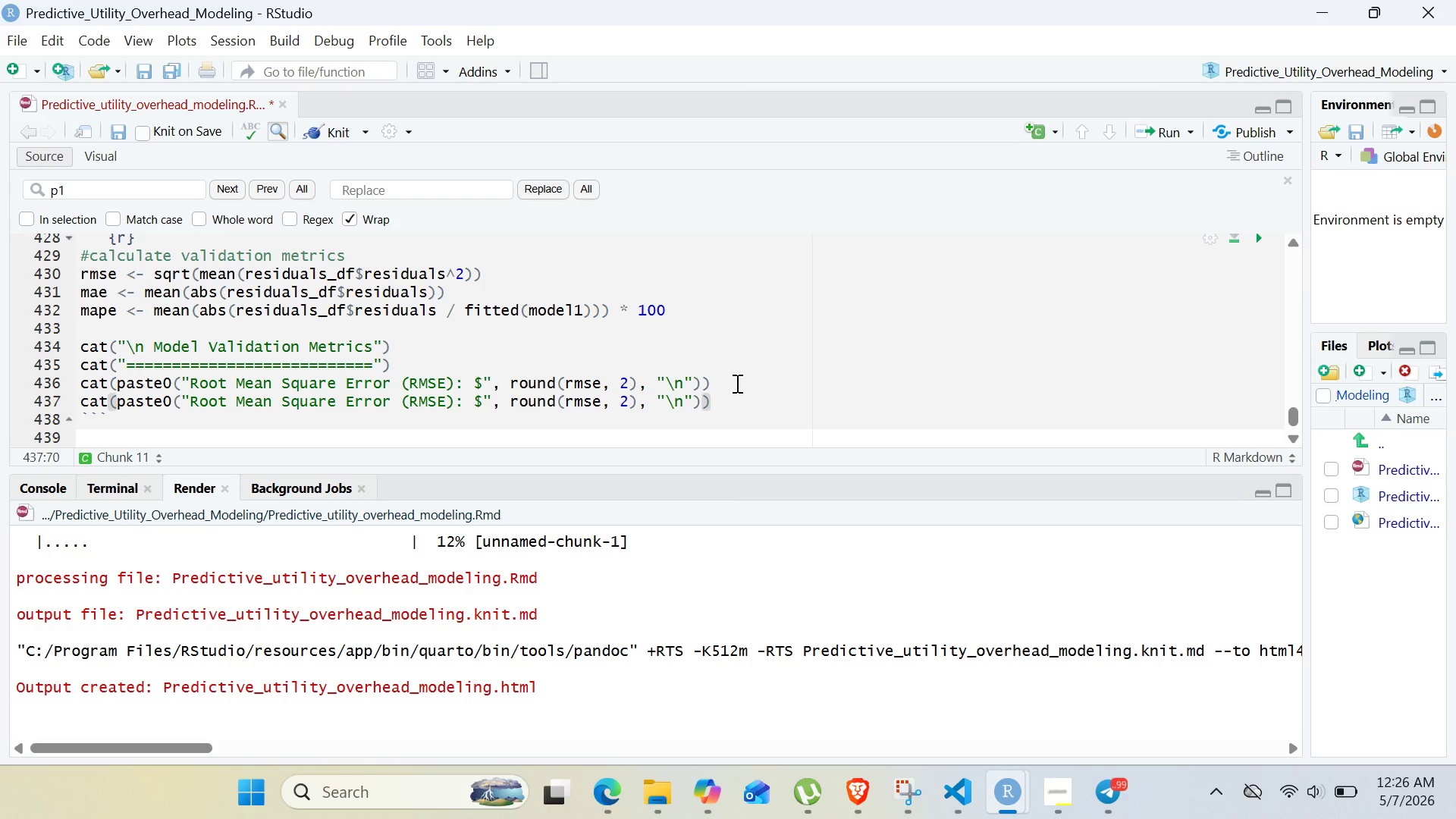 
wait(5.03)
 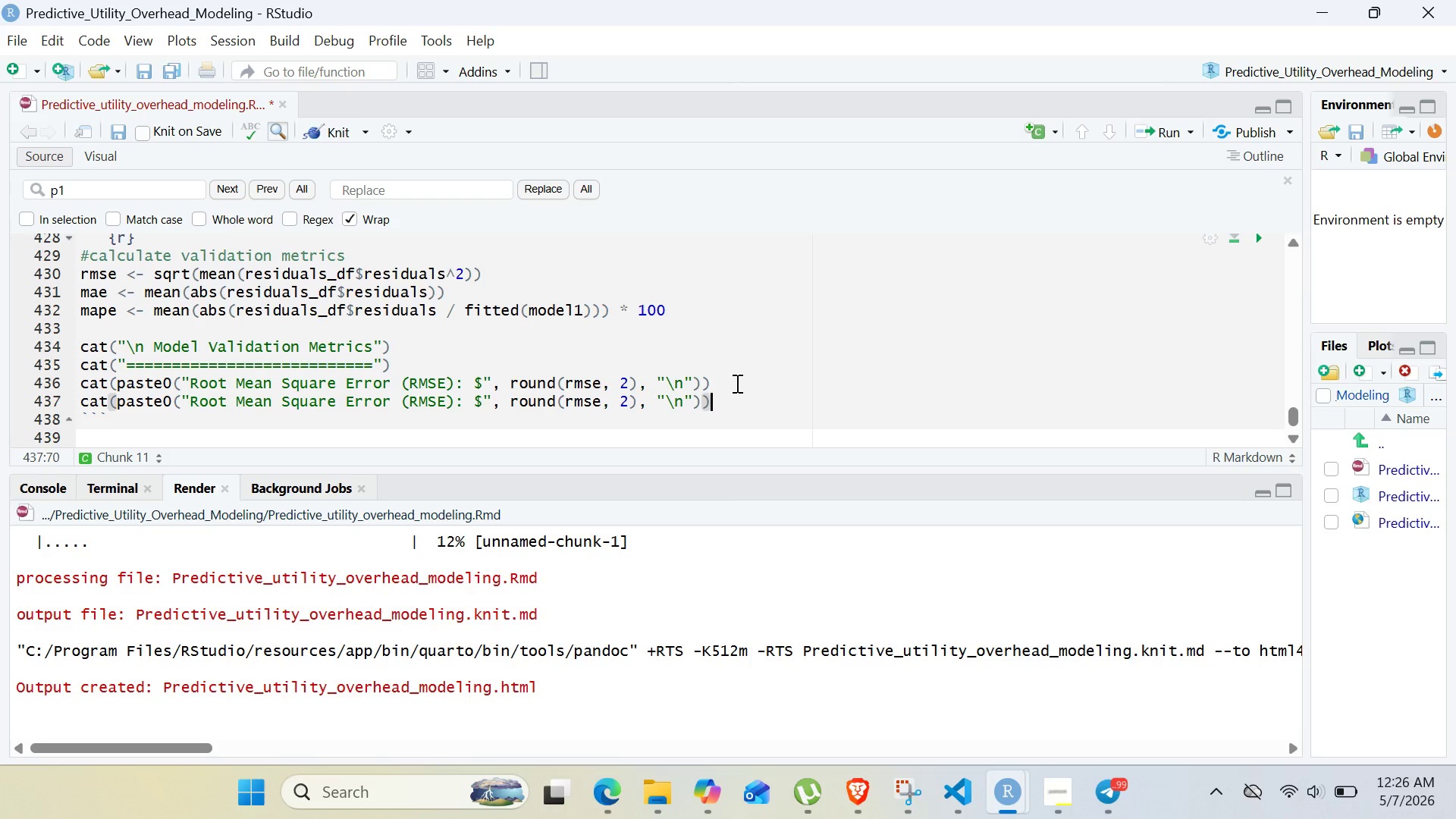 
key(Enter)
 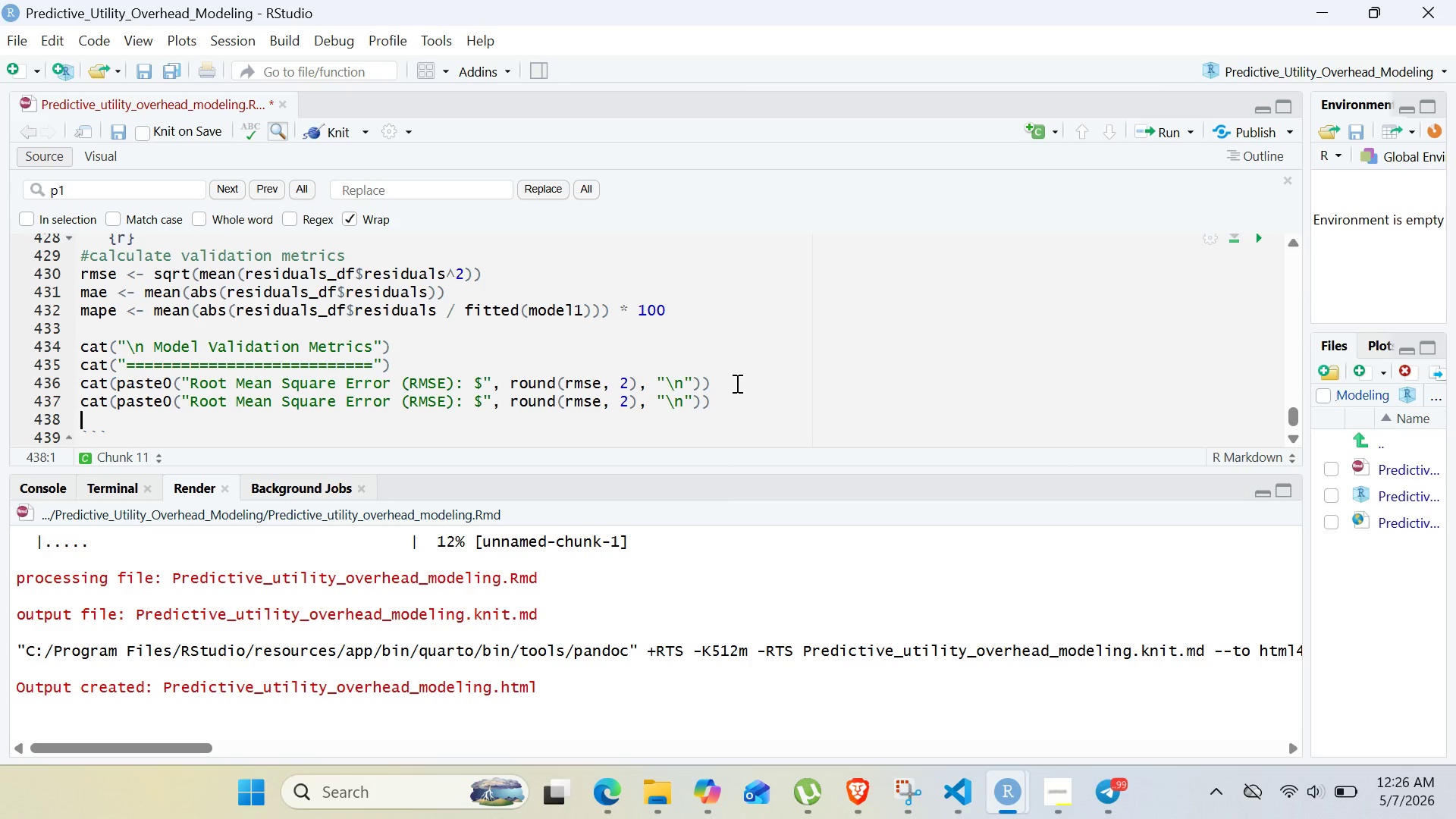 
key(Control+V)
 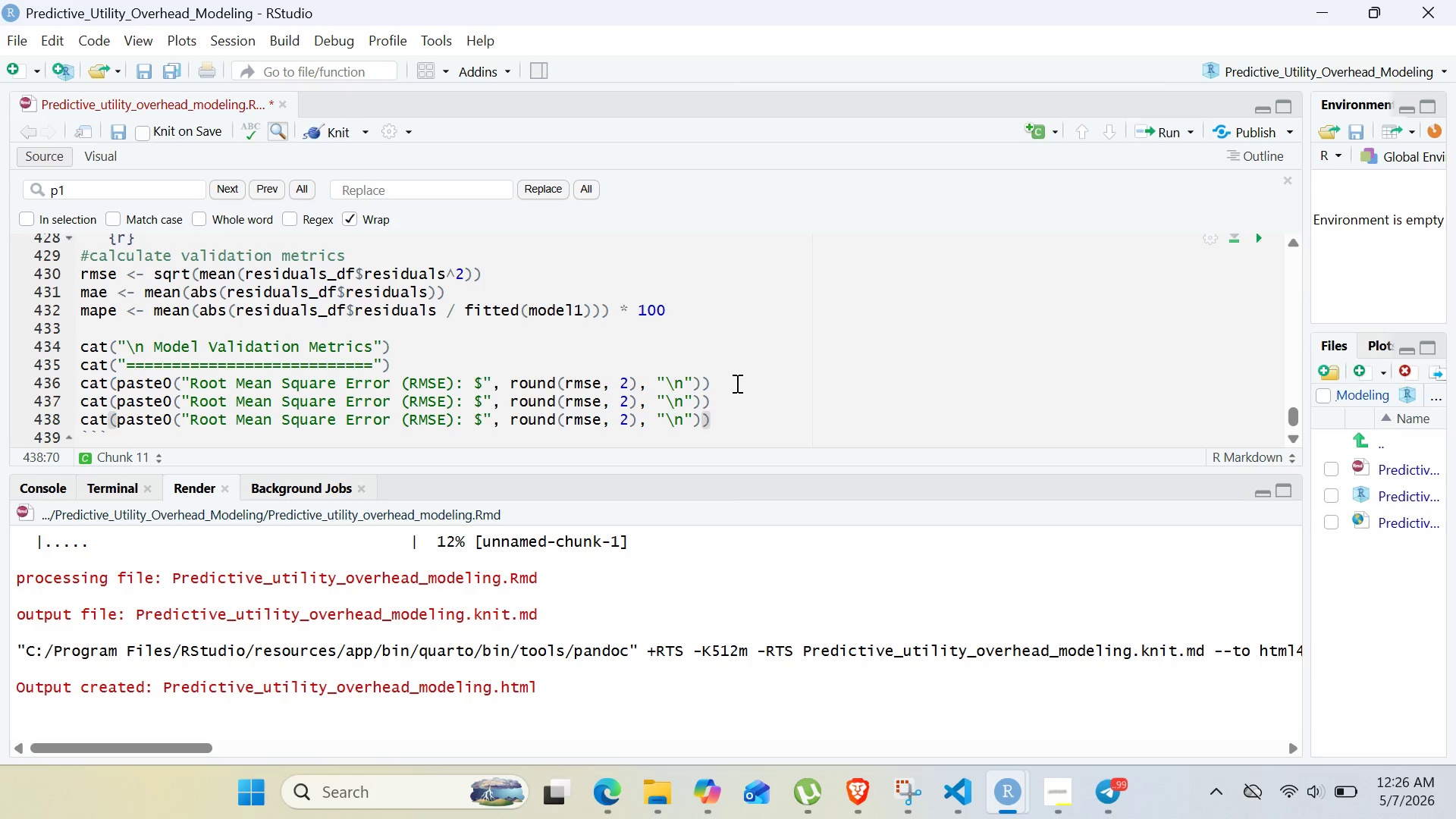 
key(Enter)
 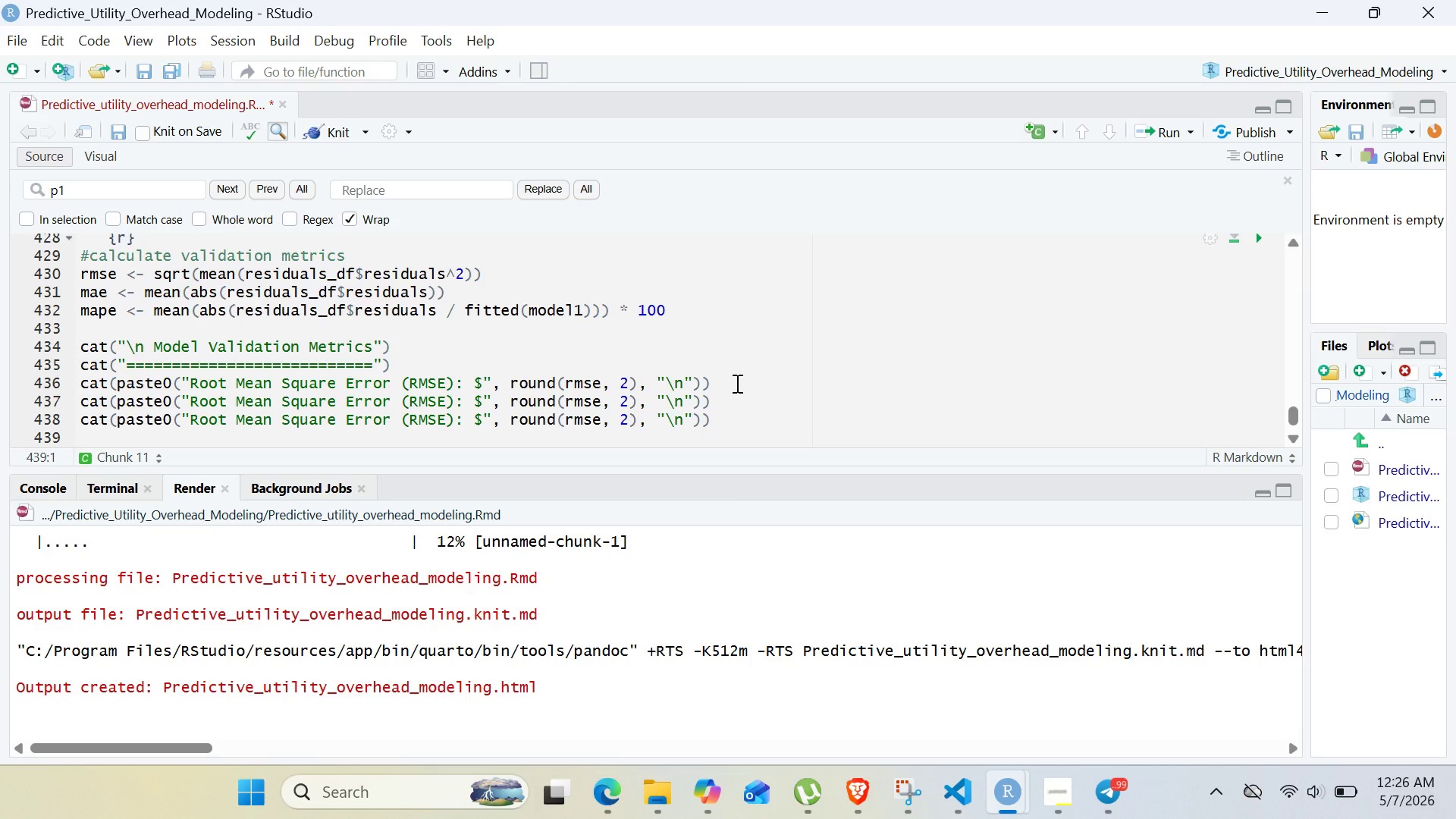 
key(Control+V)
 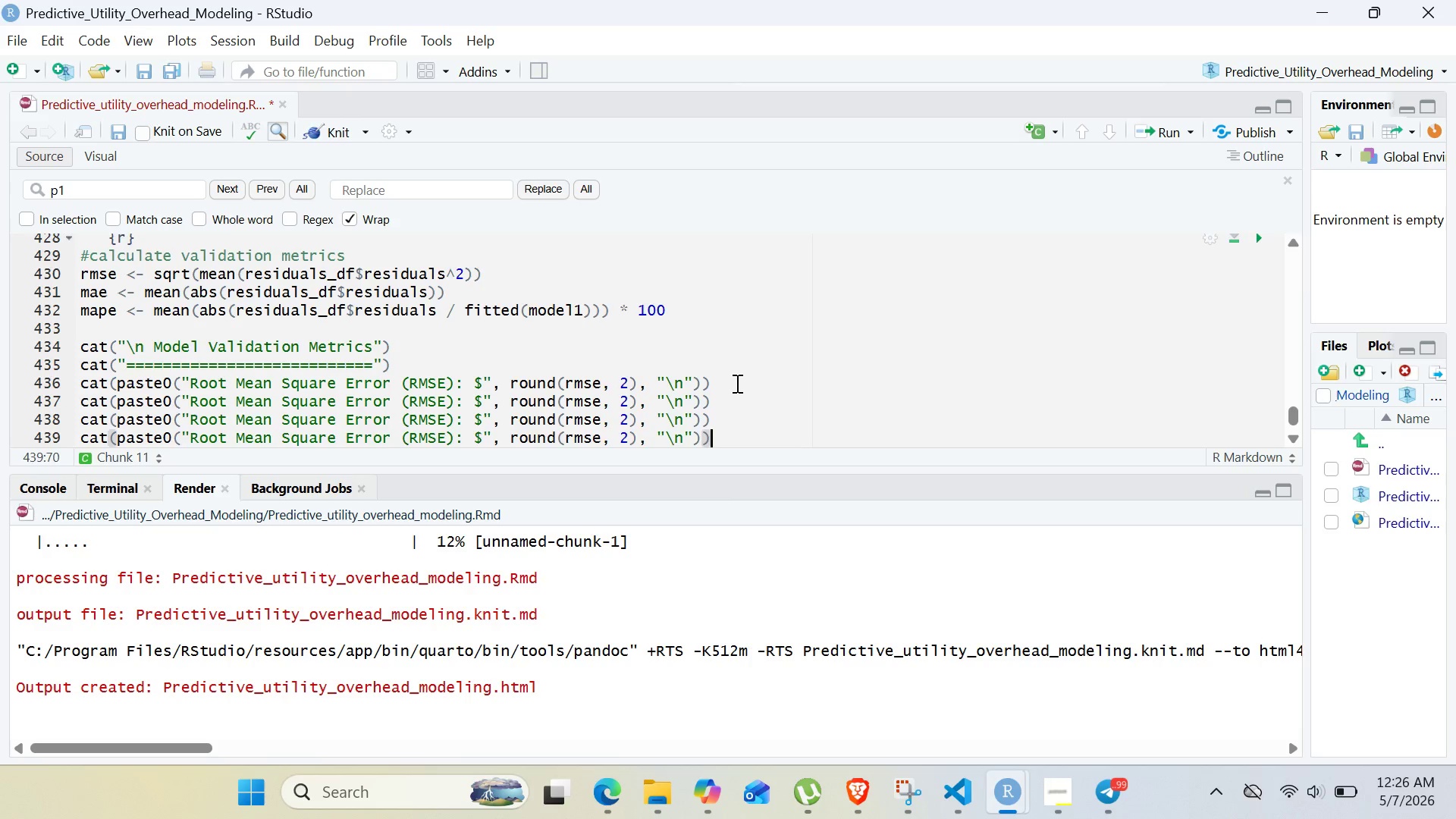 
key(Enter)
 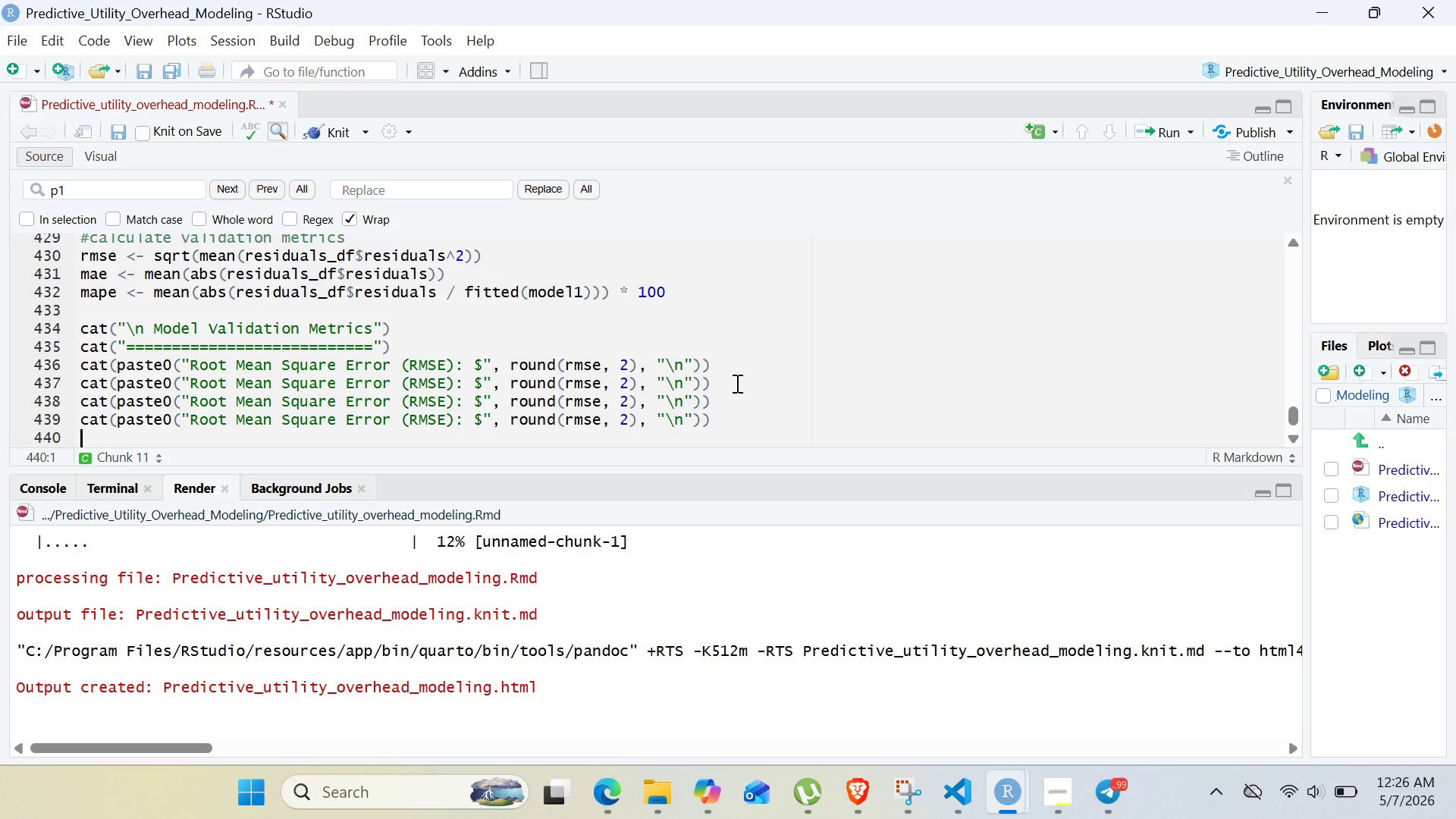 
key(Control+ControlLeft)
 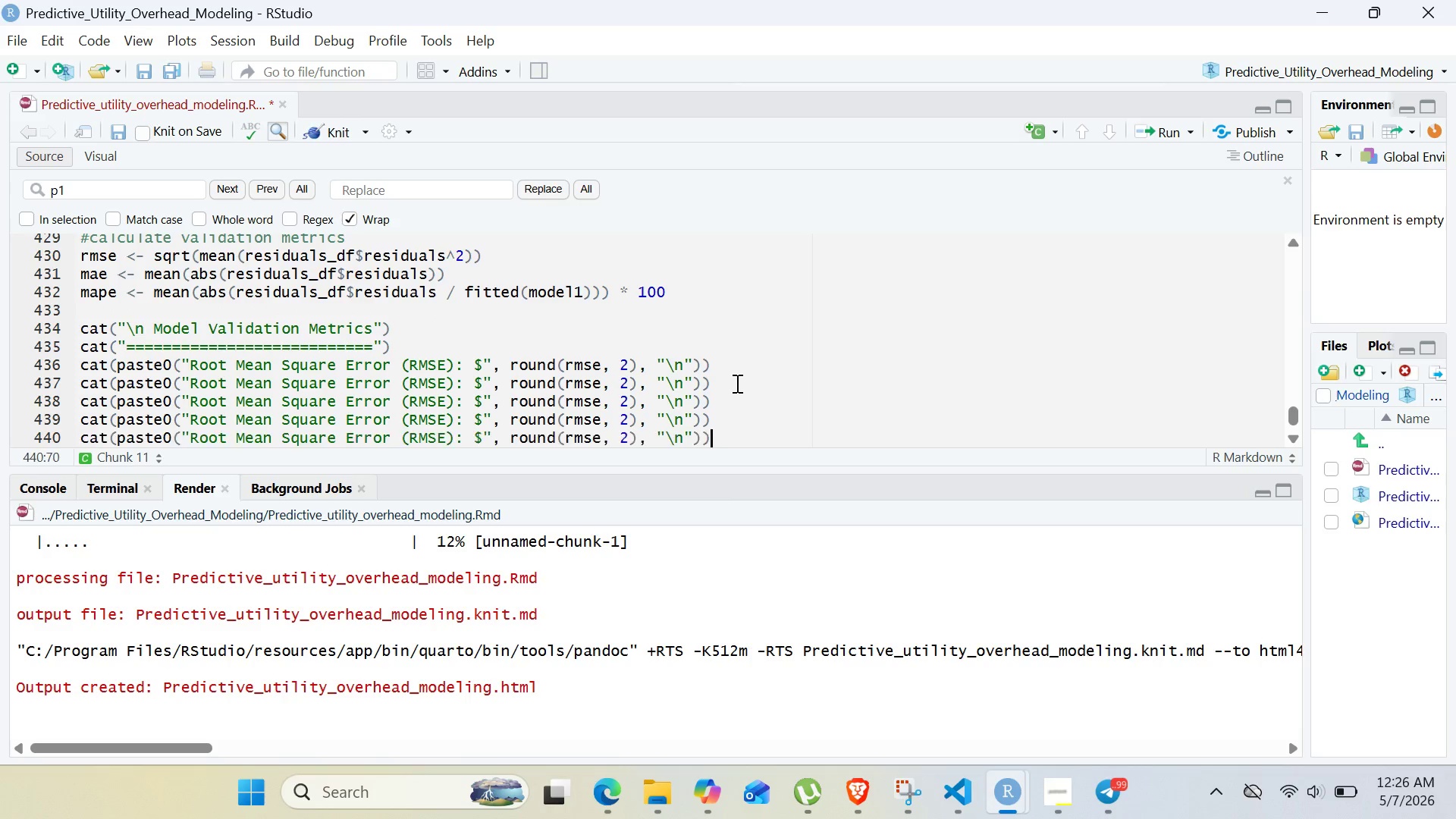 
key(Control+V)
 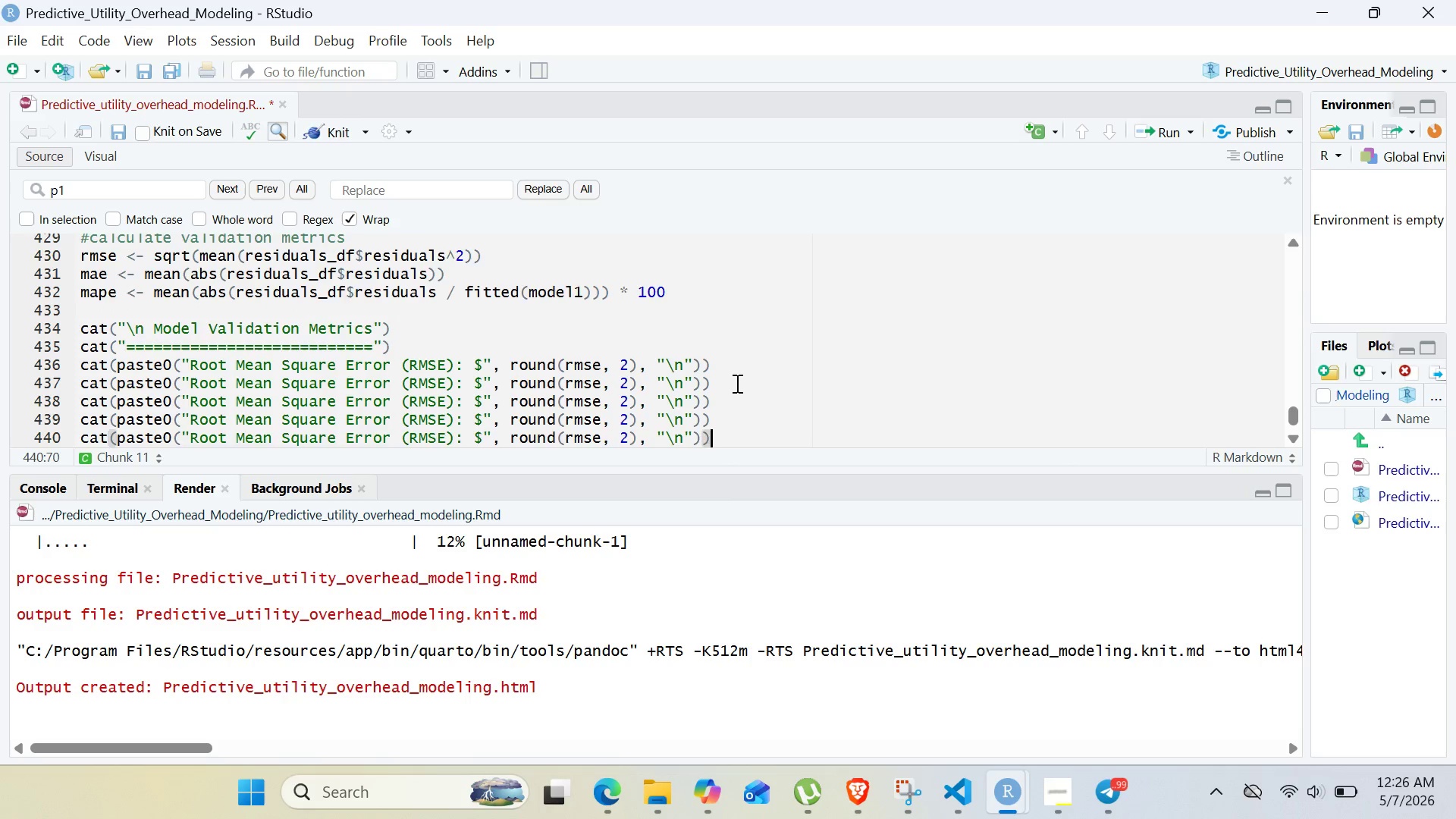 
key(Enter)
 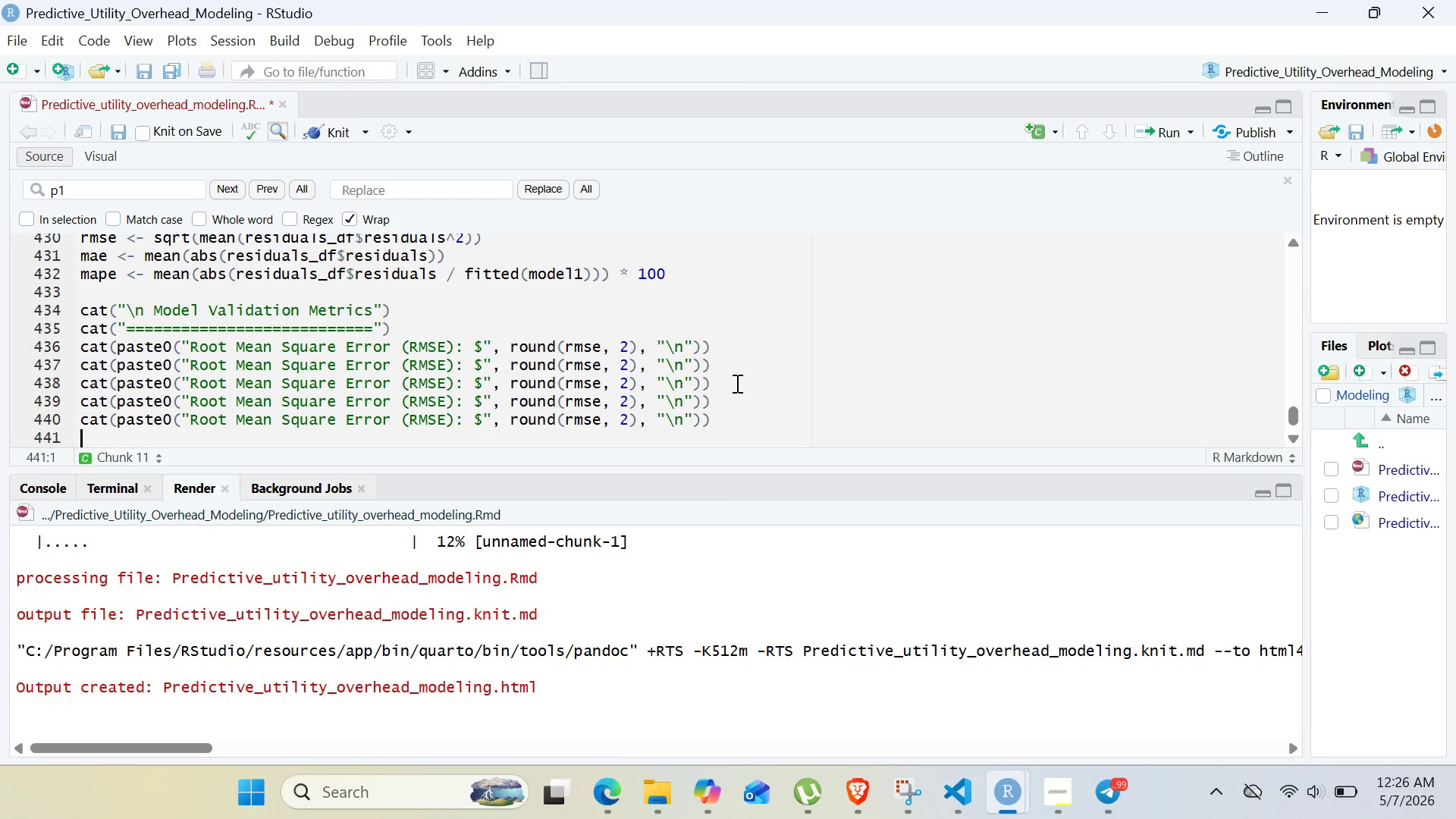 
key(Control+ControlLeft)
 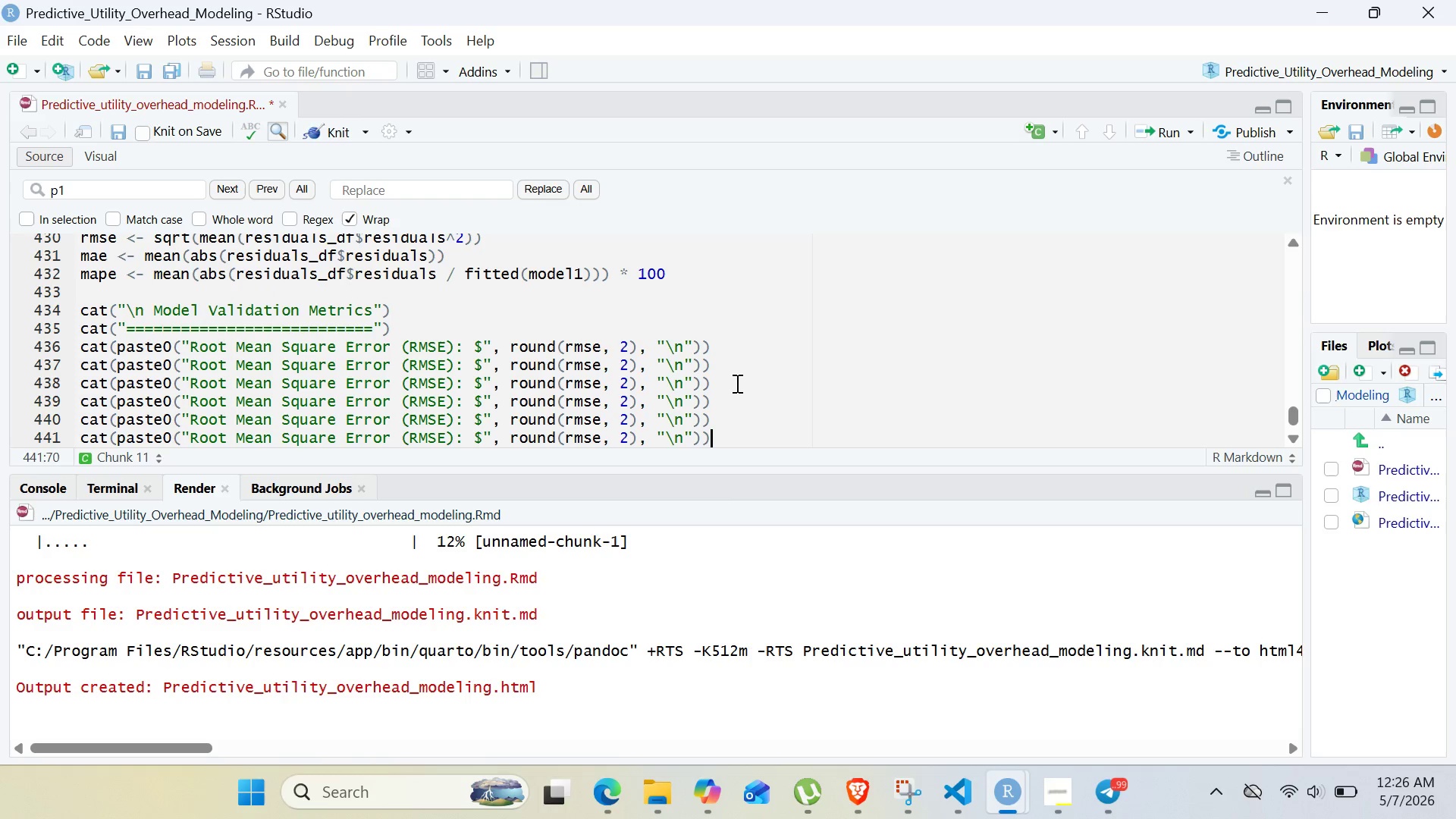 
key(Control+V)
 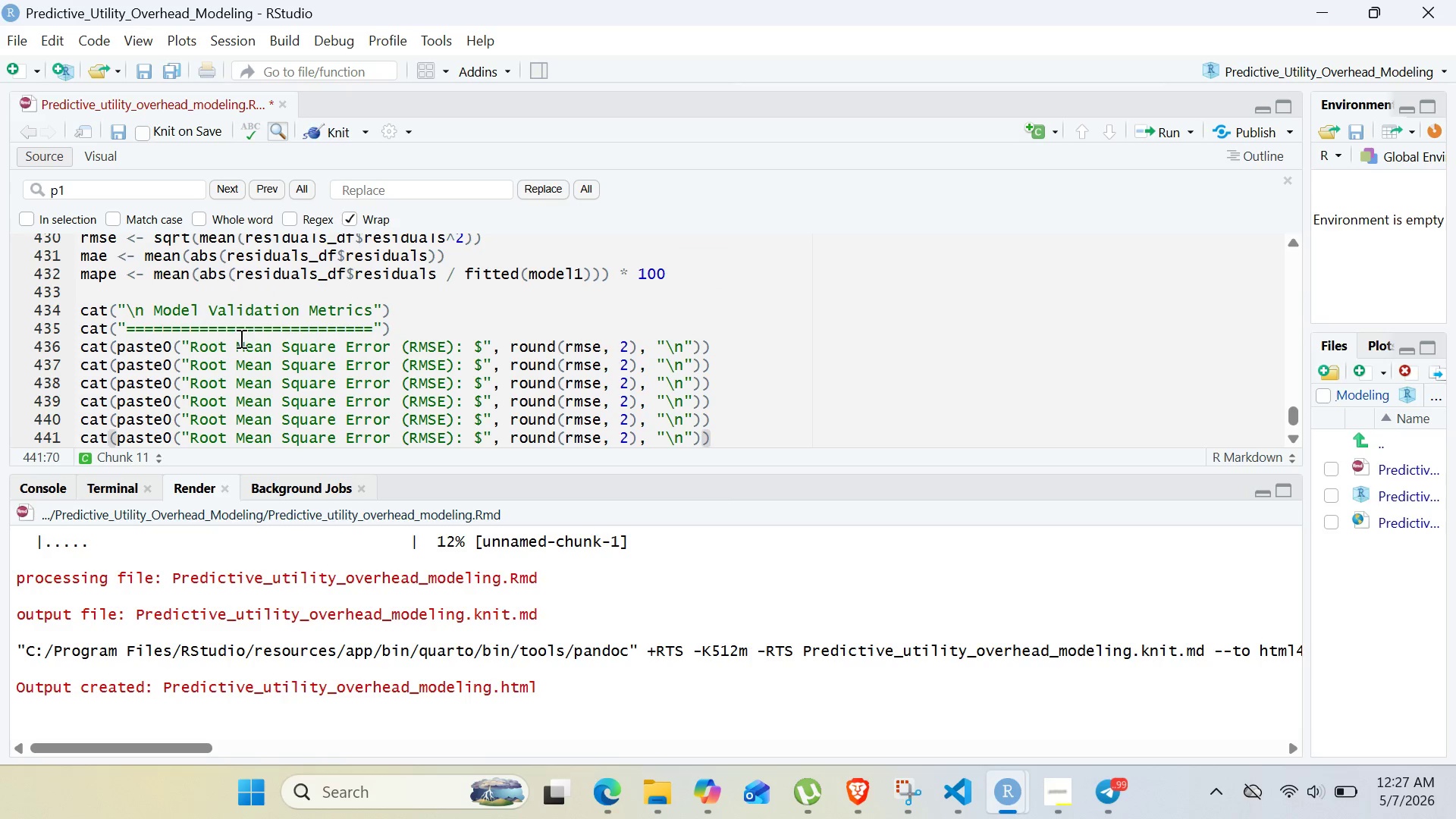 
left_click_drag(start_coordinate=[190, 353], to_coordinate=[245, 365])
 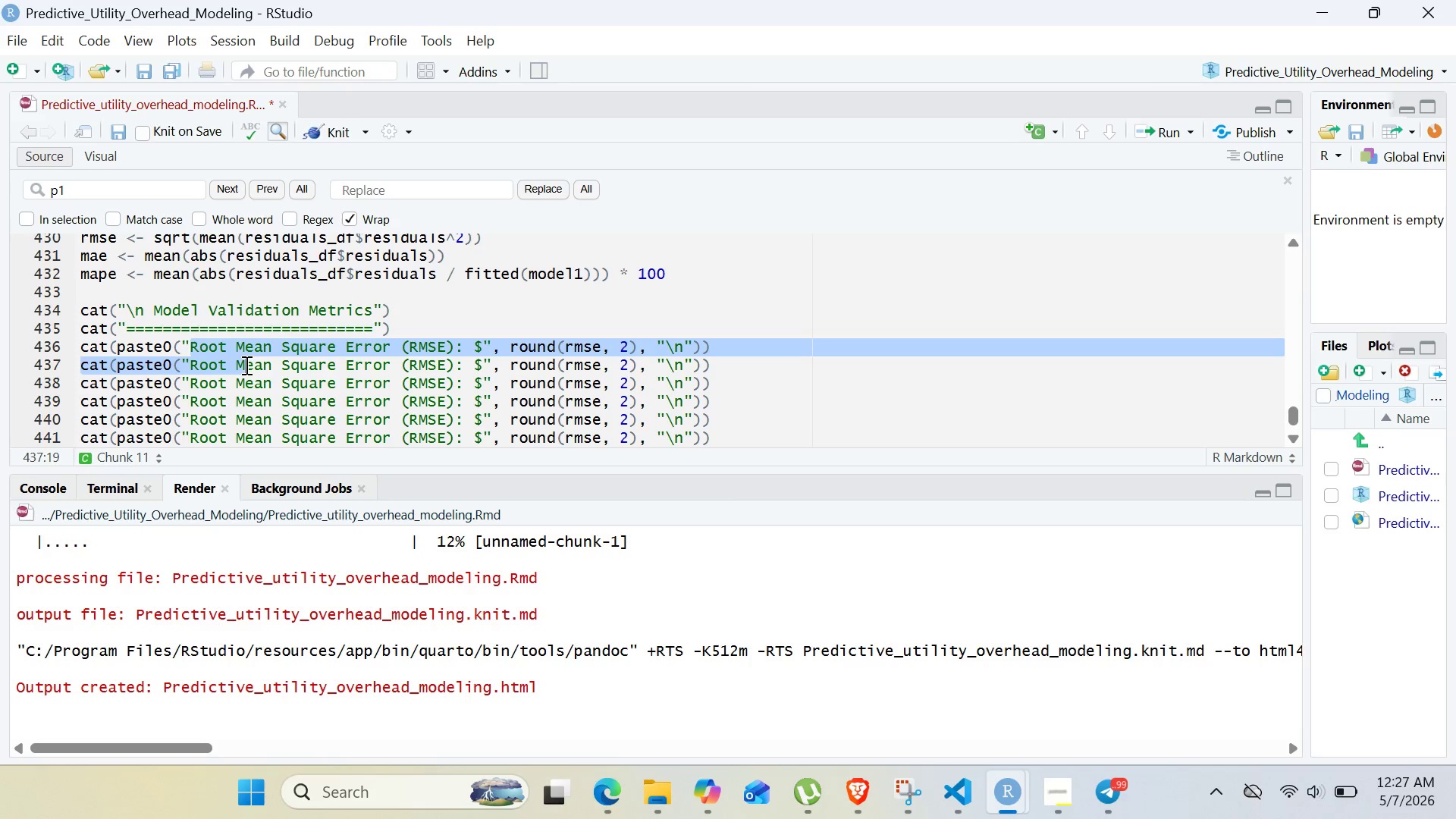 
left_click([245, 365])
 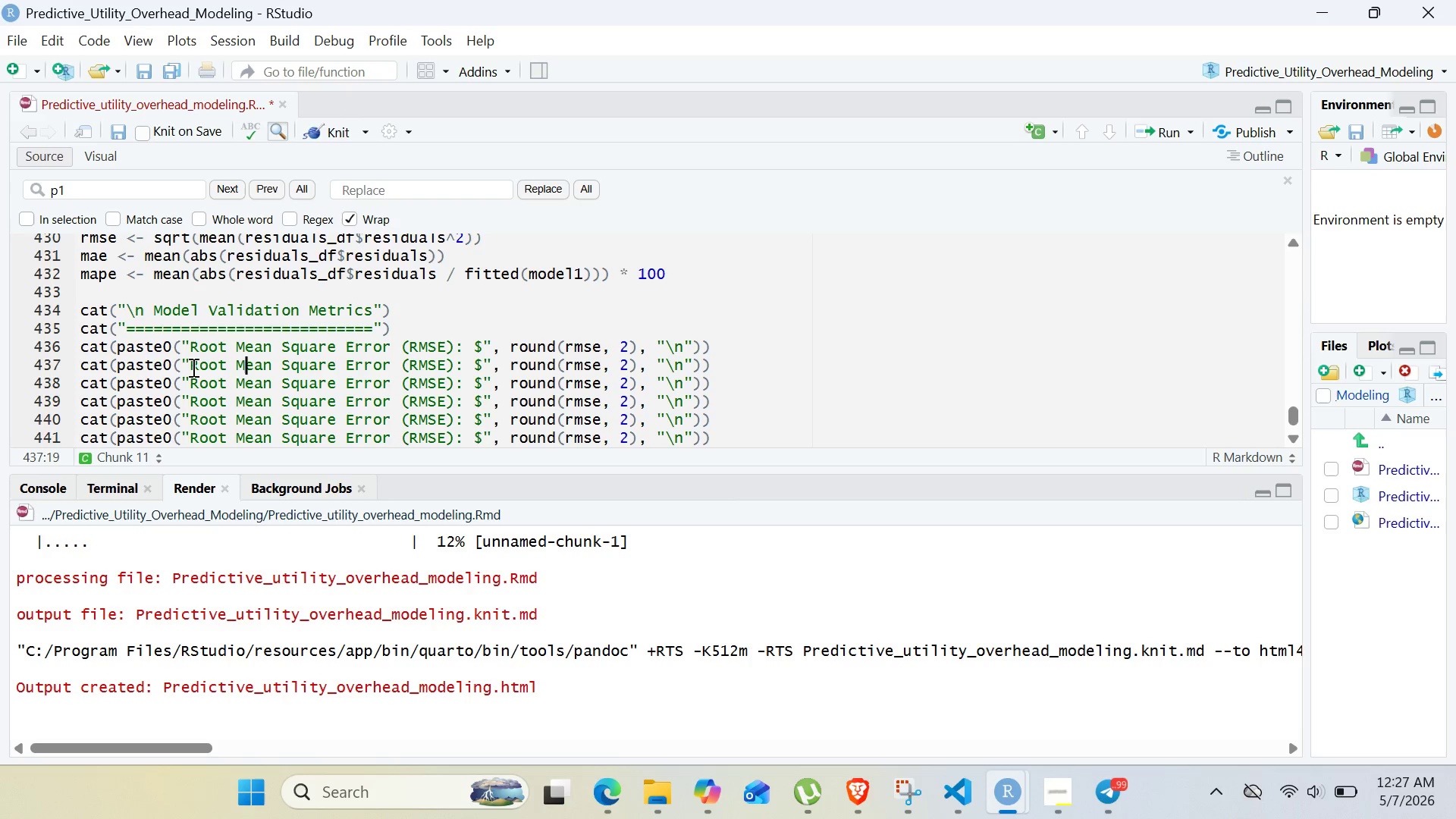 
left_click_drag(start_coordinate=[192, 367], to_coordinate=[392, 373])
 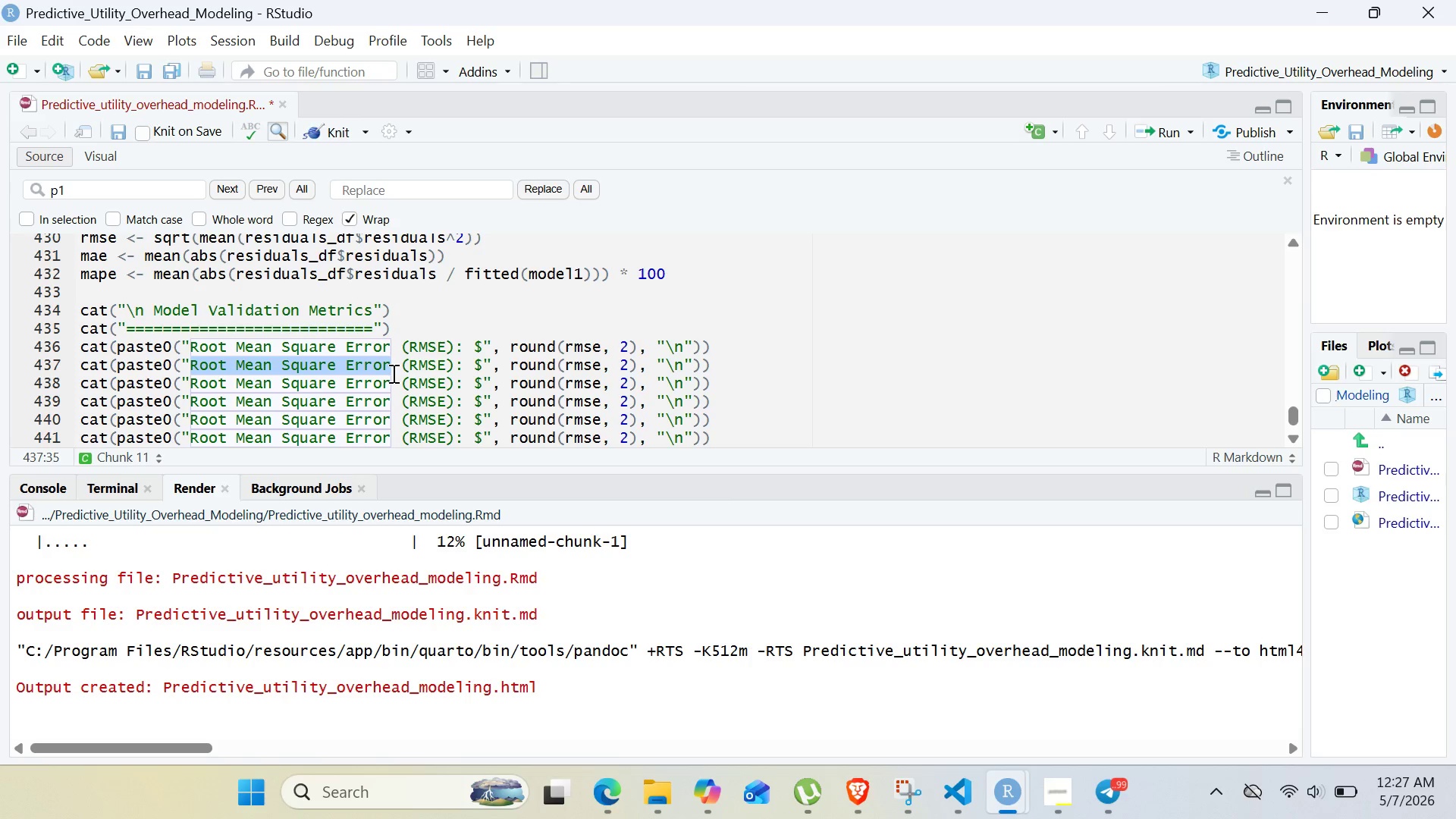 
key(Backspace)
type(Mean Absolute Error)
 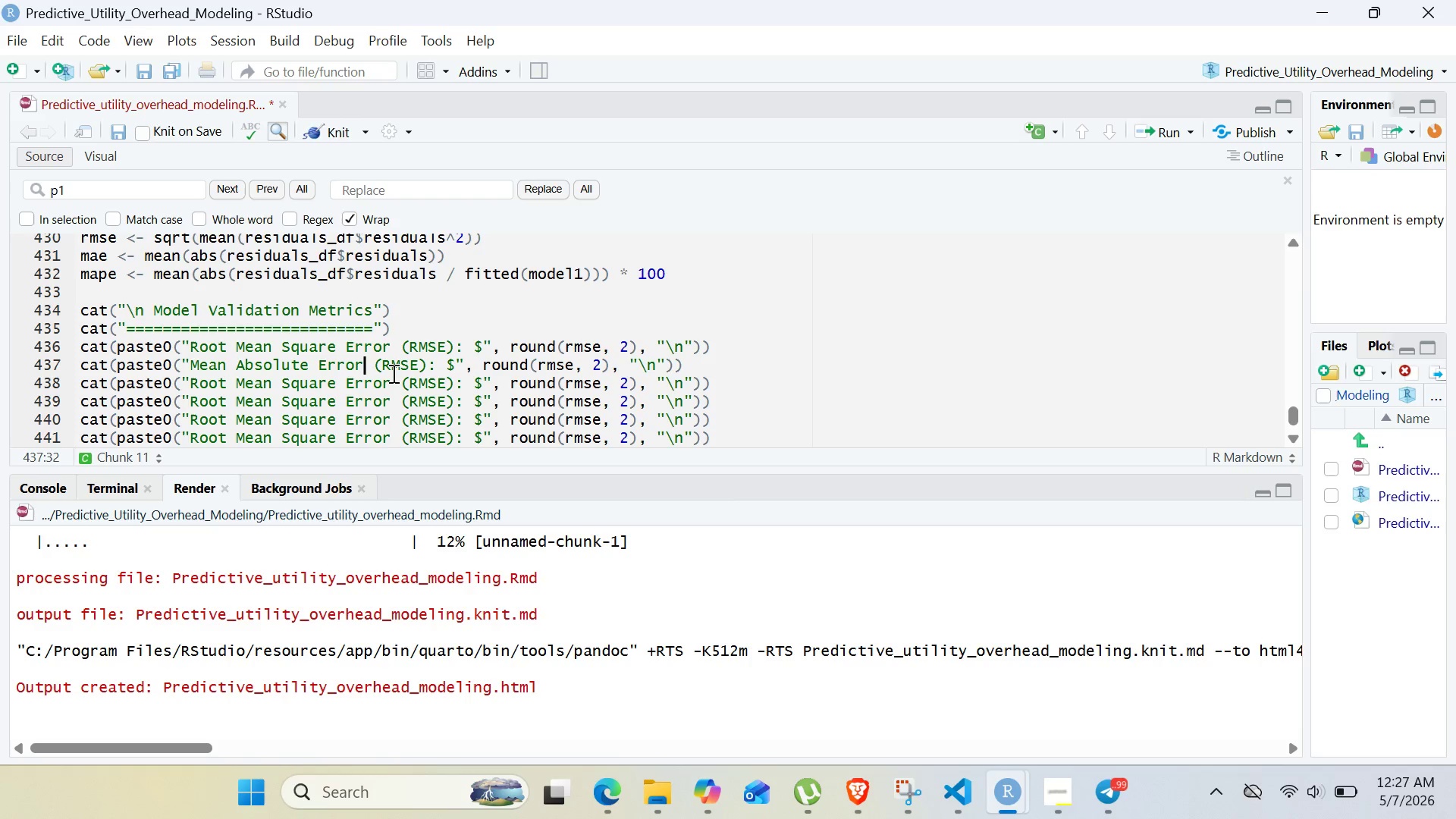 
wait(5.09)
 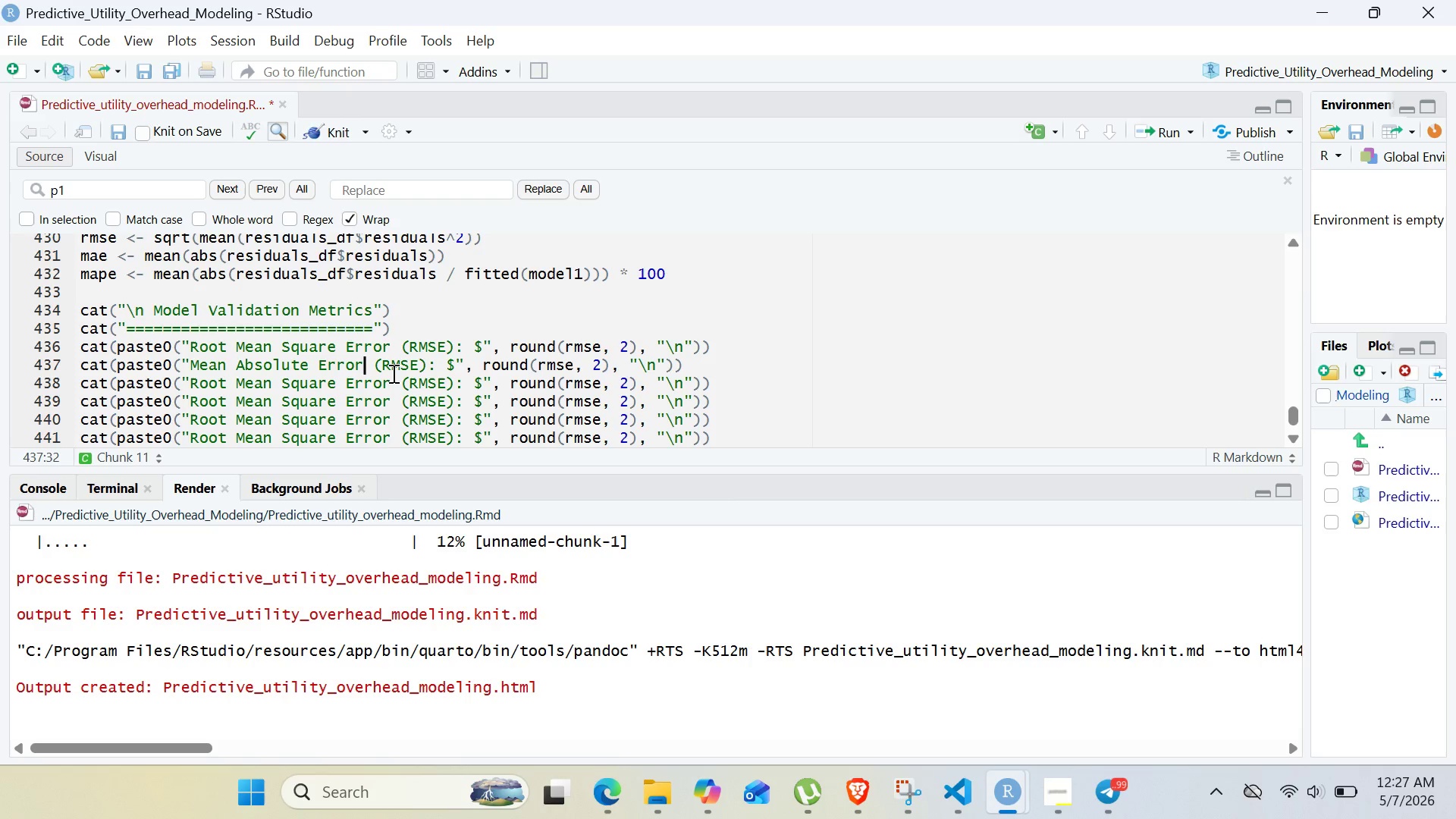 
double_click([404, 364])
 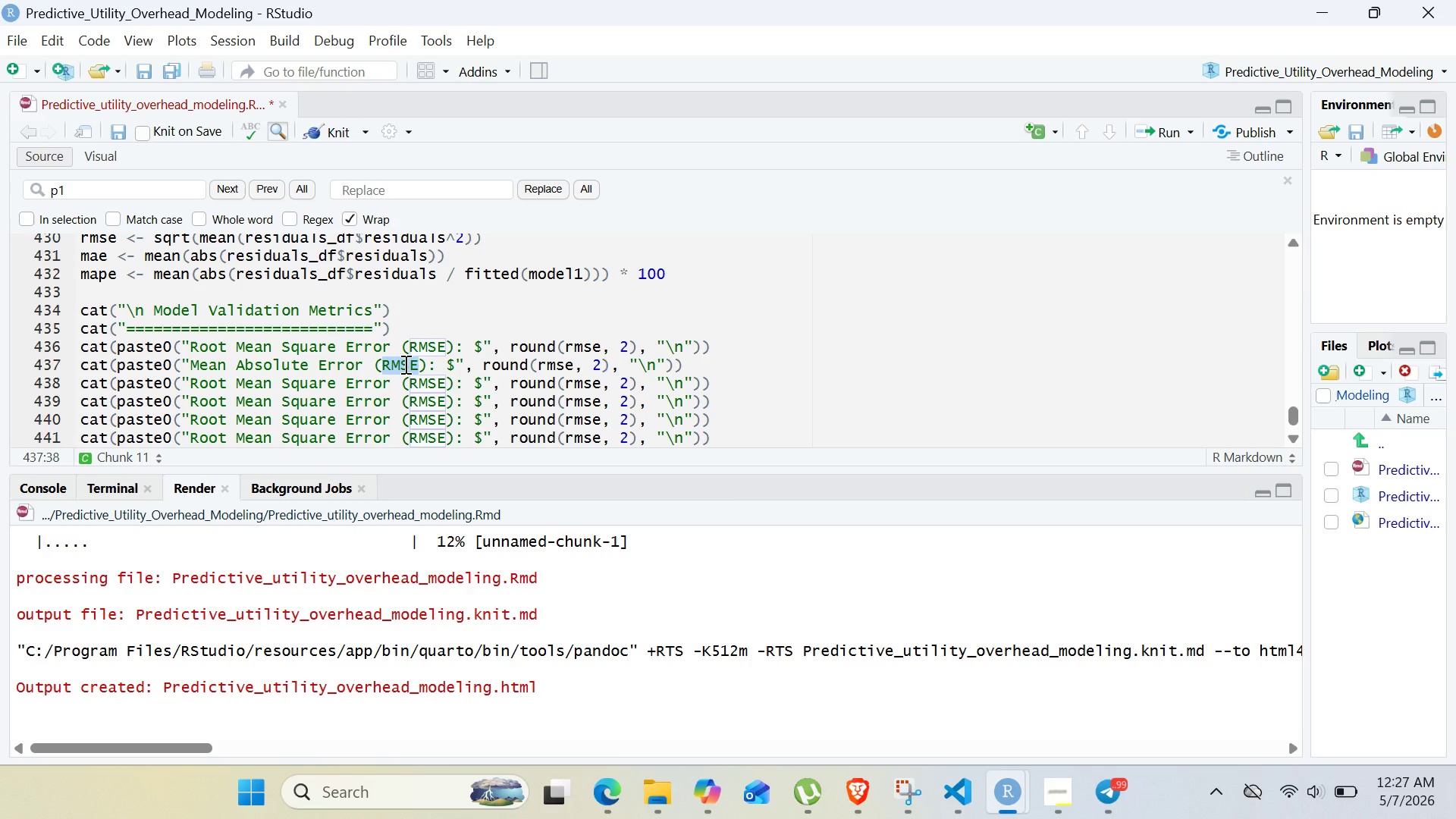 
type(MAE)
 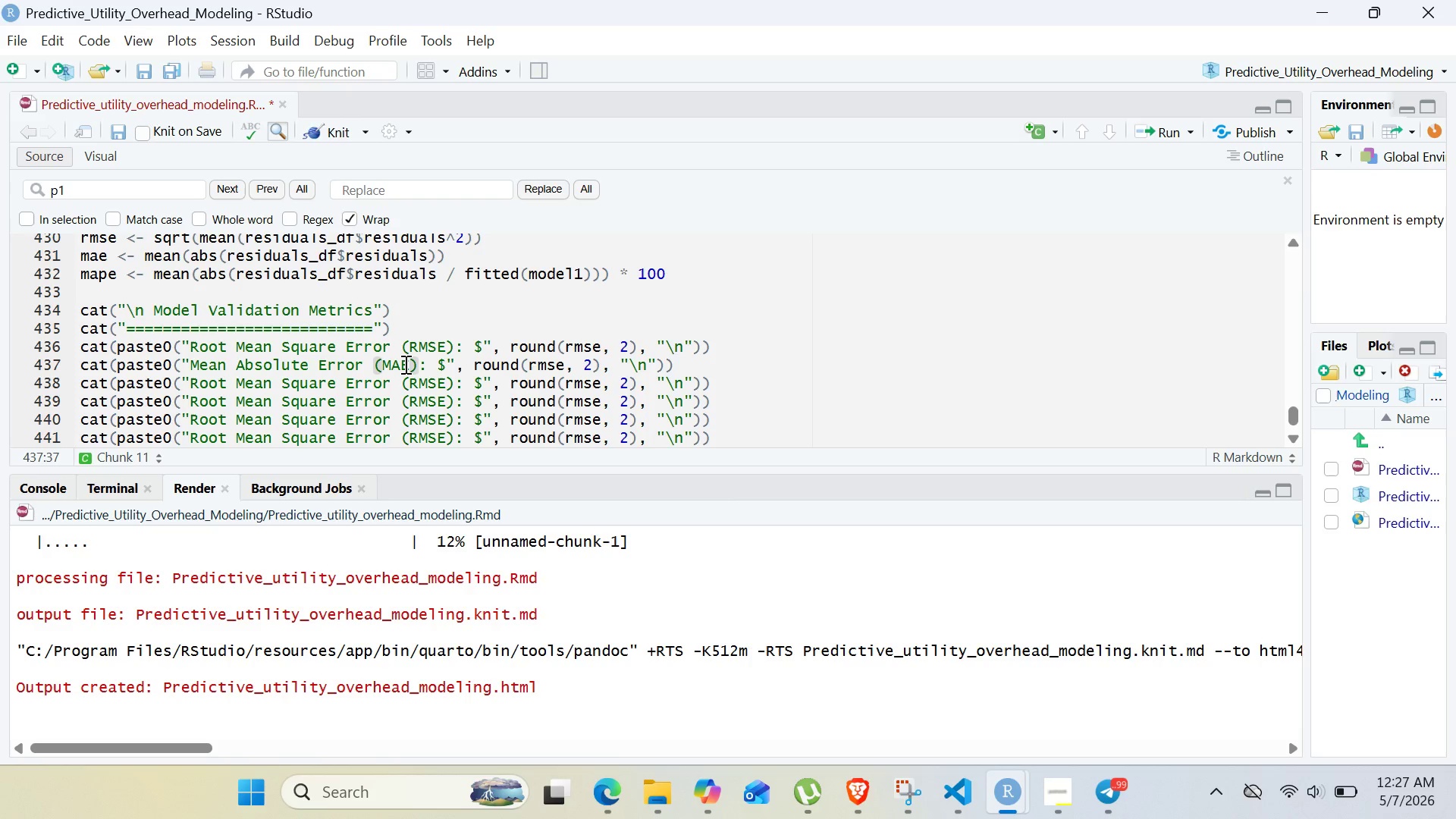 
mouse_move([500, 372])
 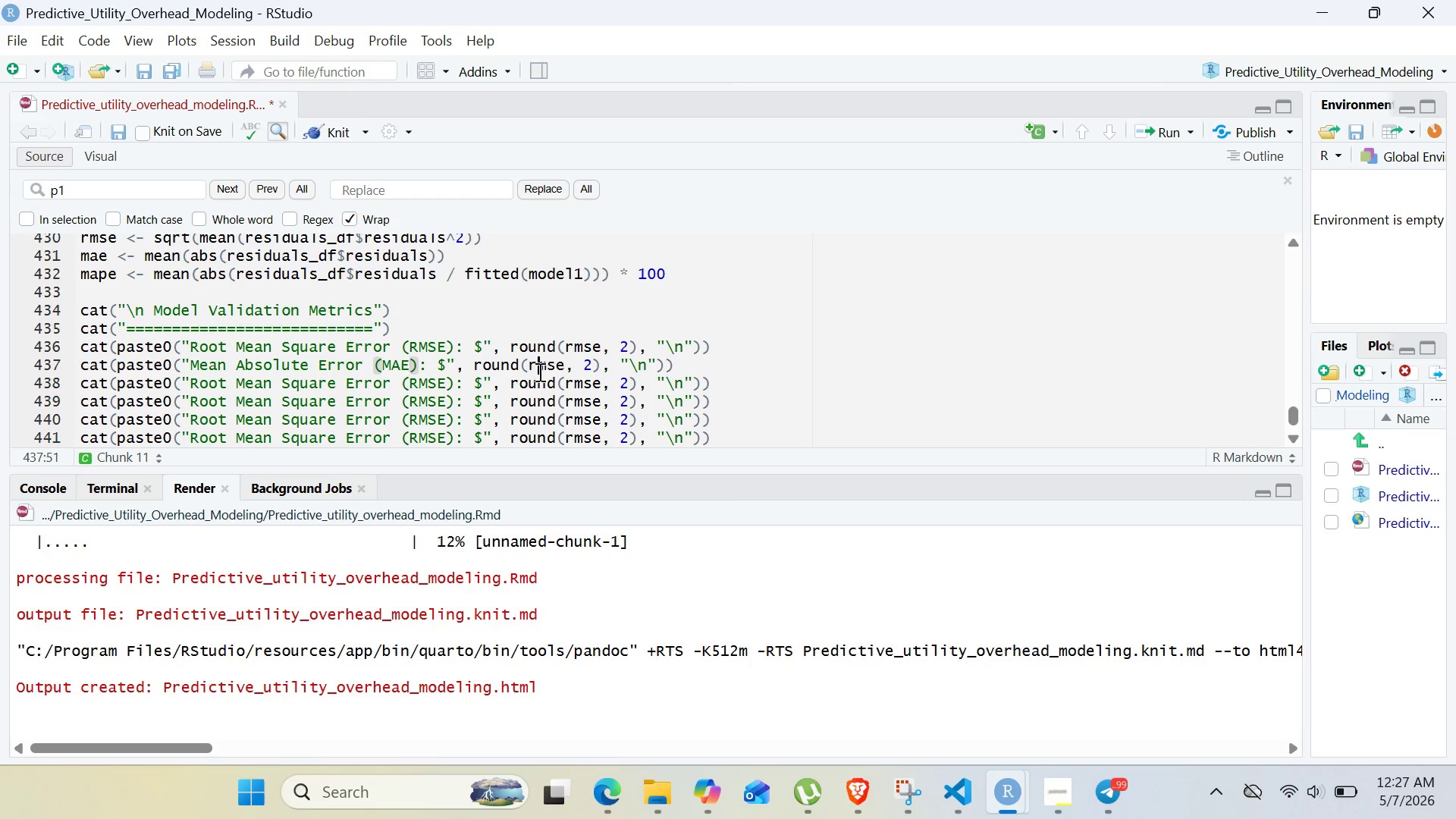 
double_click([538, 372])
 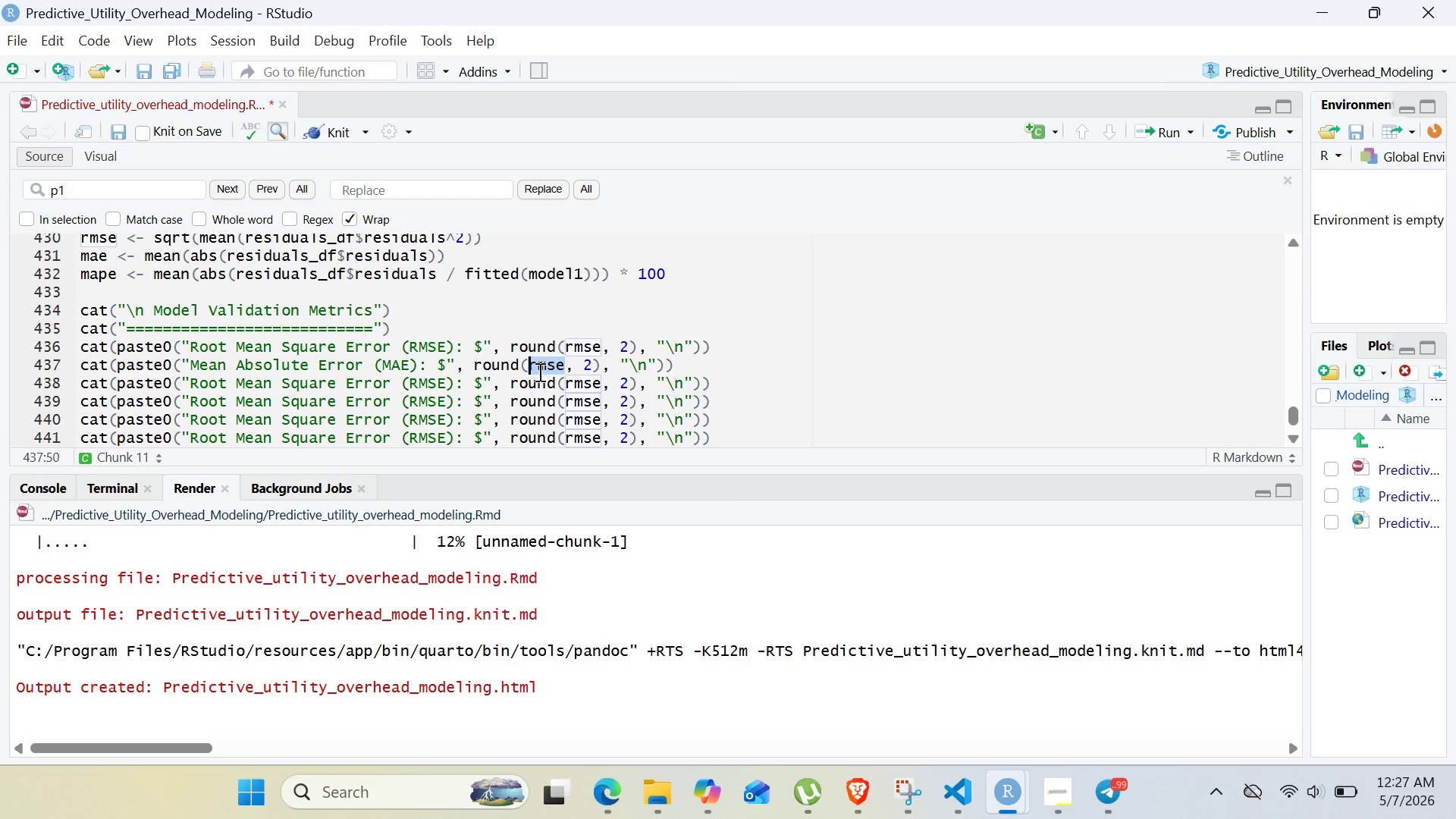 
type(mae)
 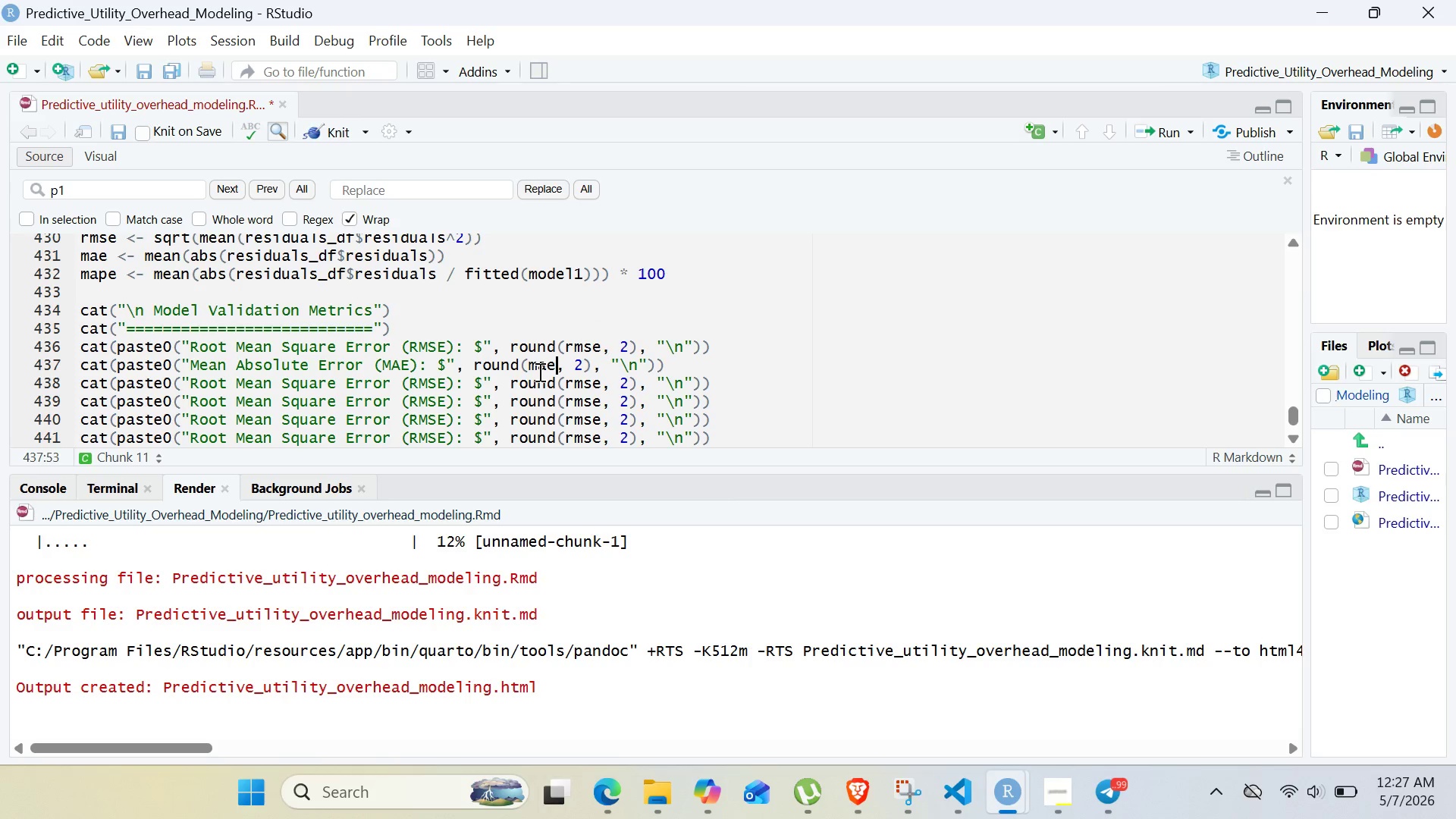 
wait(8.28)
 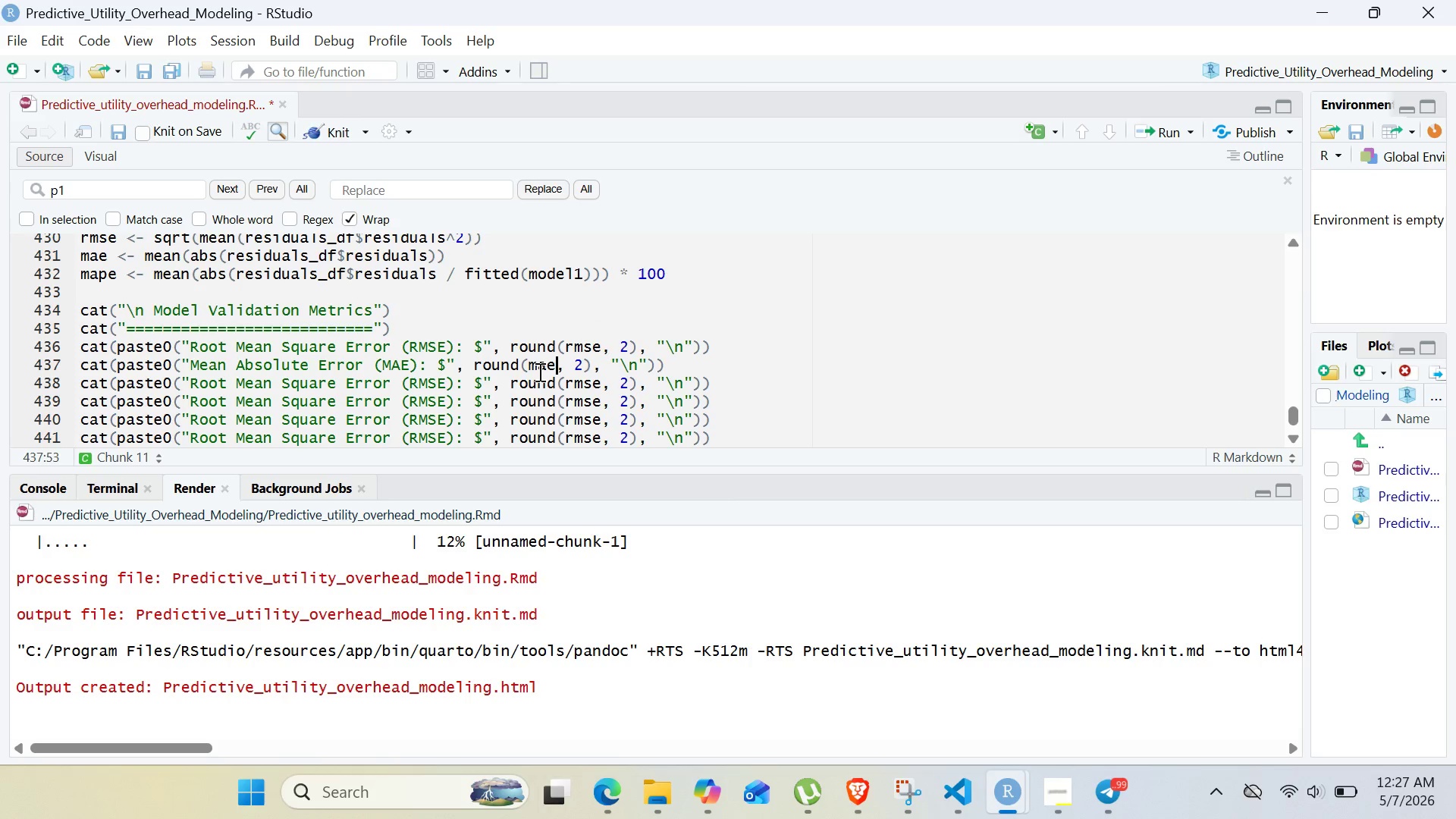 
left_click_drag(start_coordinate=[190, 344], to_coordinate=[307, 345])
 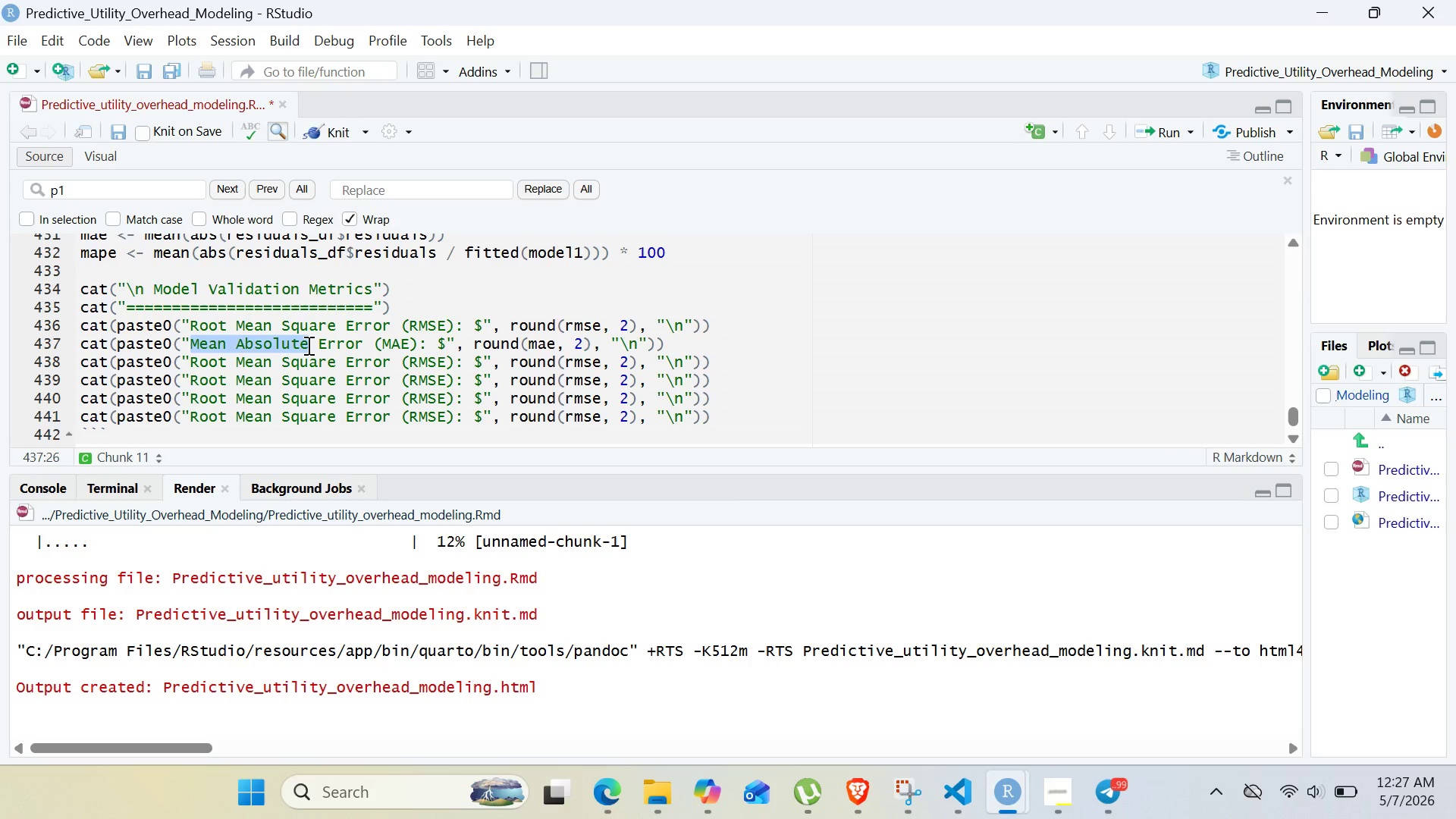 
key(Control+ControlLeft)
 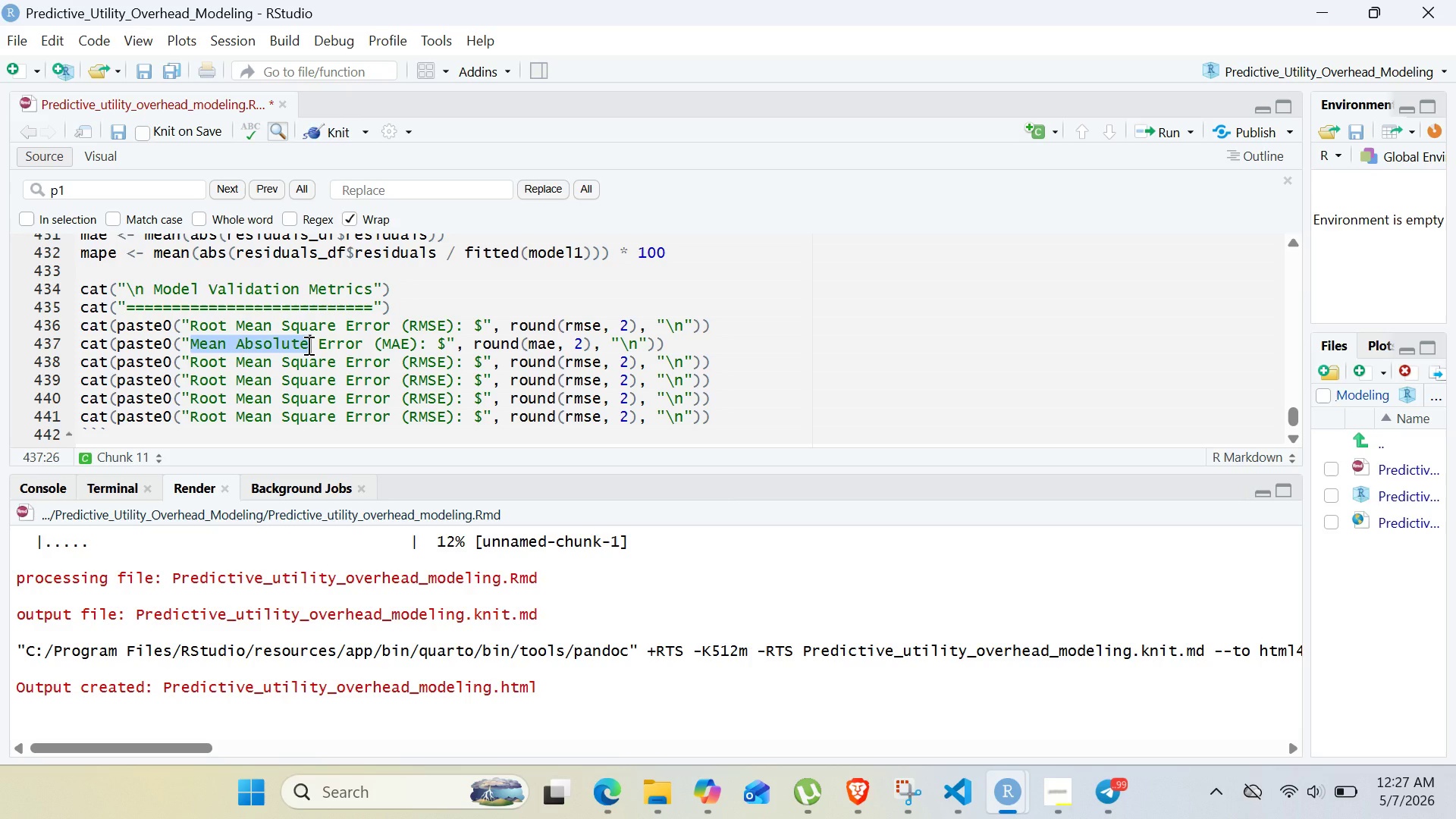 
key(Control+C)
 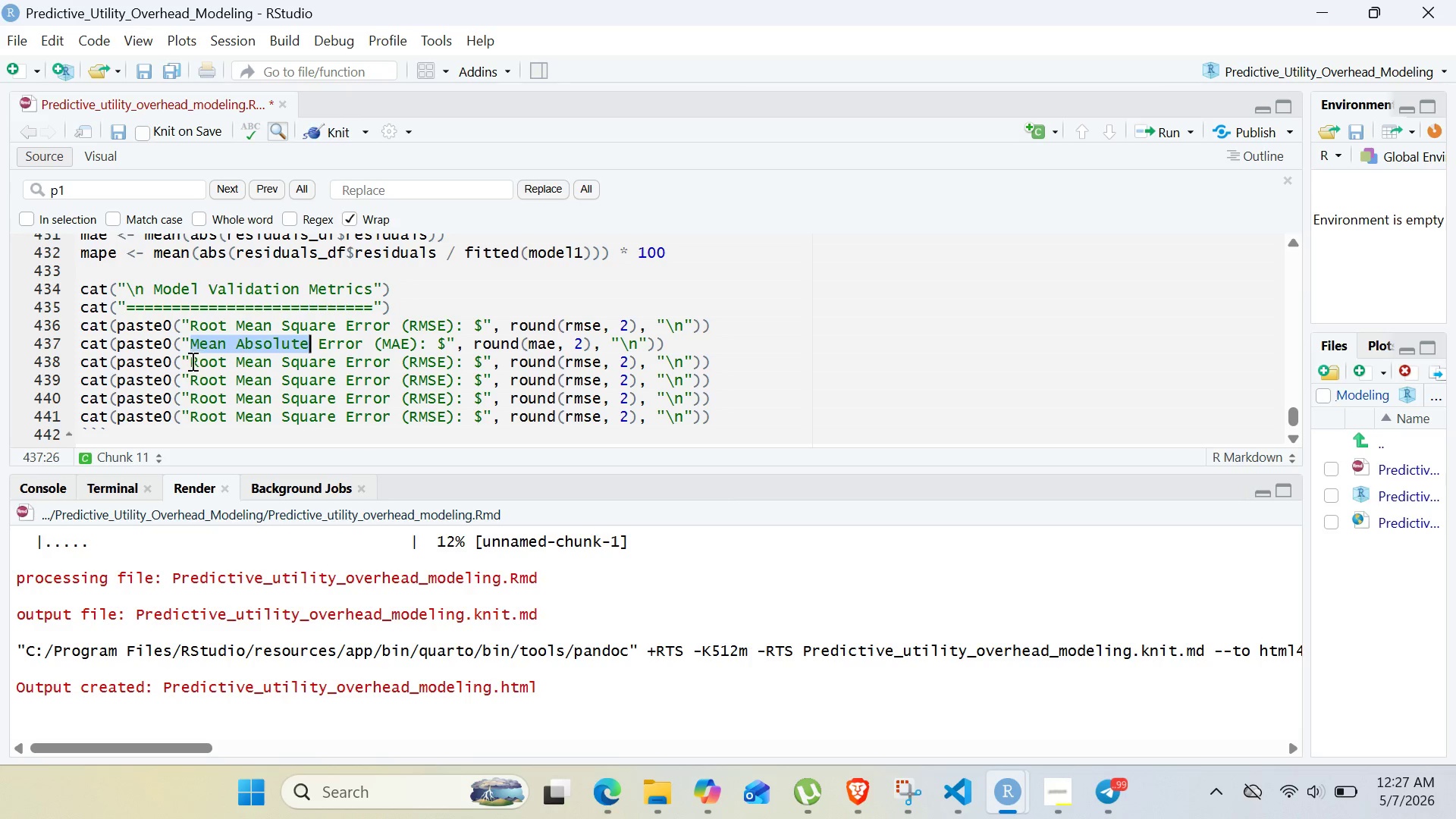 
left_click_drag(start_coordinate=[190, 362], to_coordinate=[393, 363])
 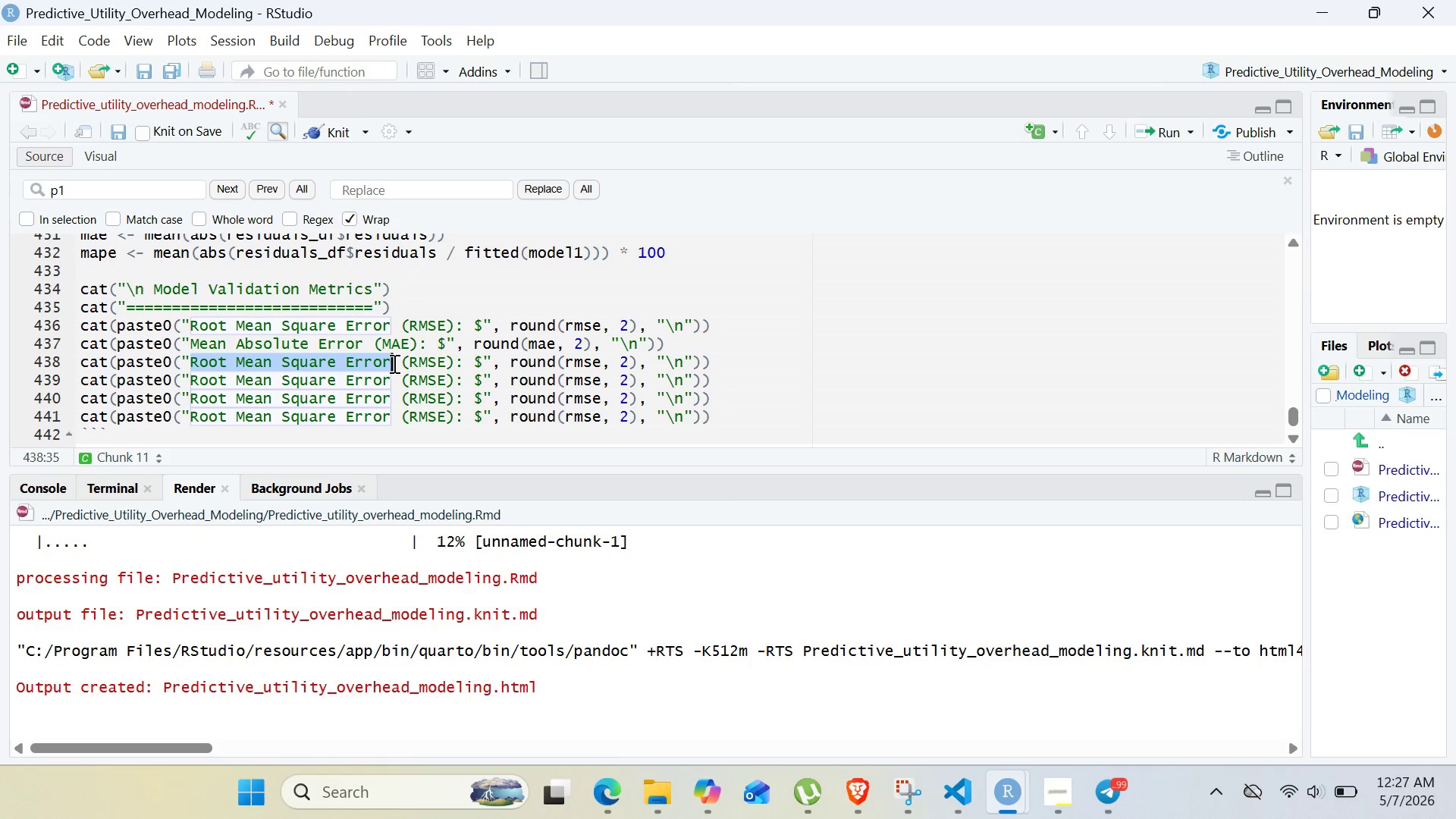 
key(Control+ControlLeft)
 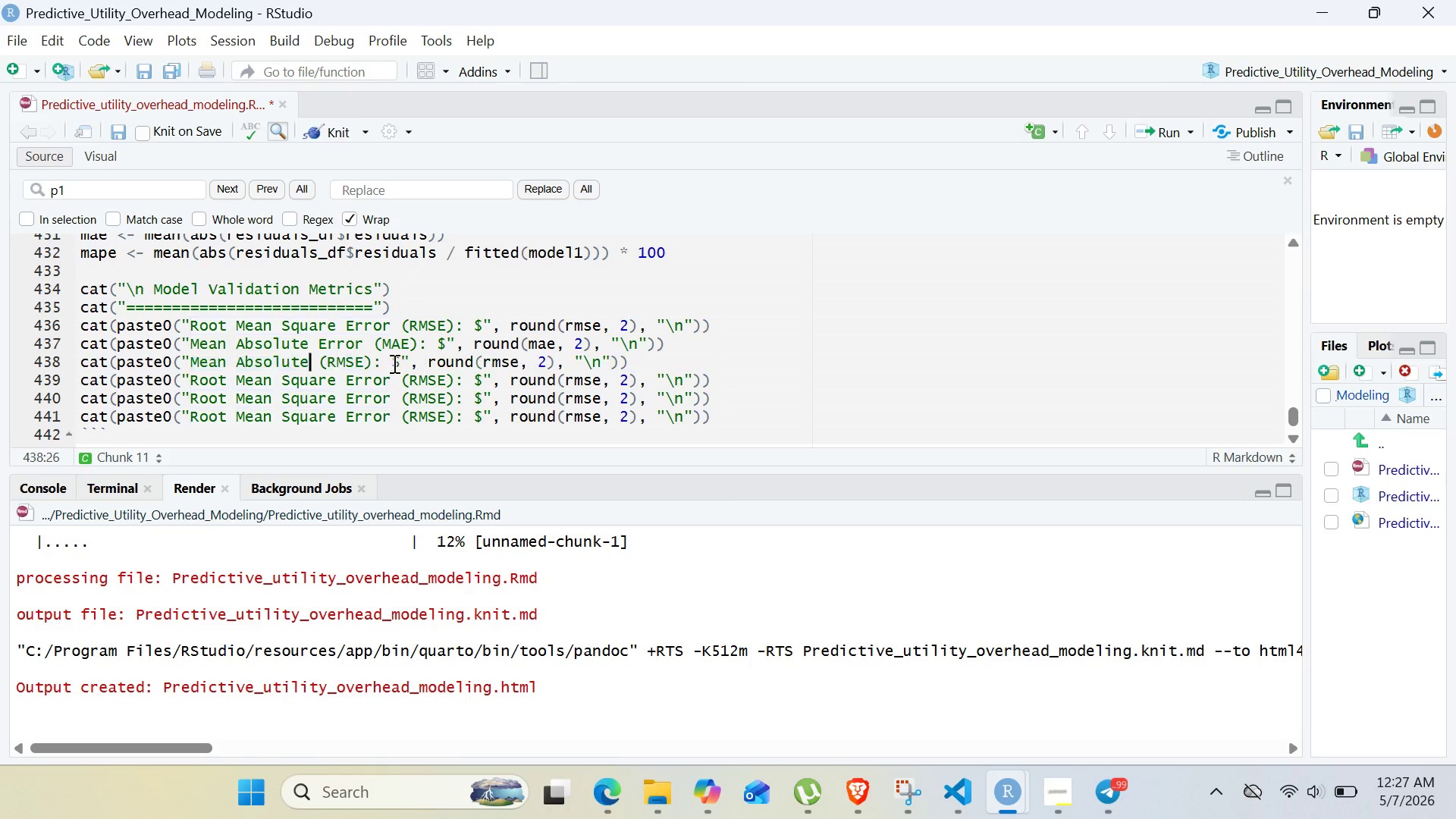 
key(Control+V)
 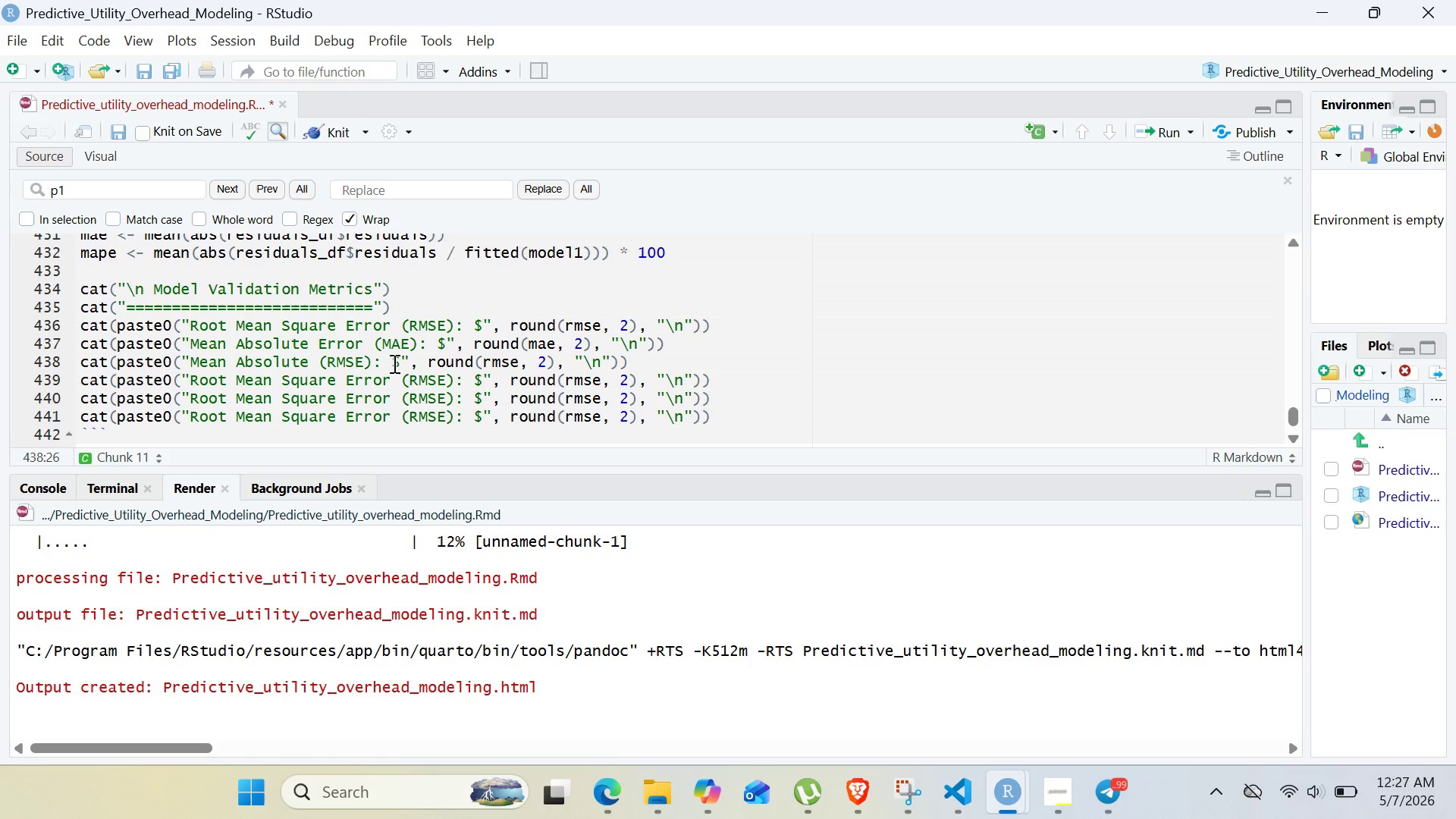 
type( Percentage Error)
 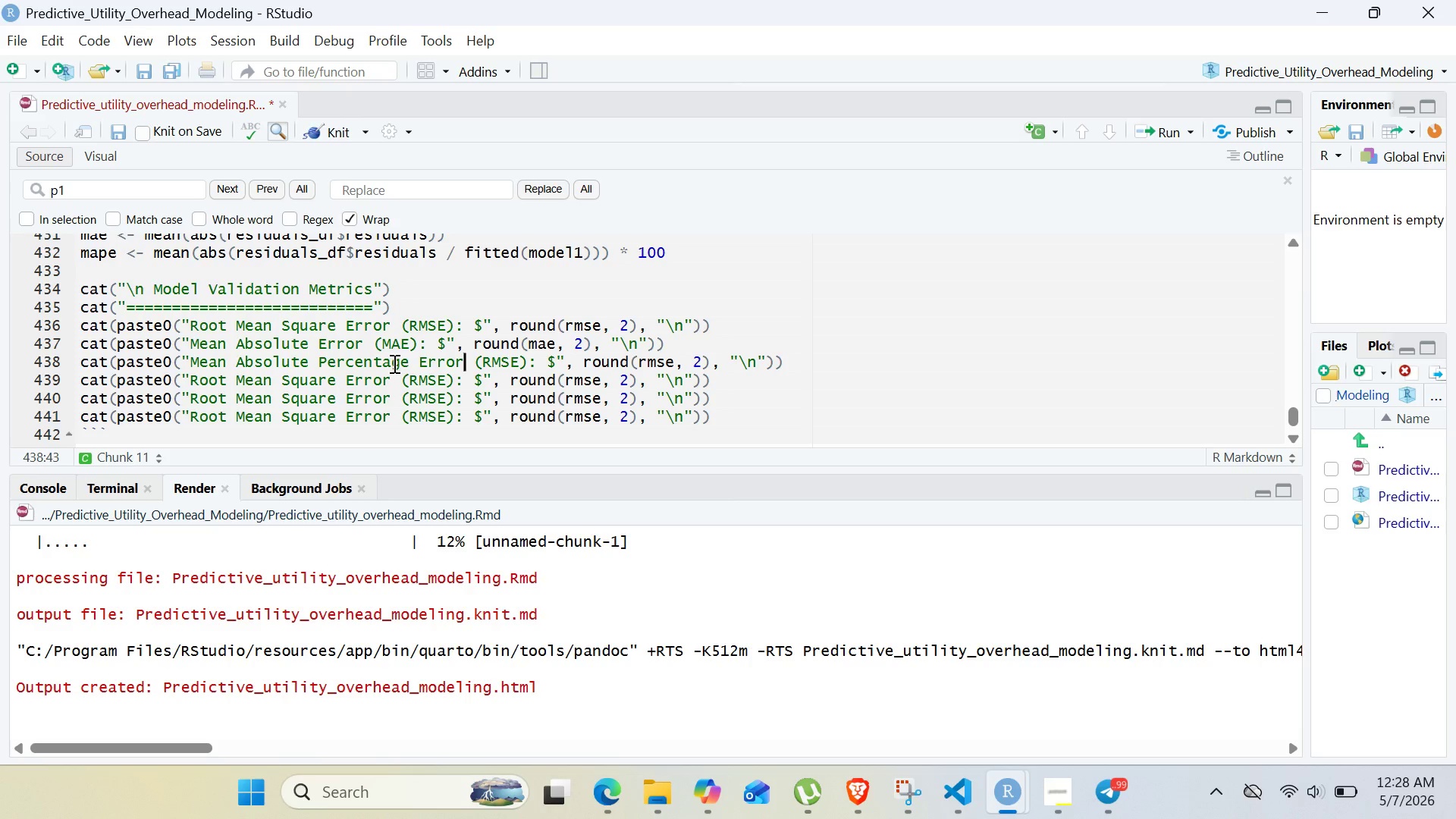 
wait(6.12)
 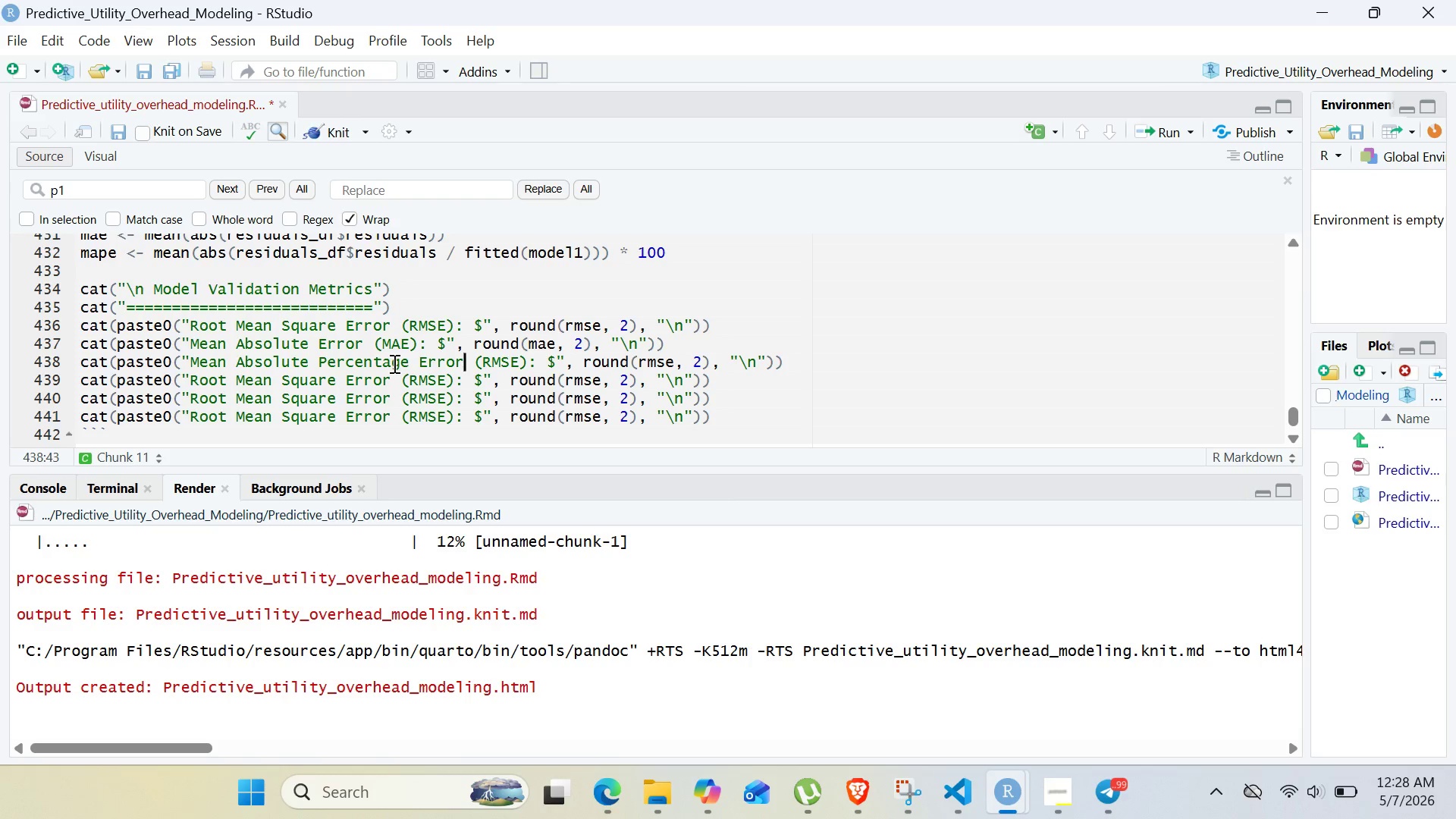 
double_click([495, 364])
 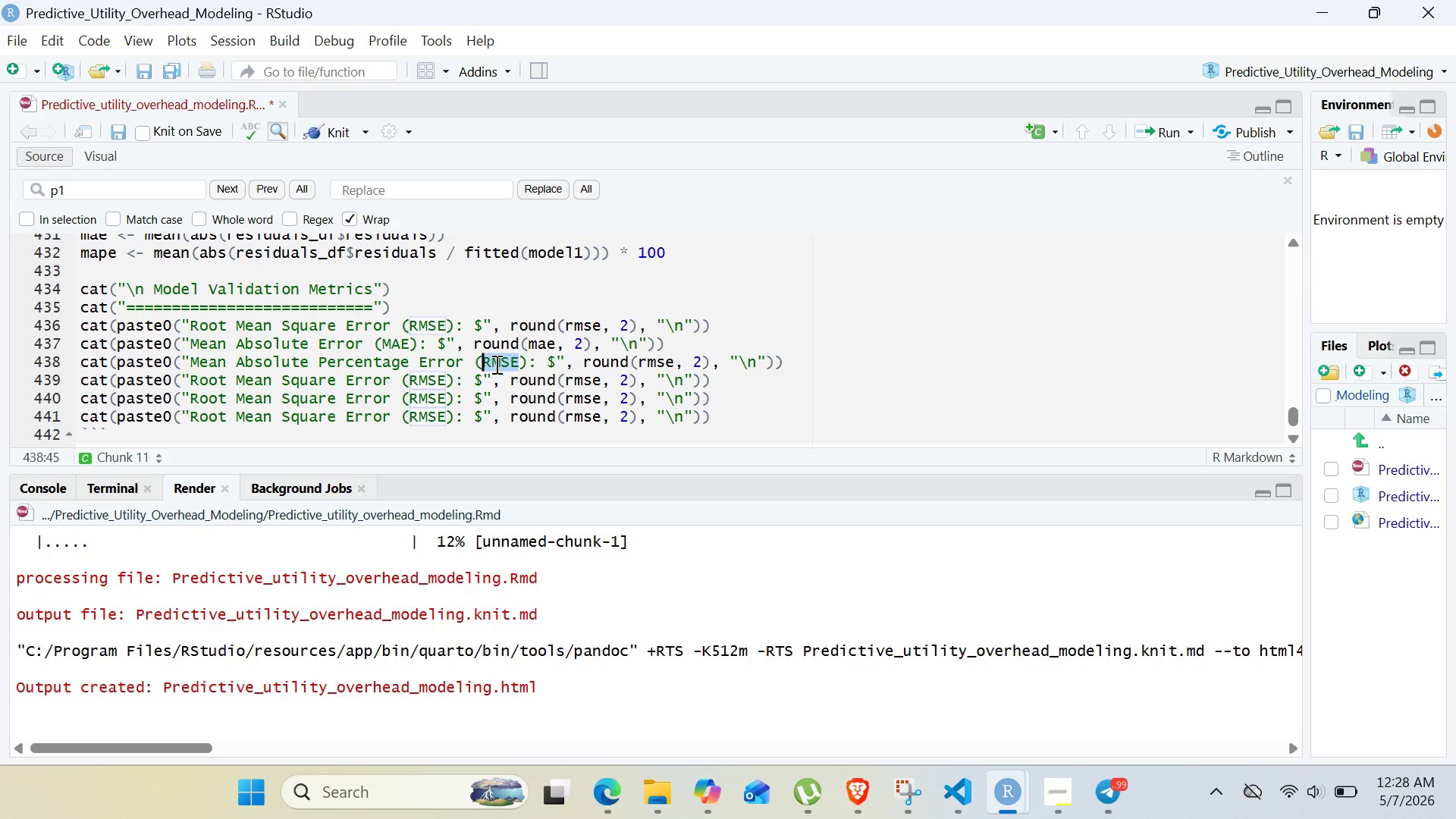 
type(MApE)
 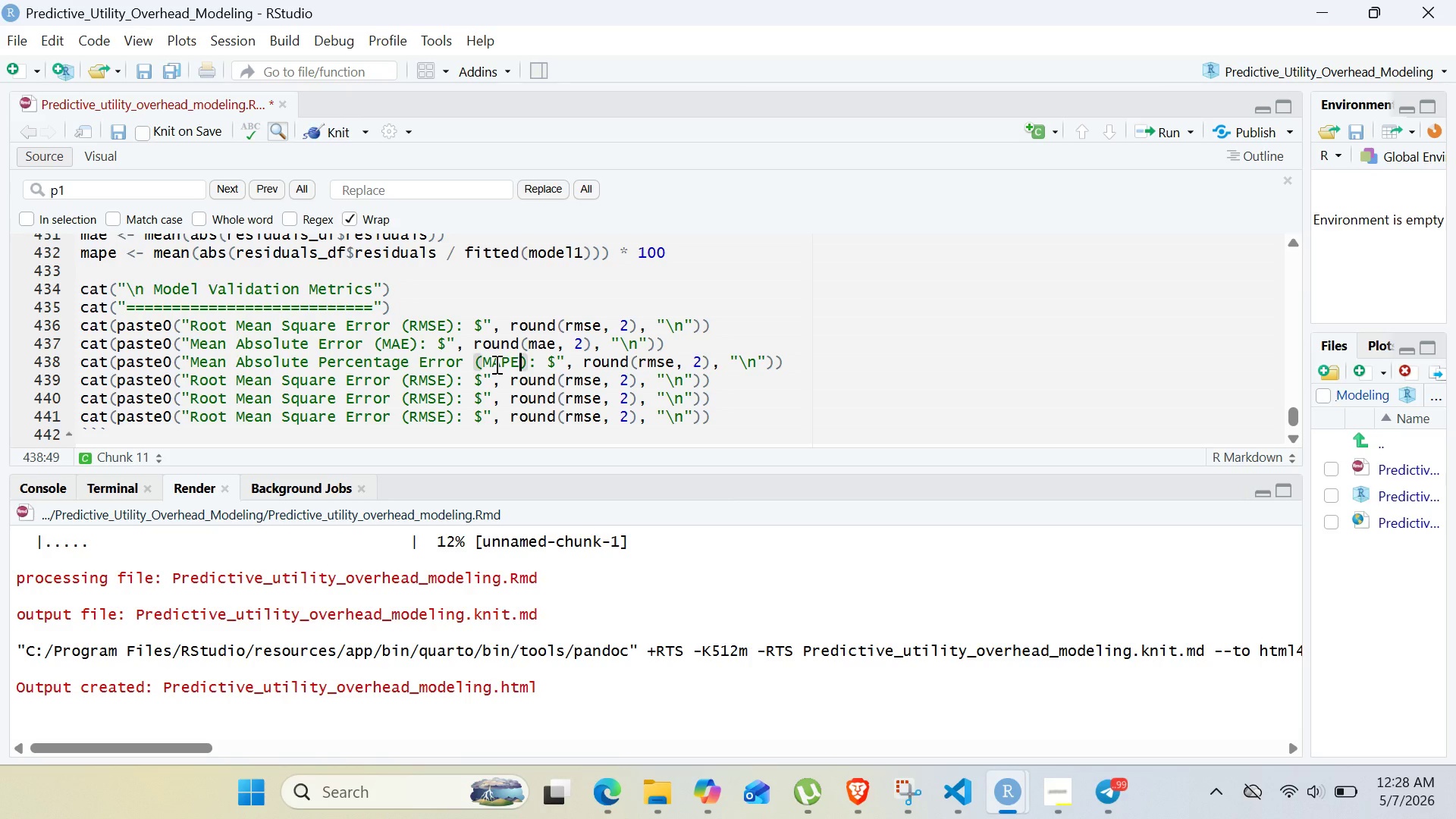 
wait(5.25)
 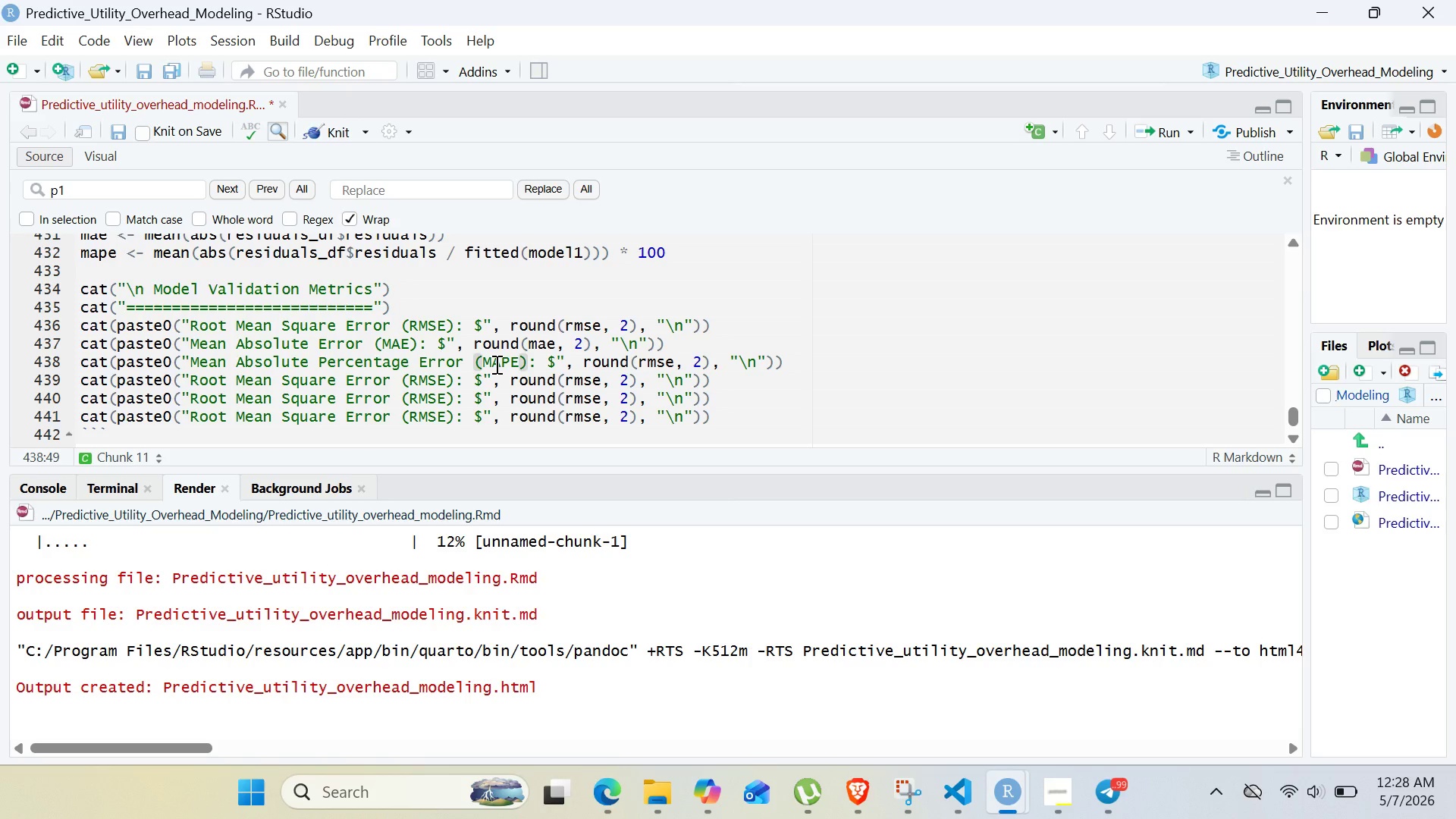 
double_click([652, 363])
 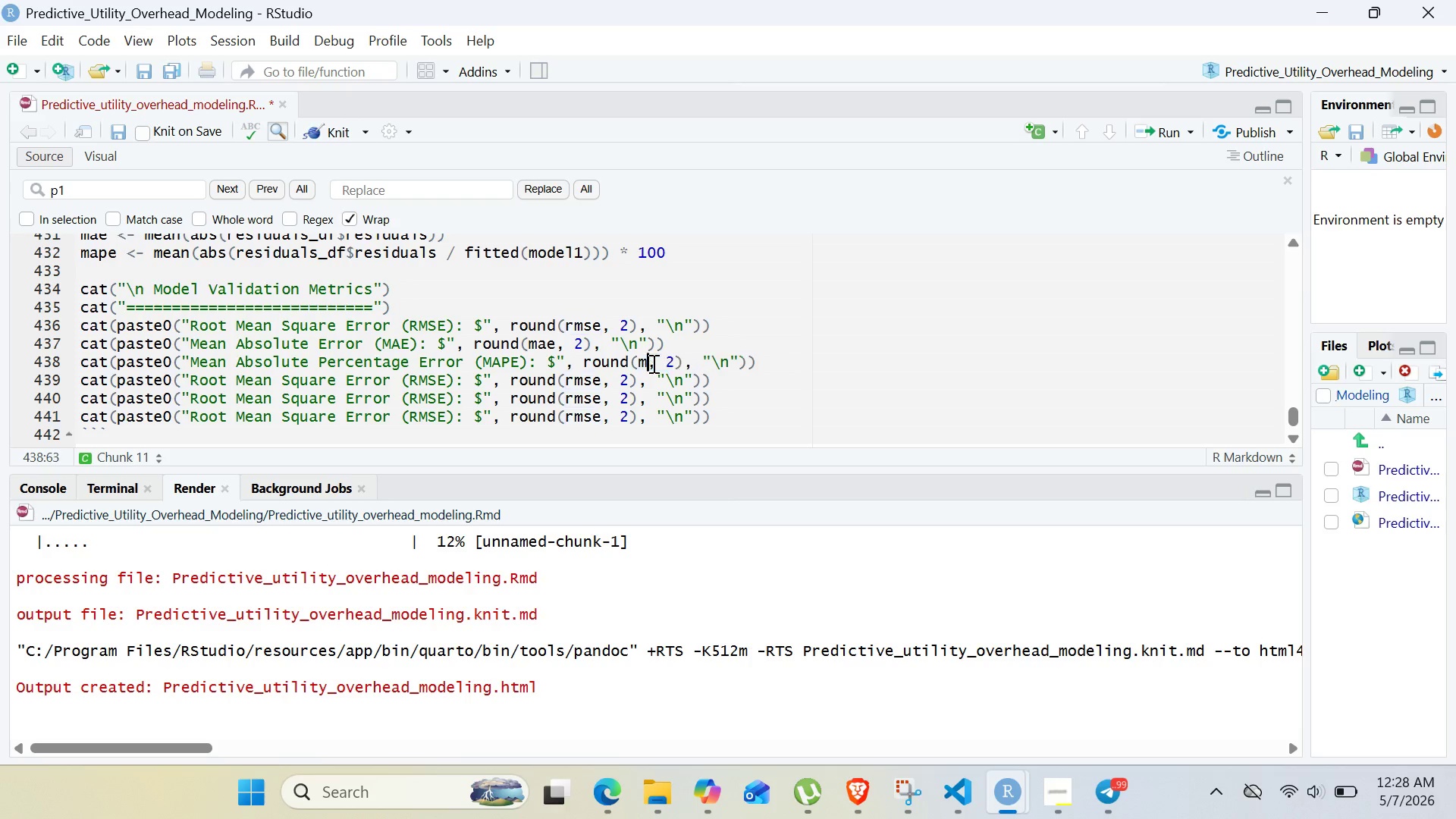 
type(mape)
 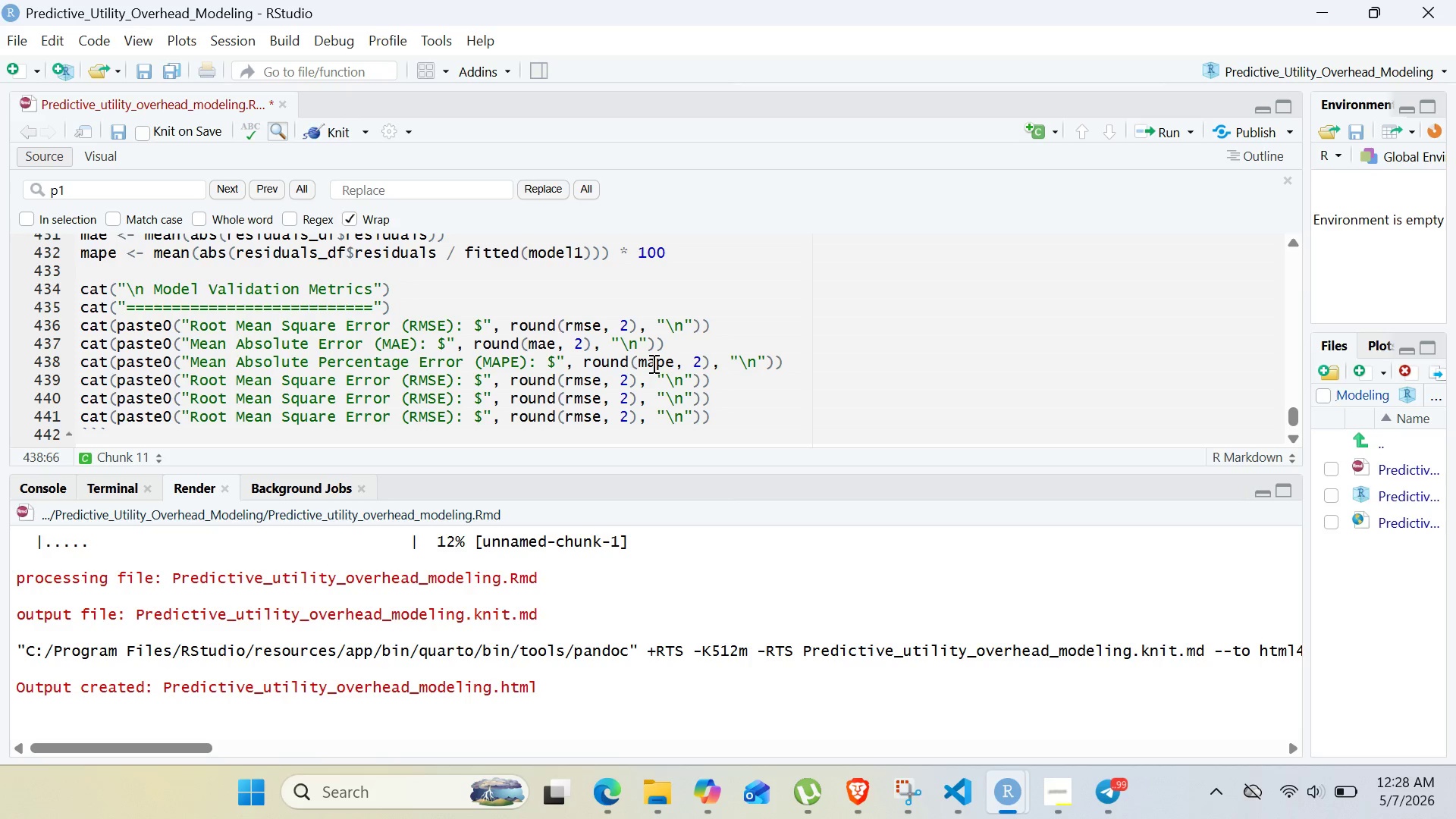 
key(ArrowRight)
 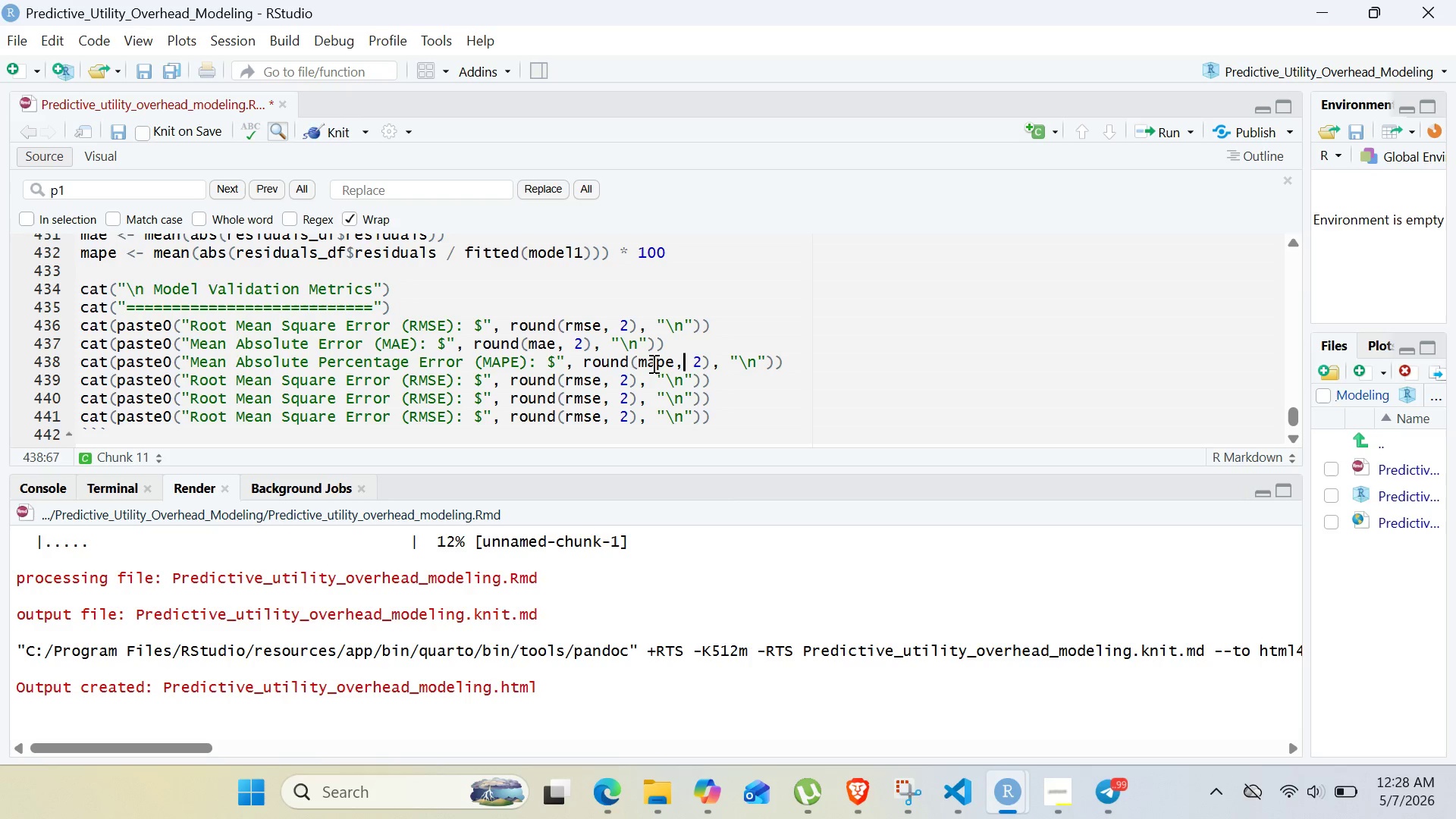 
key(ArrowRight)
 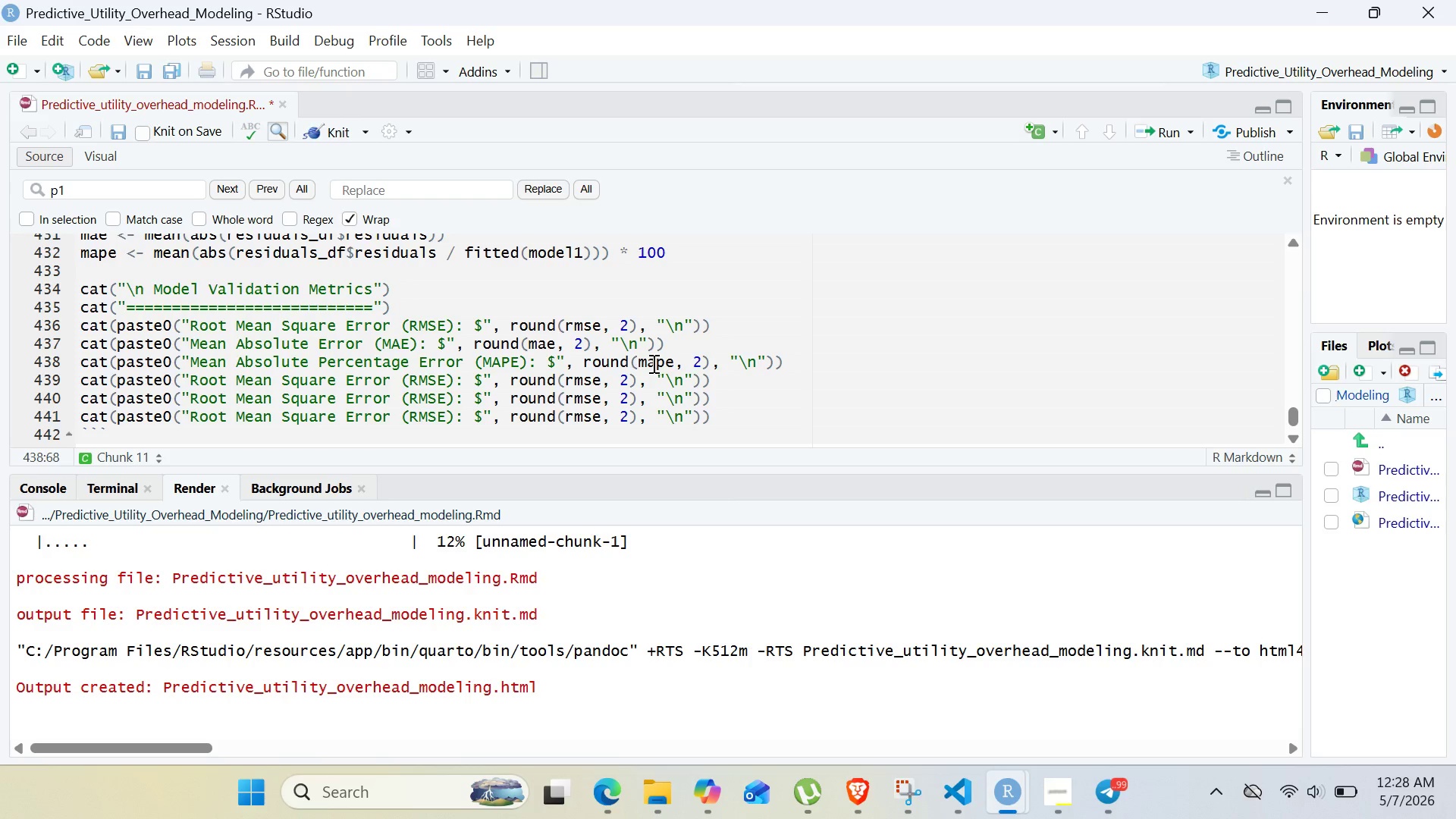 
key(Delete)
 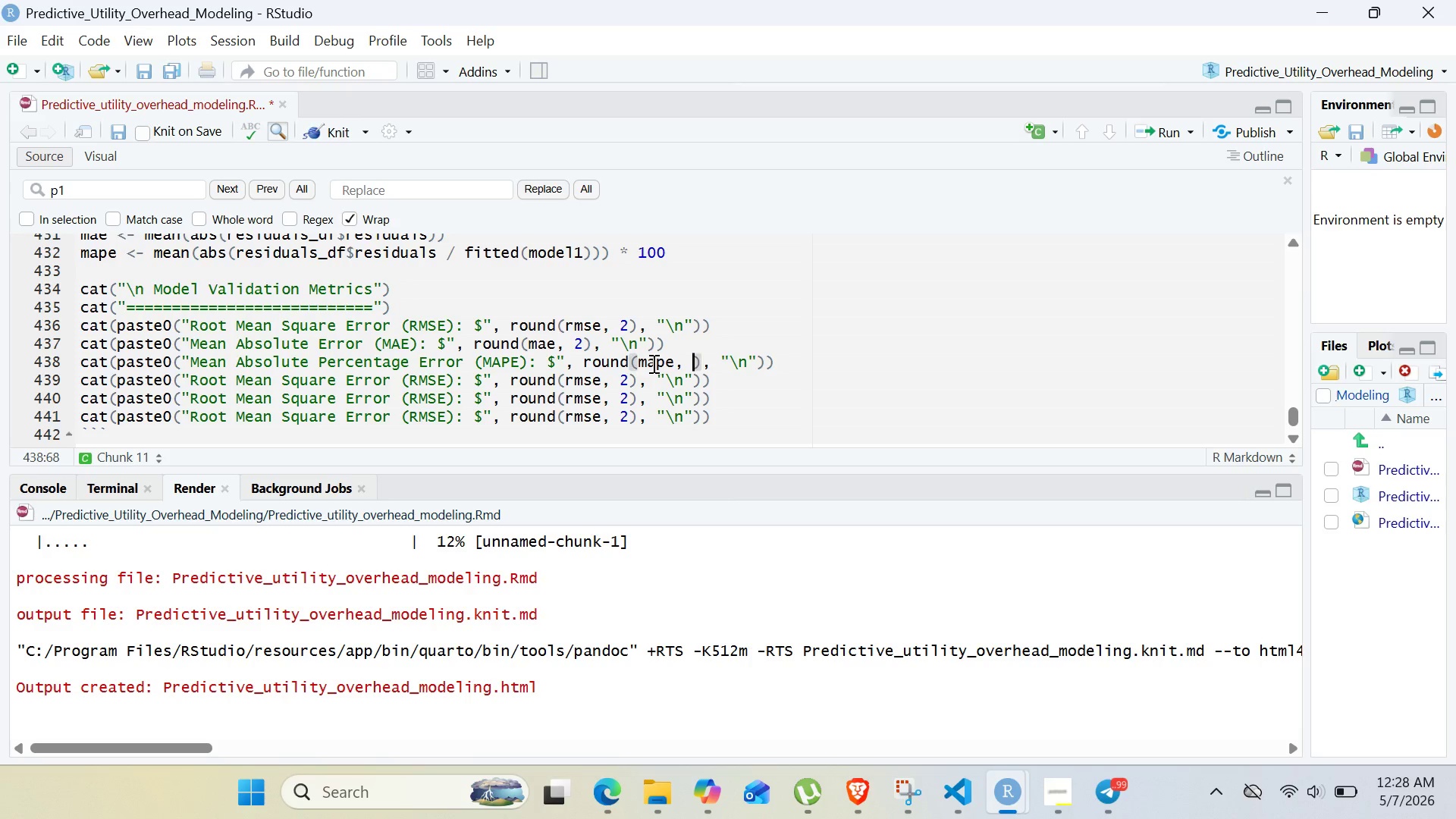 
key(1)
 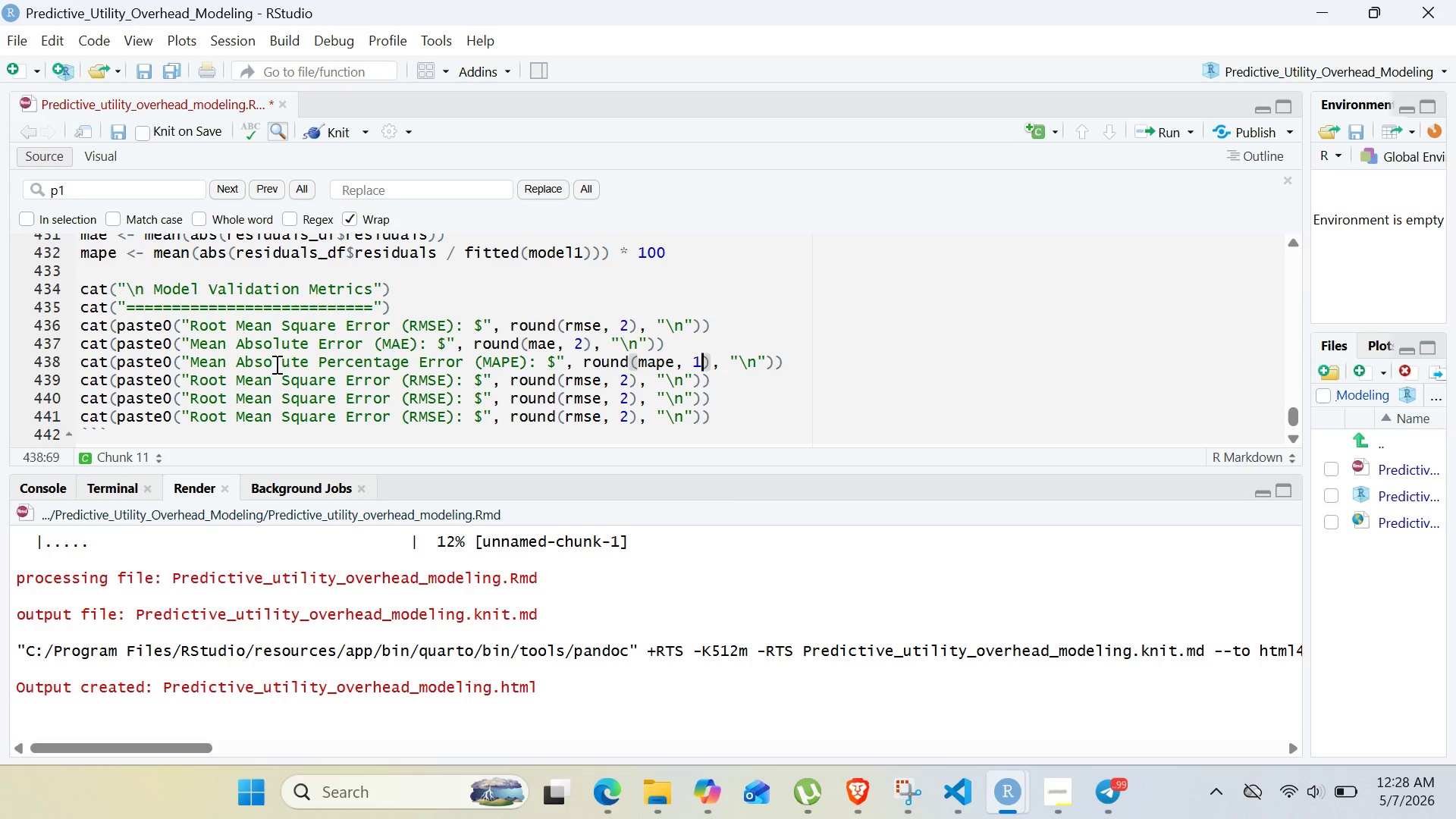 
left_click_drag(start_coordinate=[191, 380], to_coordinate=[454, 388])
 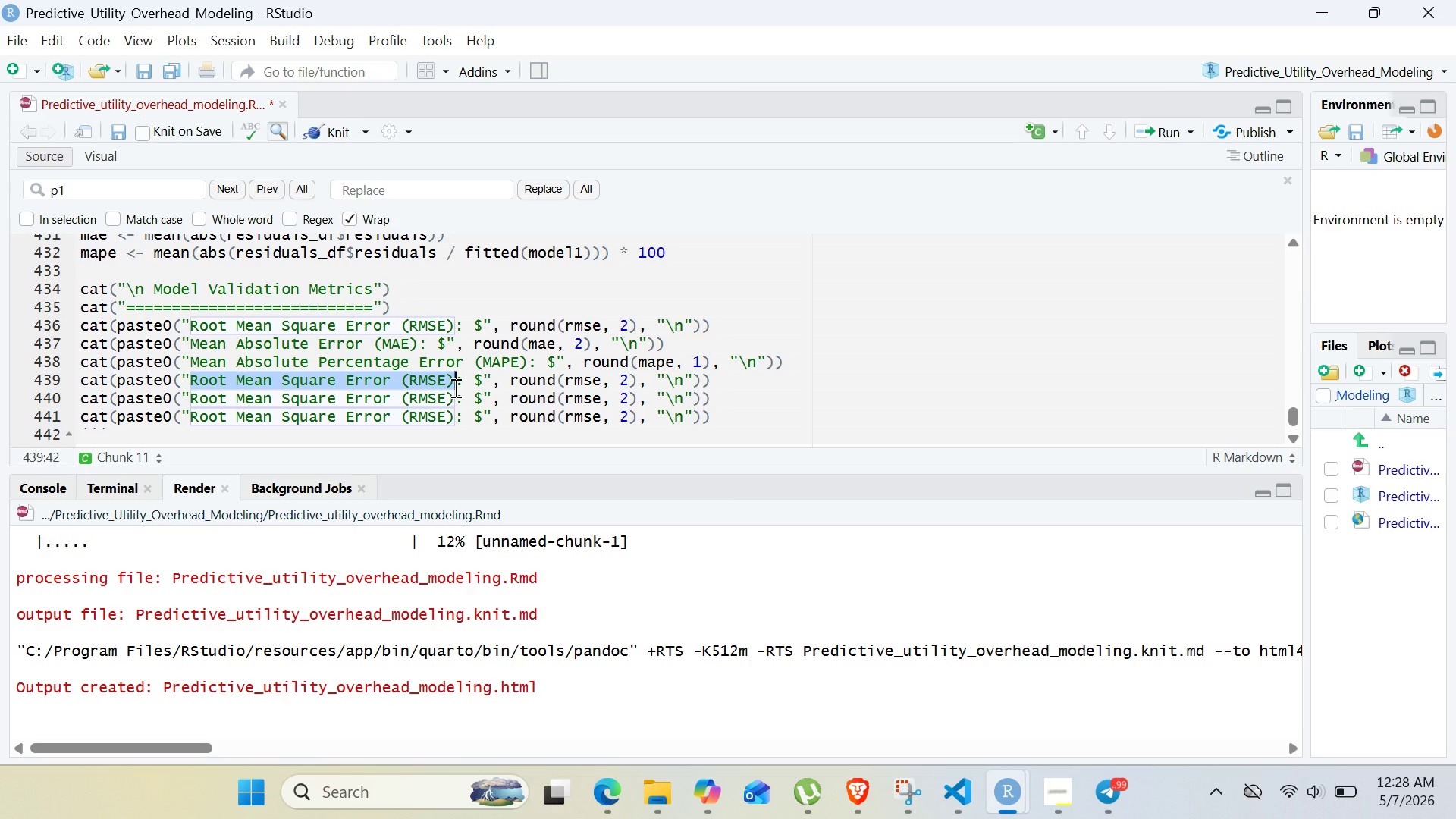 
type(R_Squared)
 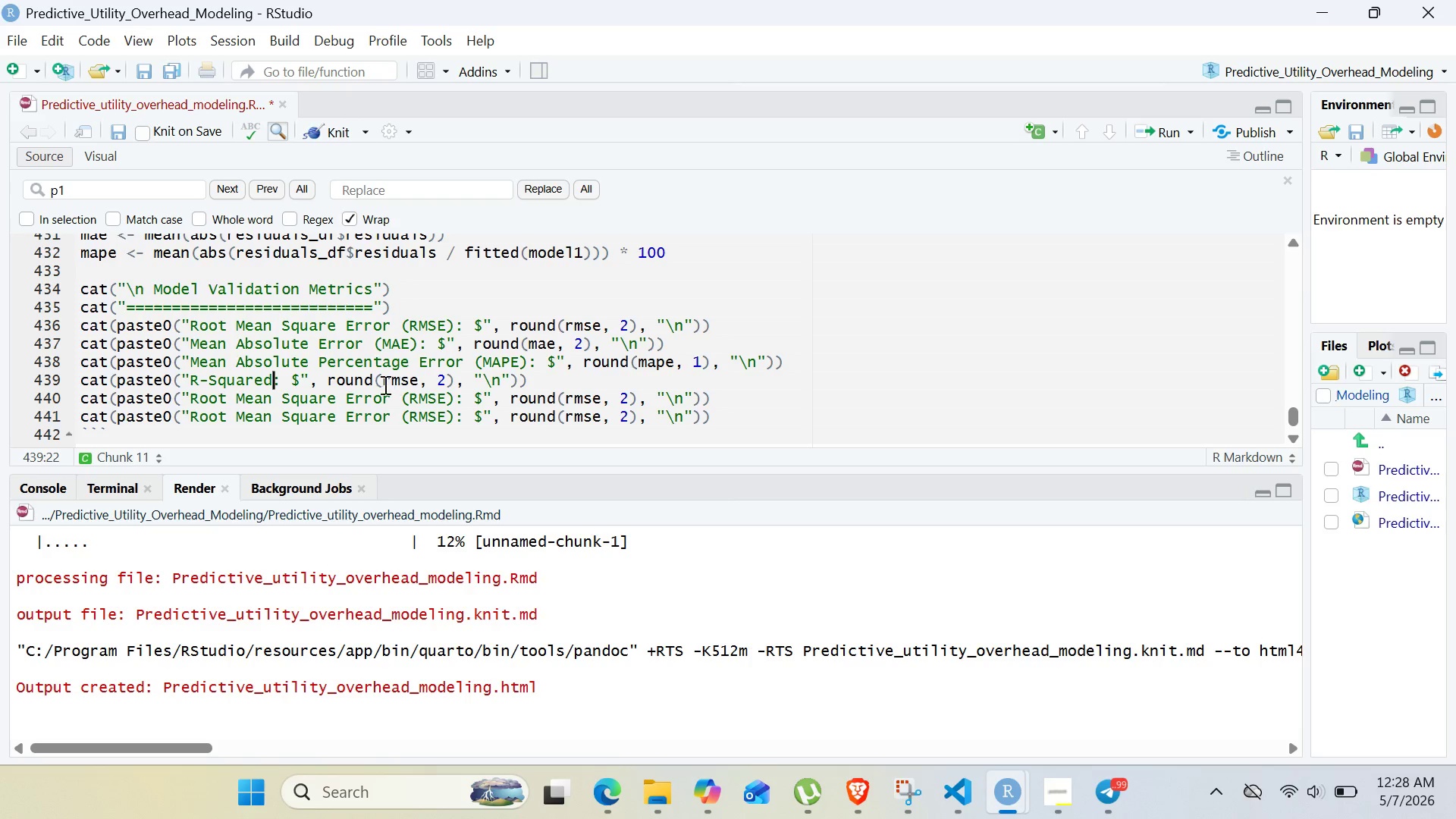 
wait(14.05)
 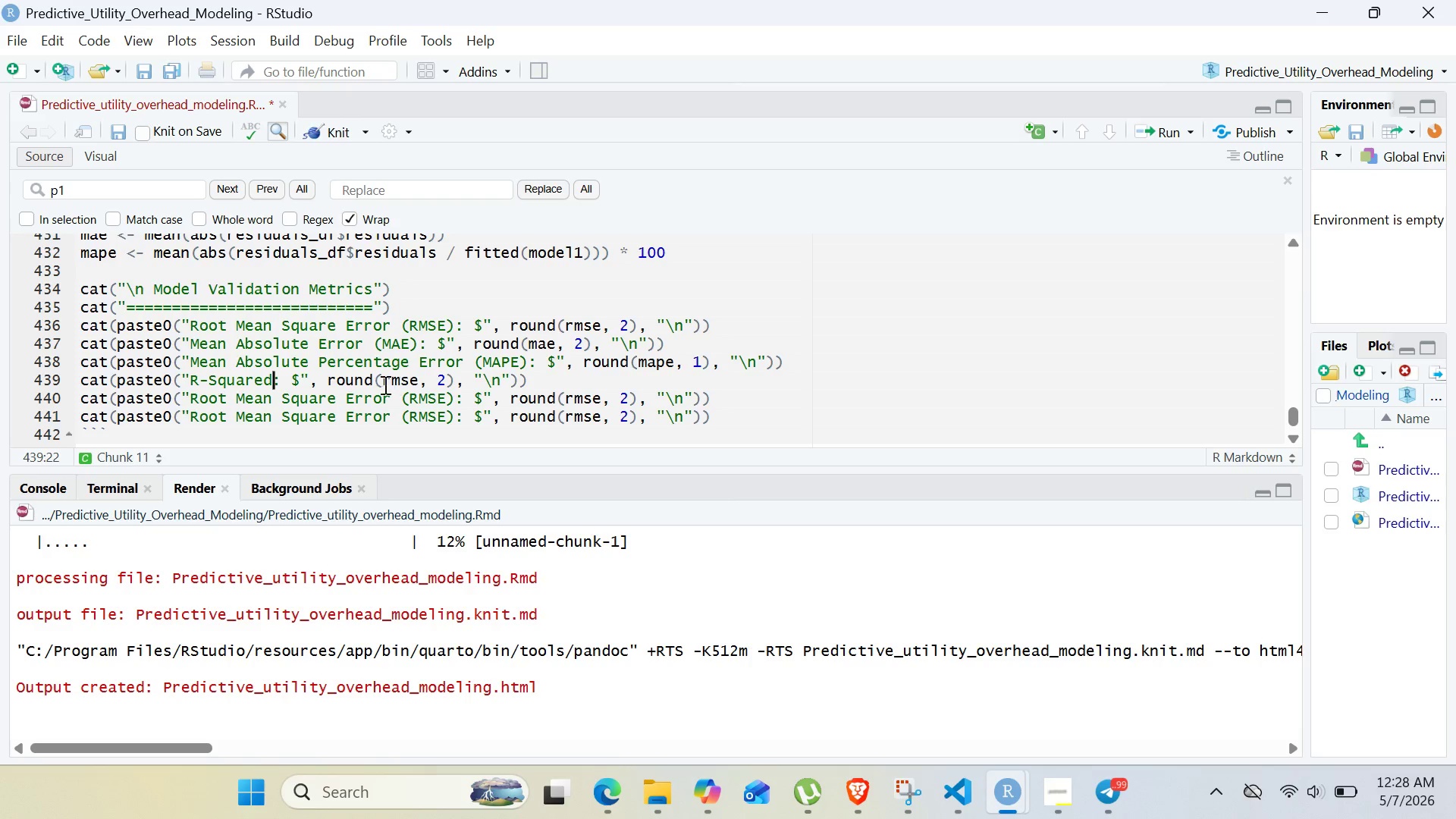 
left_click([554, 365])
 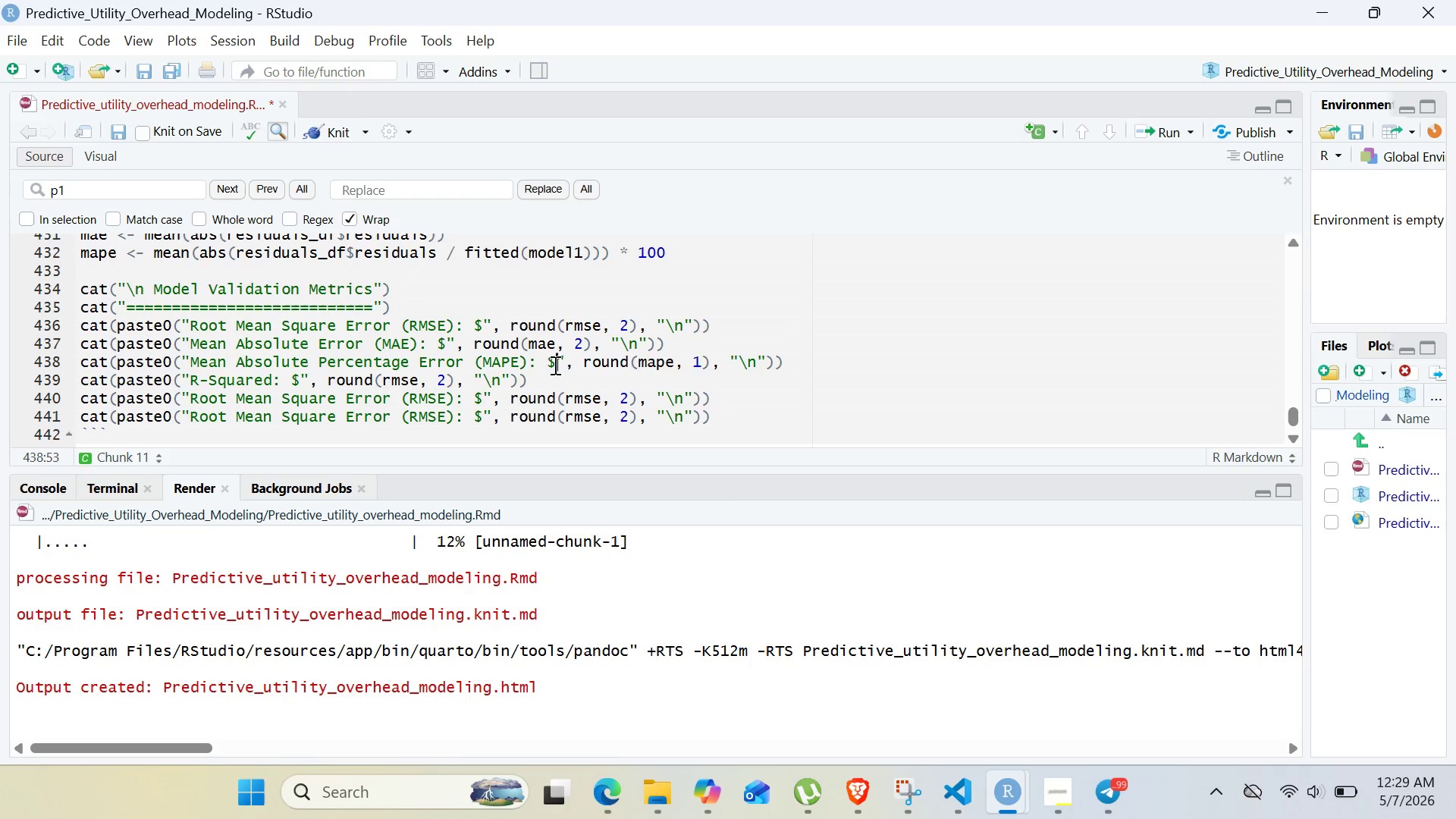 
key(Backspace)
 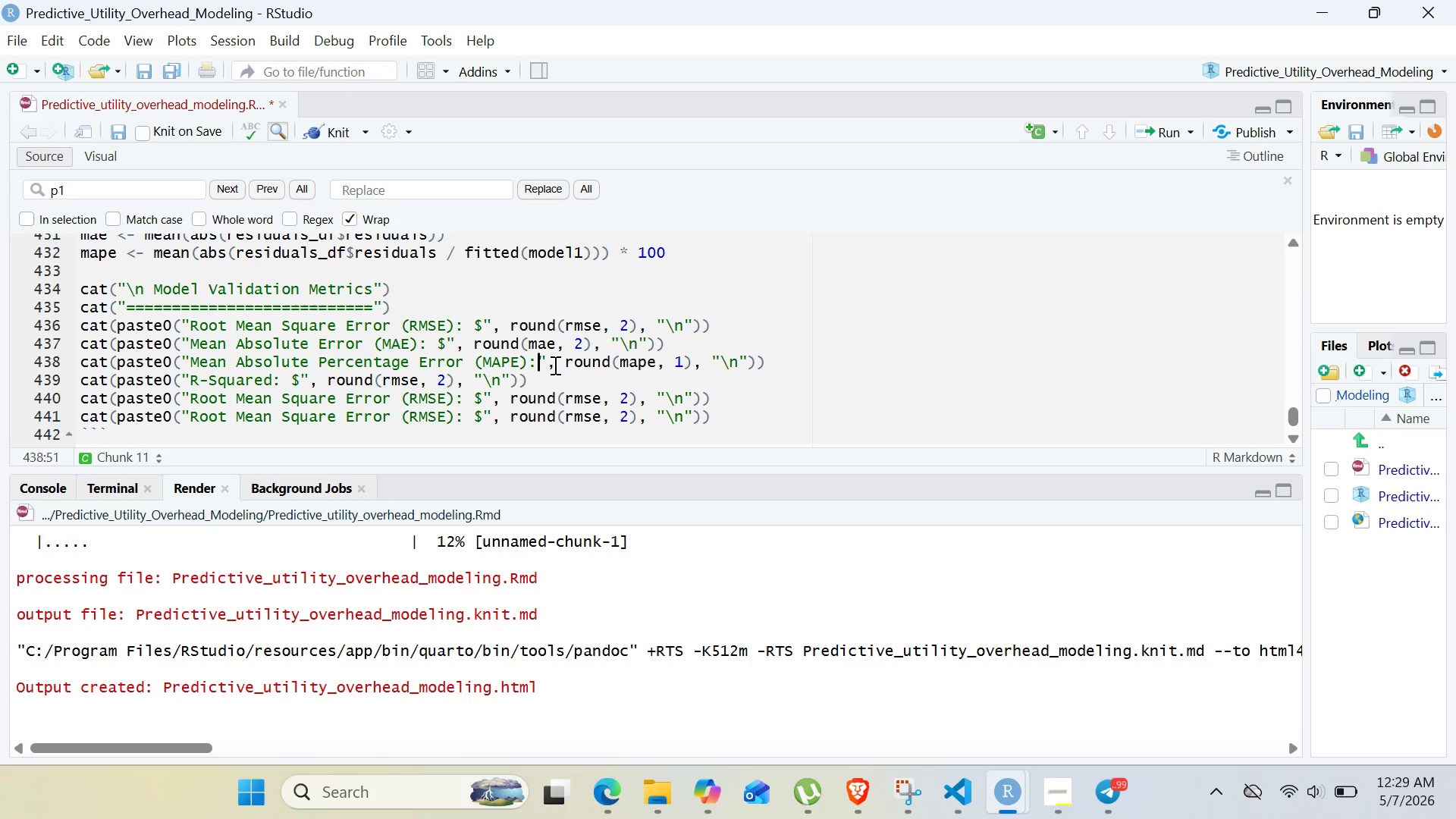 
key(Backspace)
 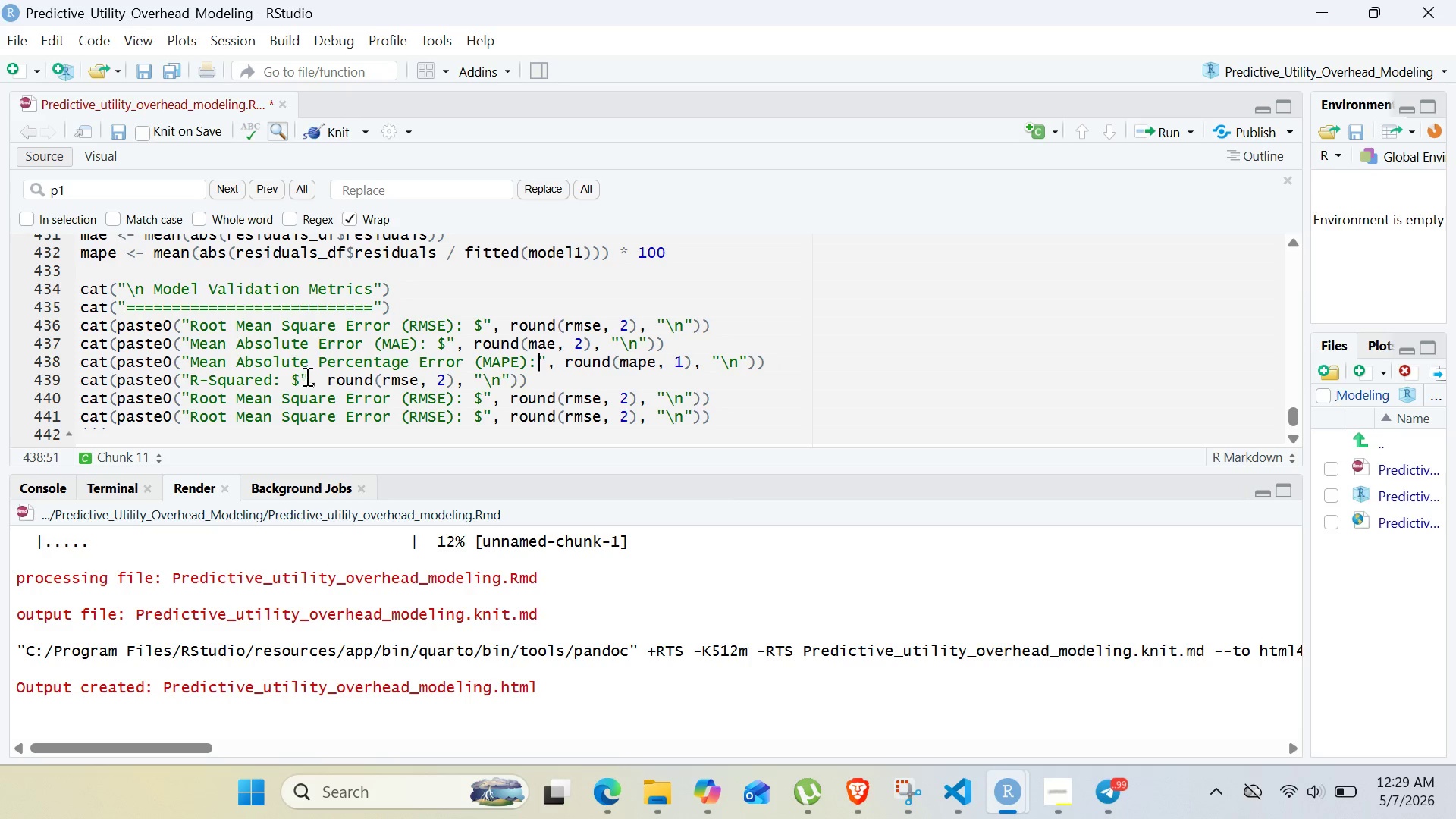 
left_click([301, 378])
 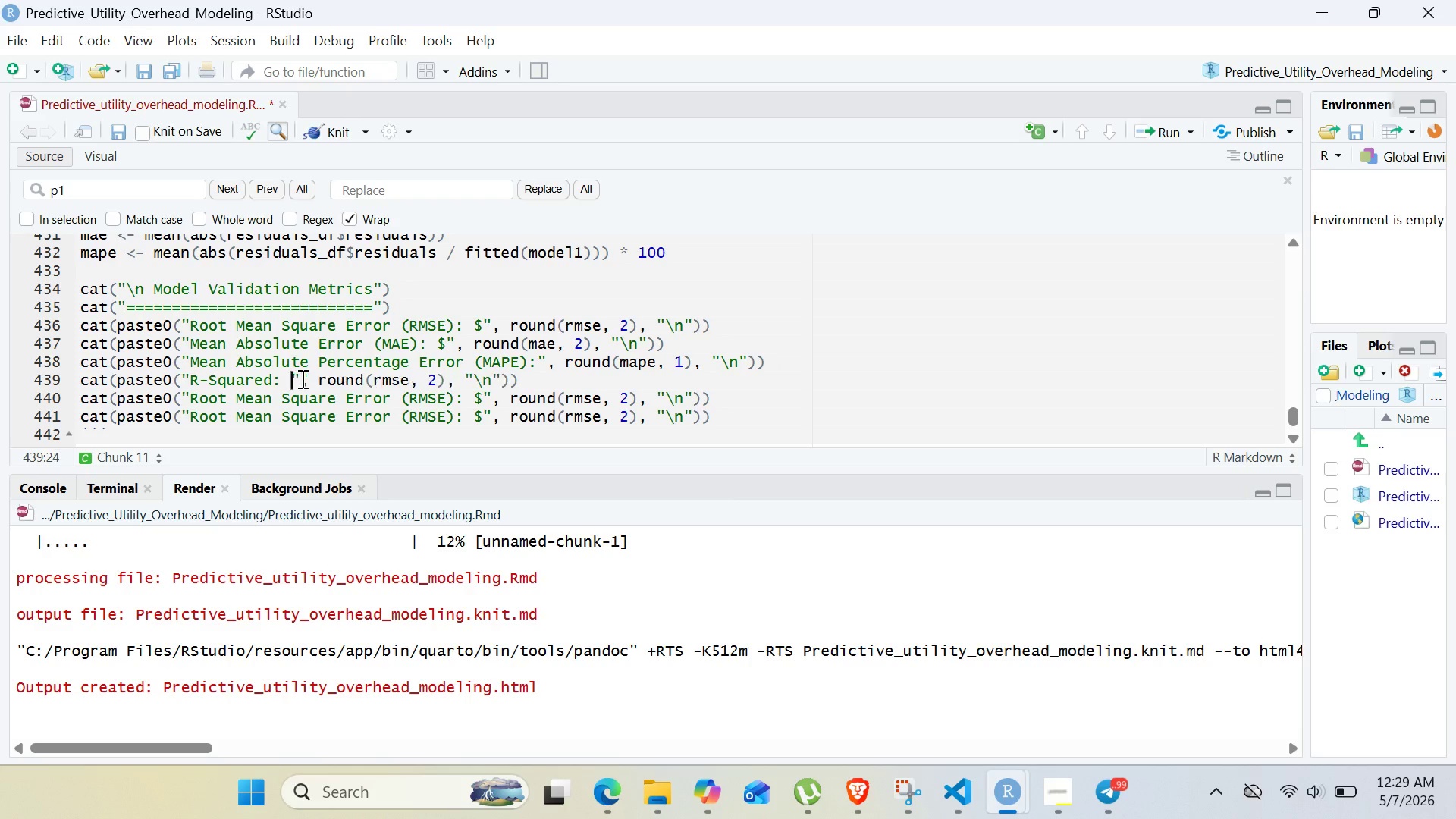 
key(Backspace)
 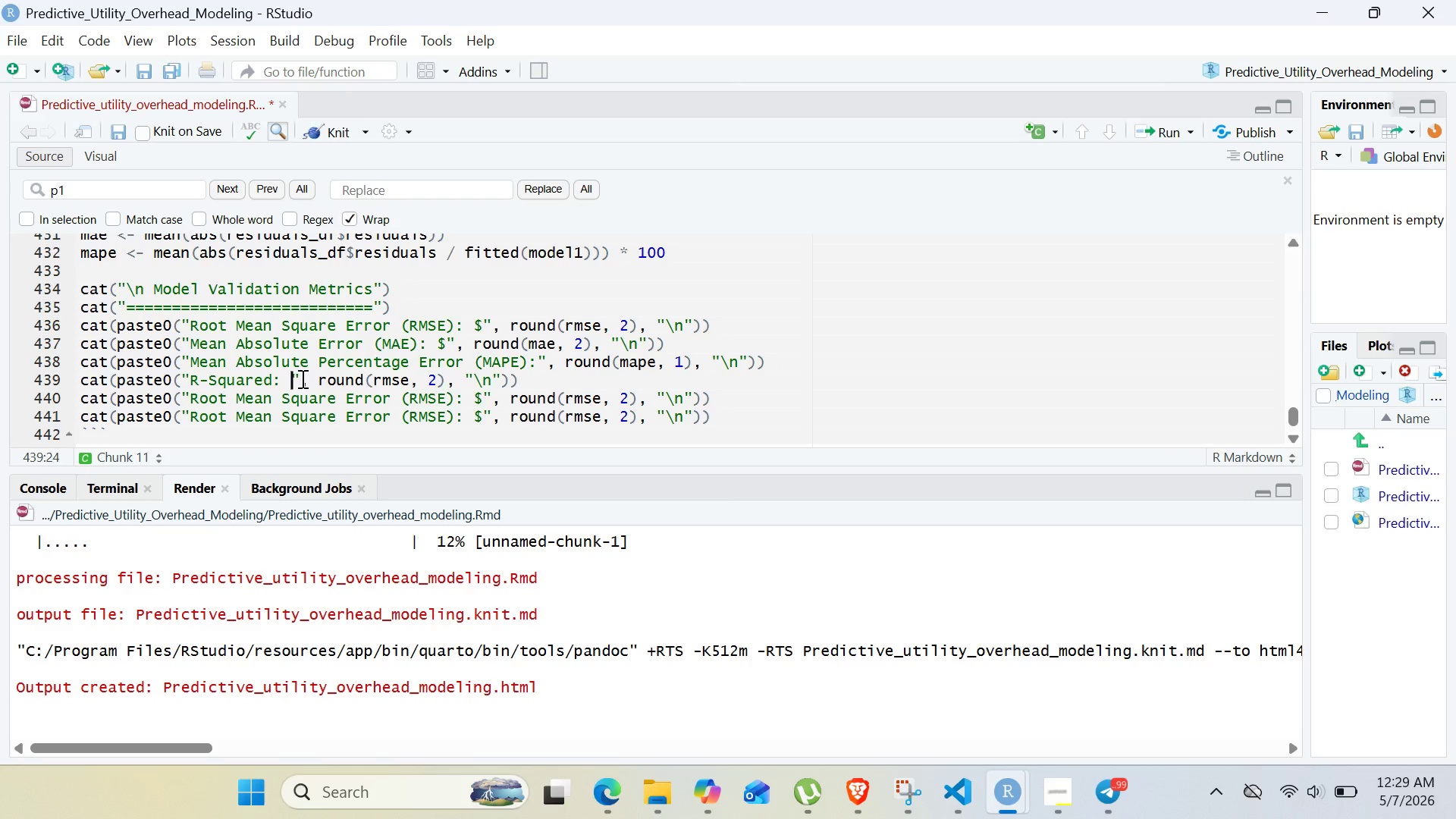 
key(Backspace)
 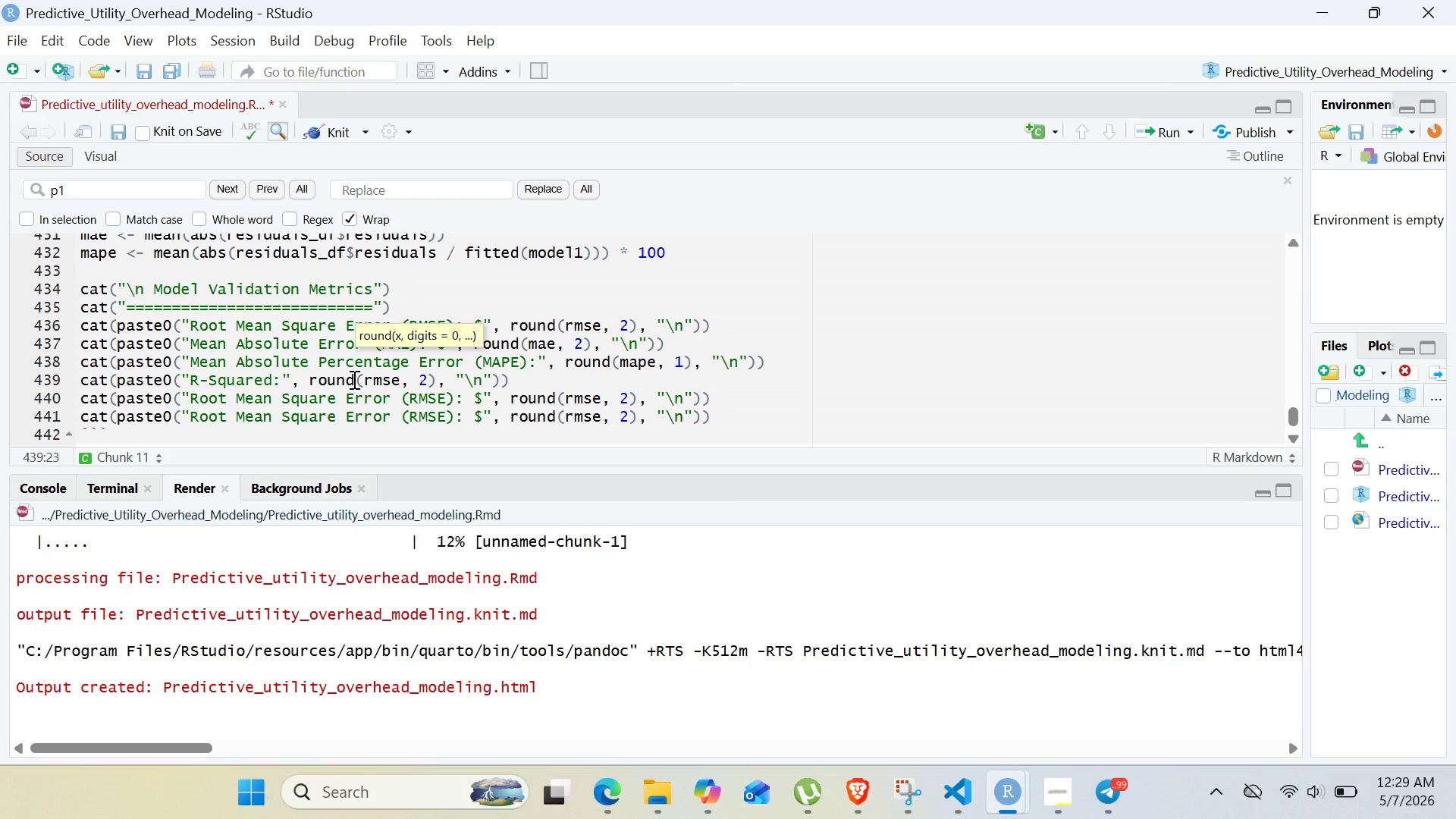 
wait(10.91)
 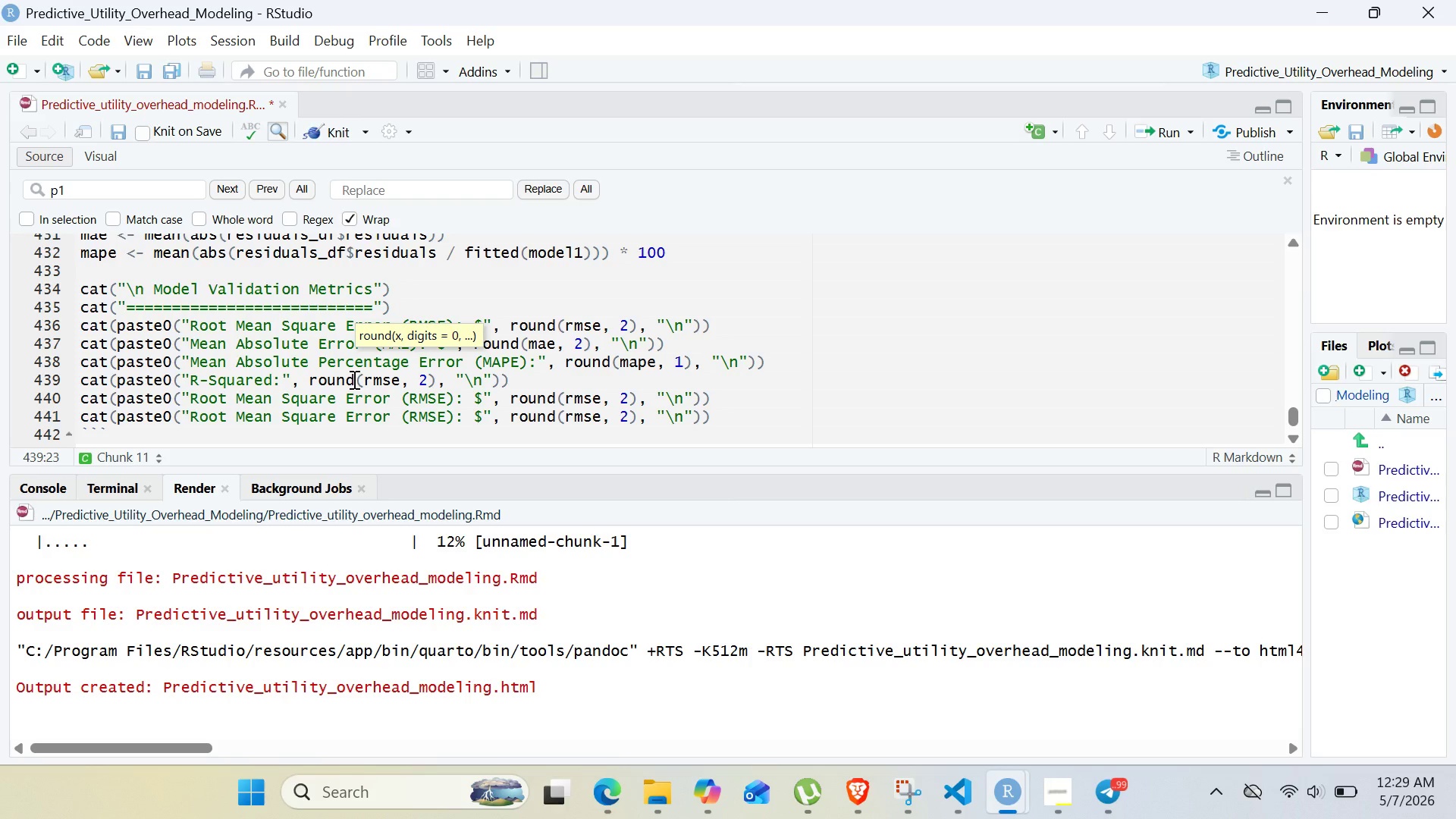 
left_click_drag(start_coordinate=[368, 381], to_coordinate=[425, 381])
 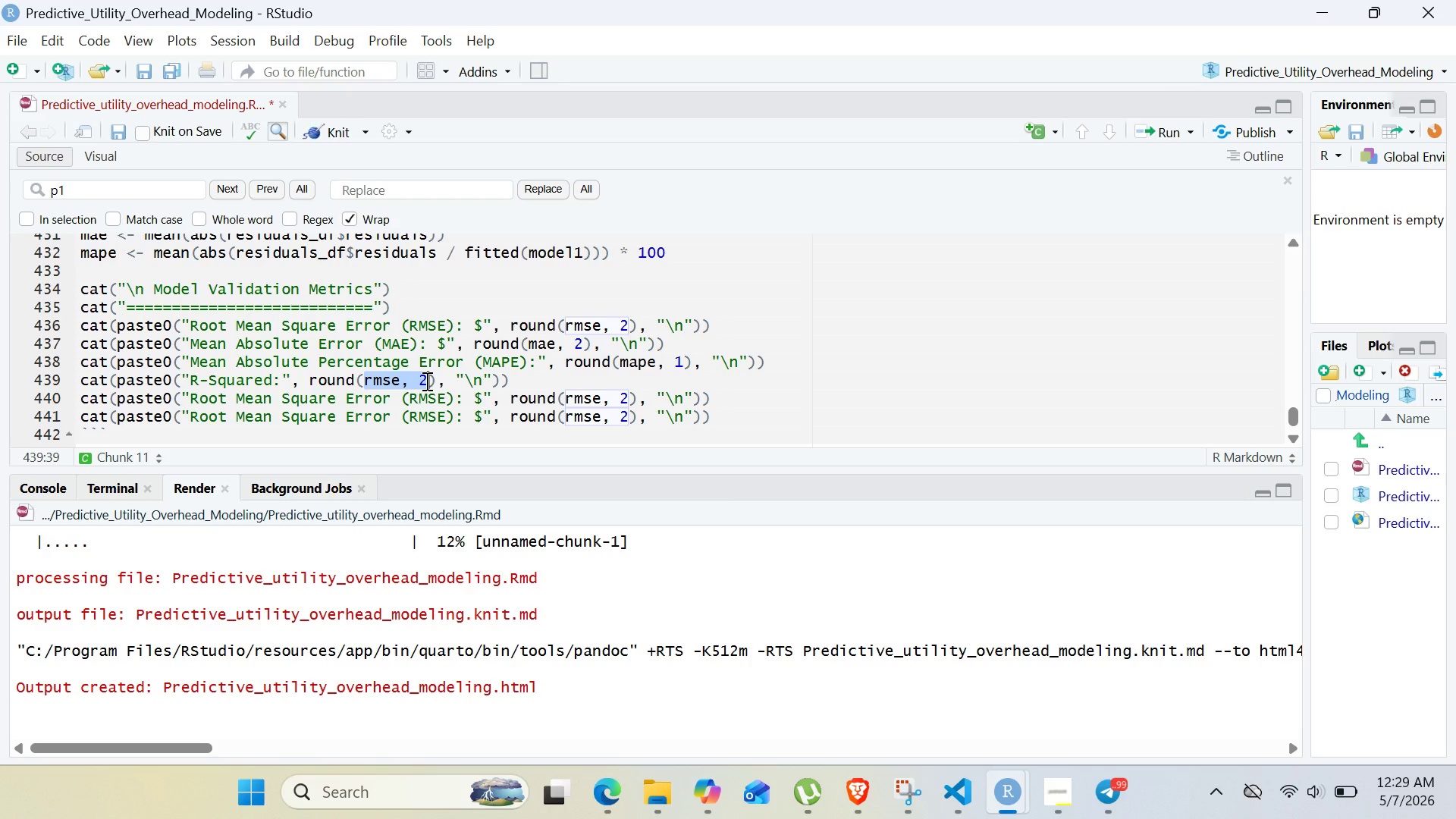 
key(Backspace)
 